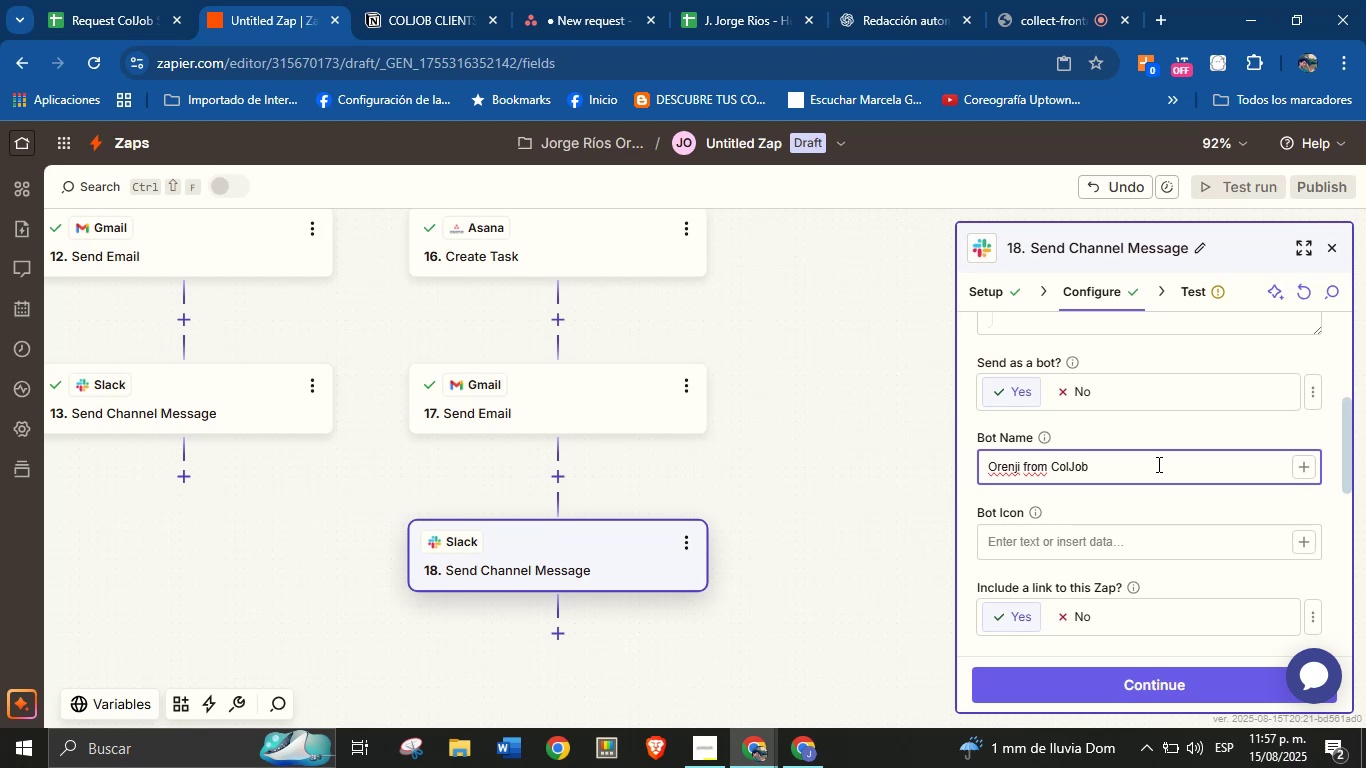 
left_click([1157, 436])
 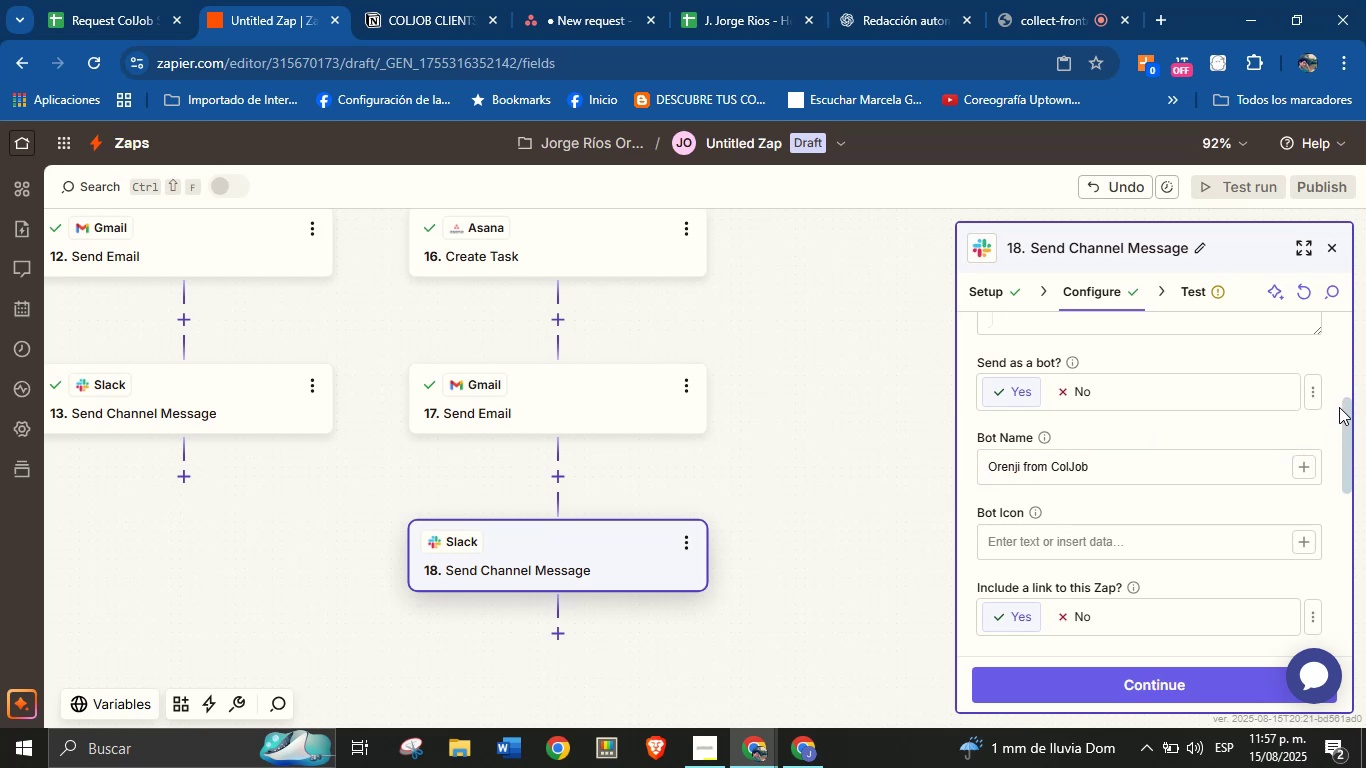 
left_click_drag(start_coordinate=[1343, 417], to_coordinate=[1340, 611])
 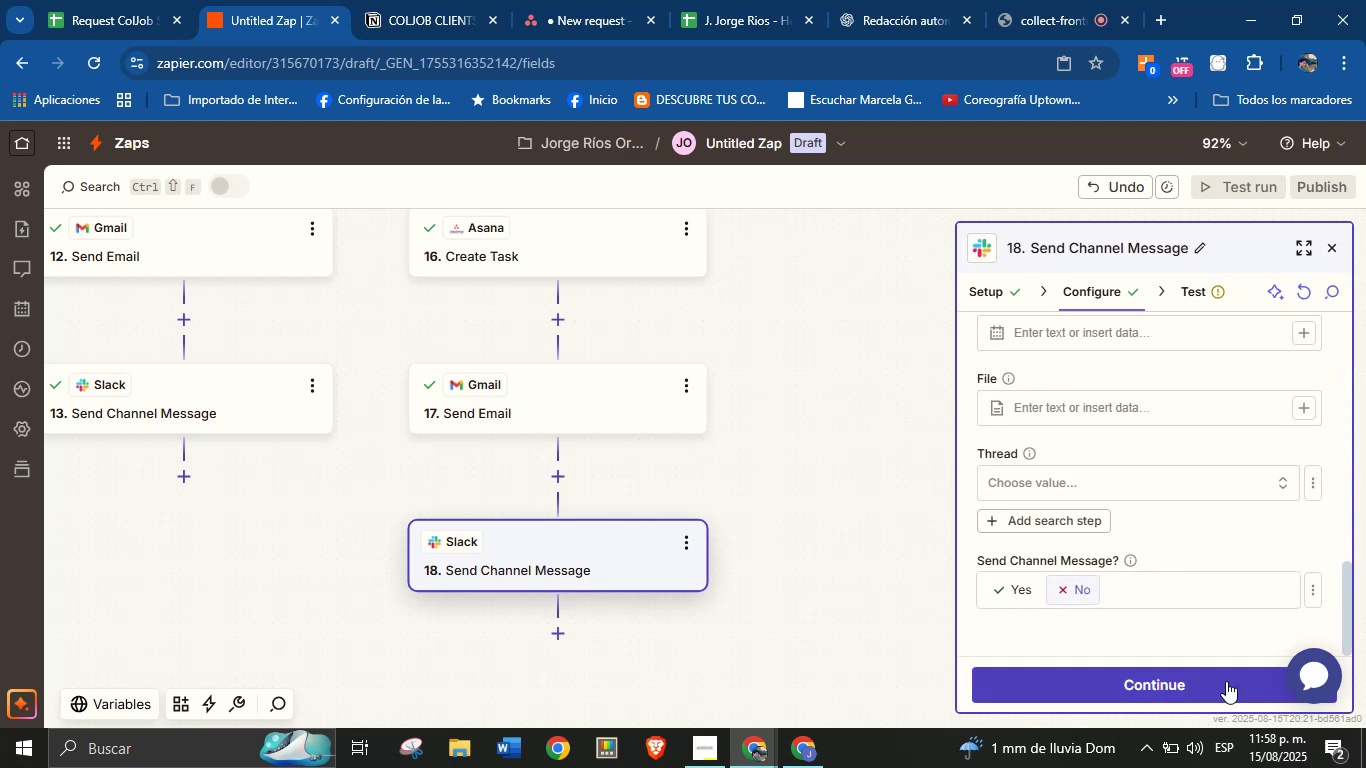 
left_click([1206, 681])
 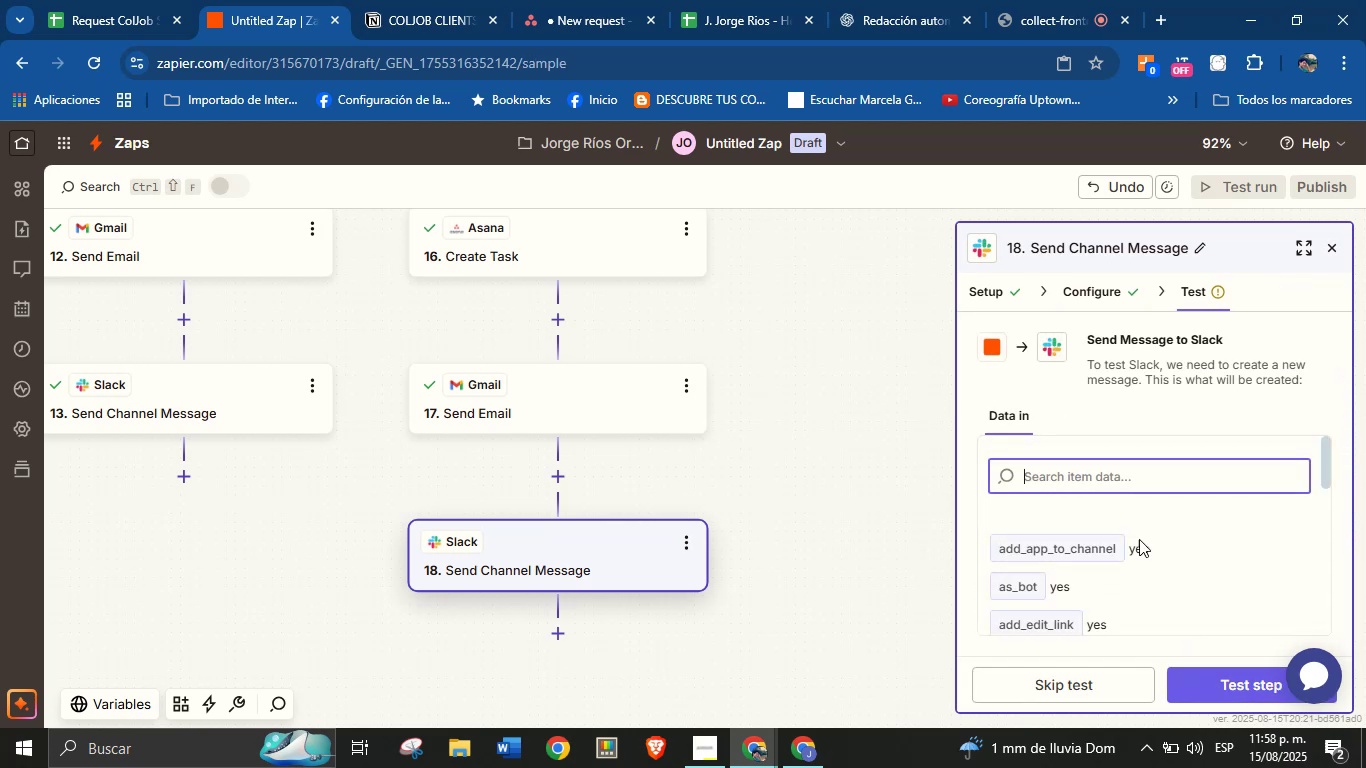 
scroll: coordinate [1189, 513], scroll_direction: down, amount: 4.0
 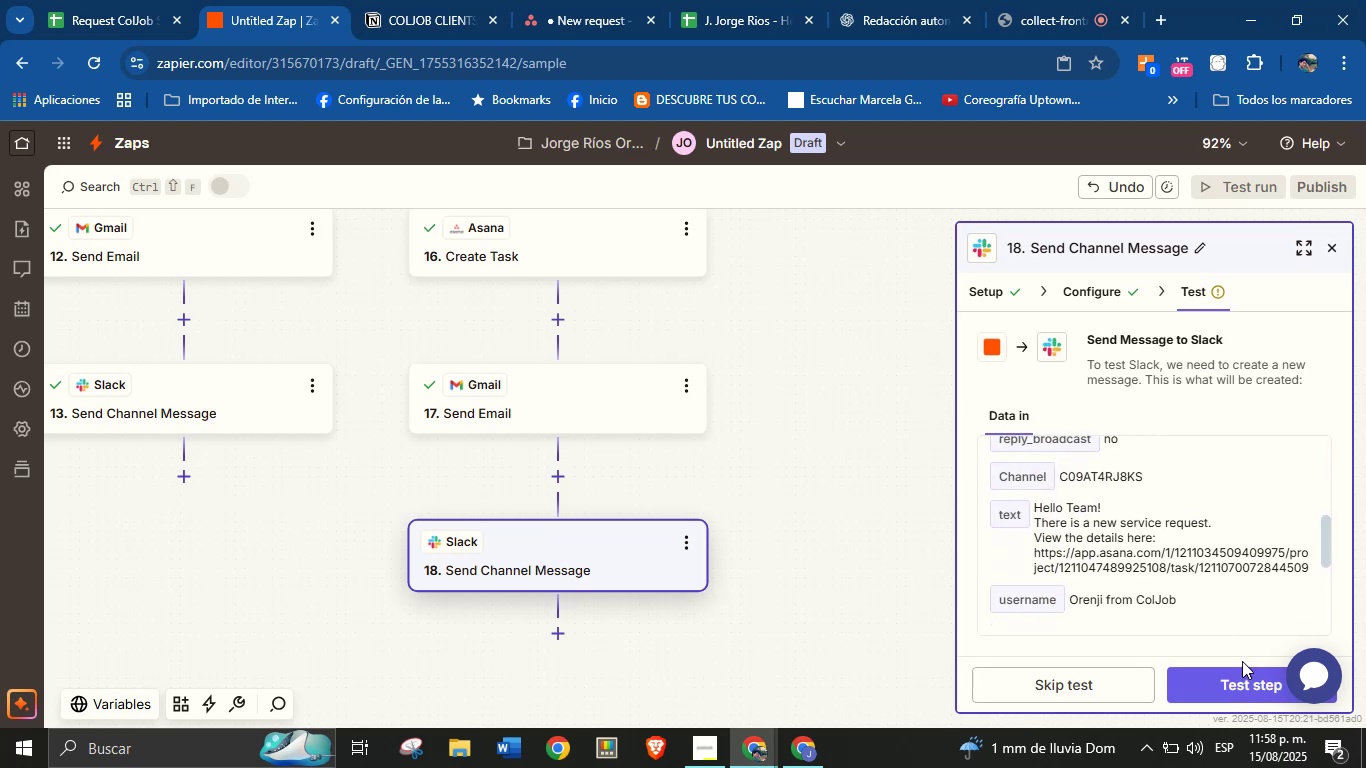 
left_click([1241, 671])
 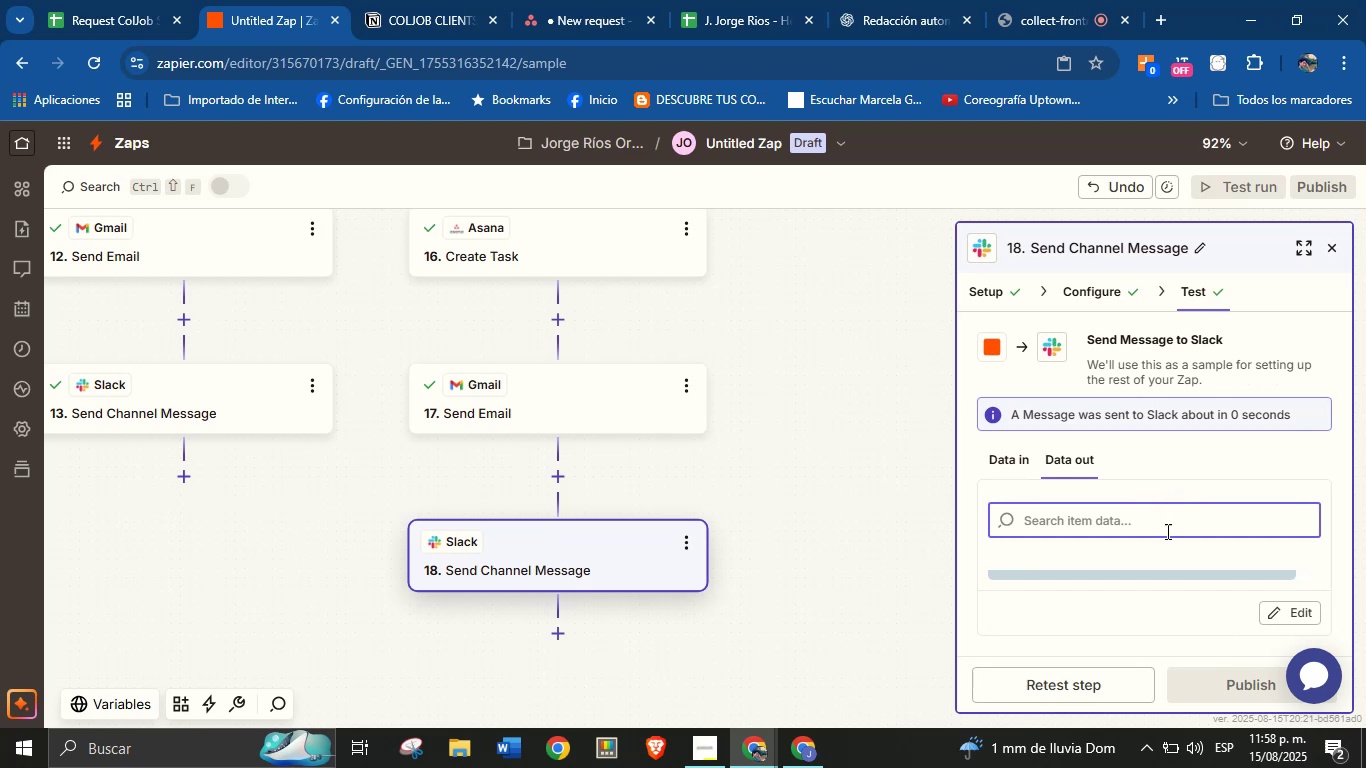 
wait(6.19)
 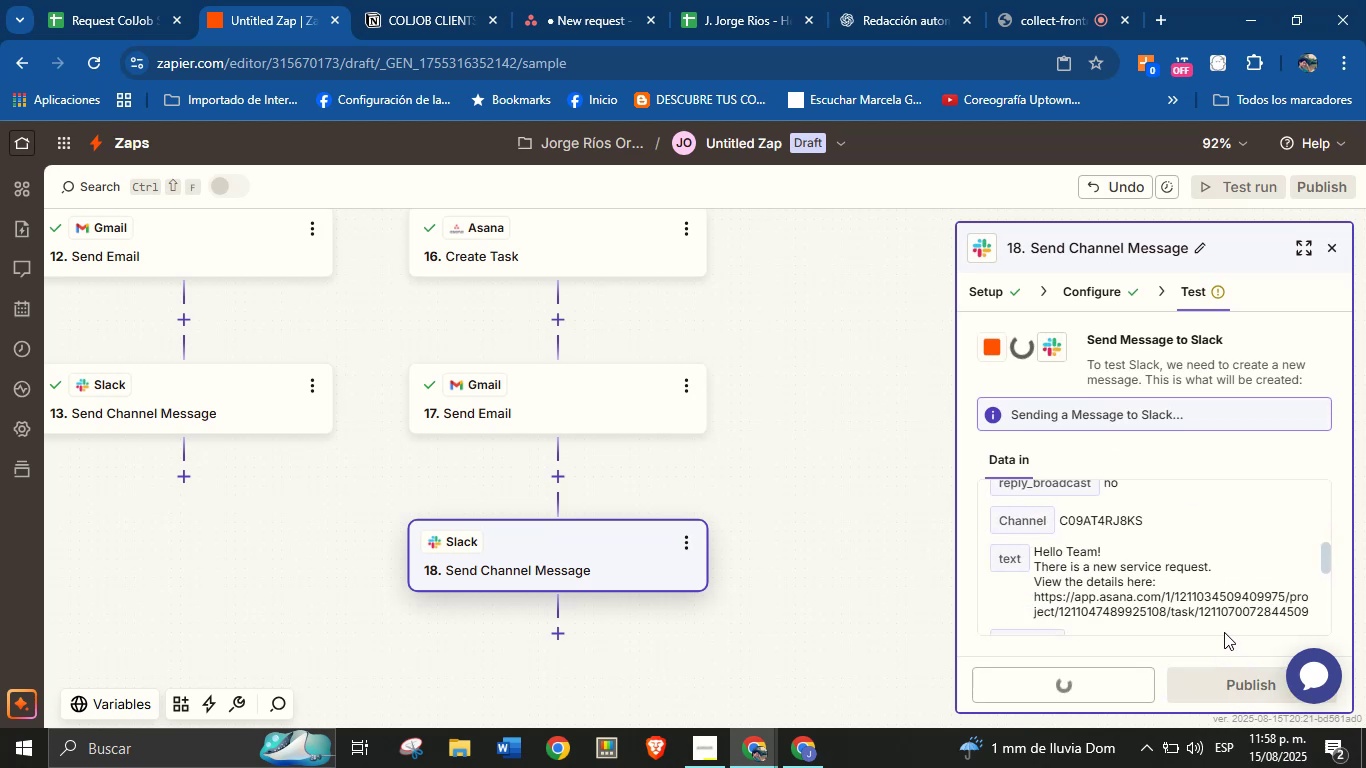 
left_click([1327, 250])
 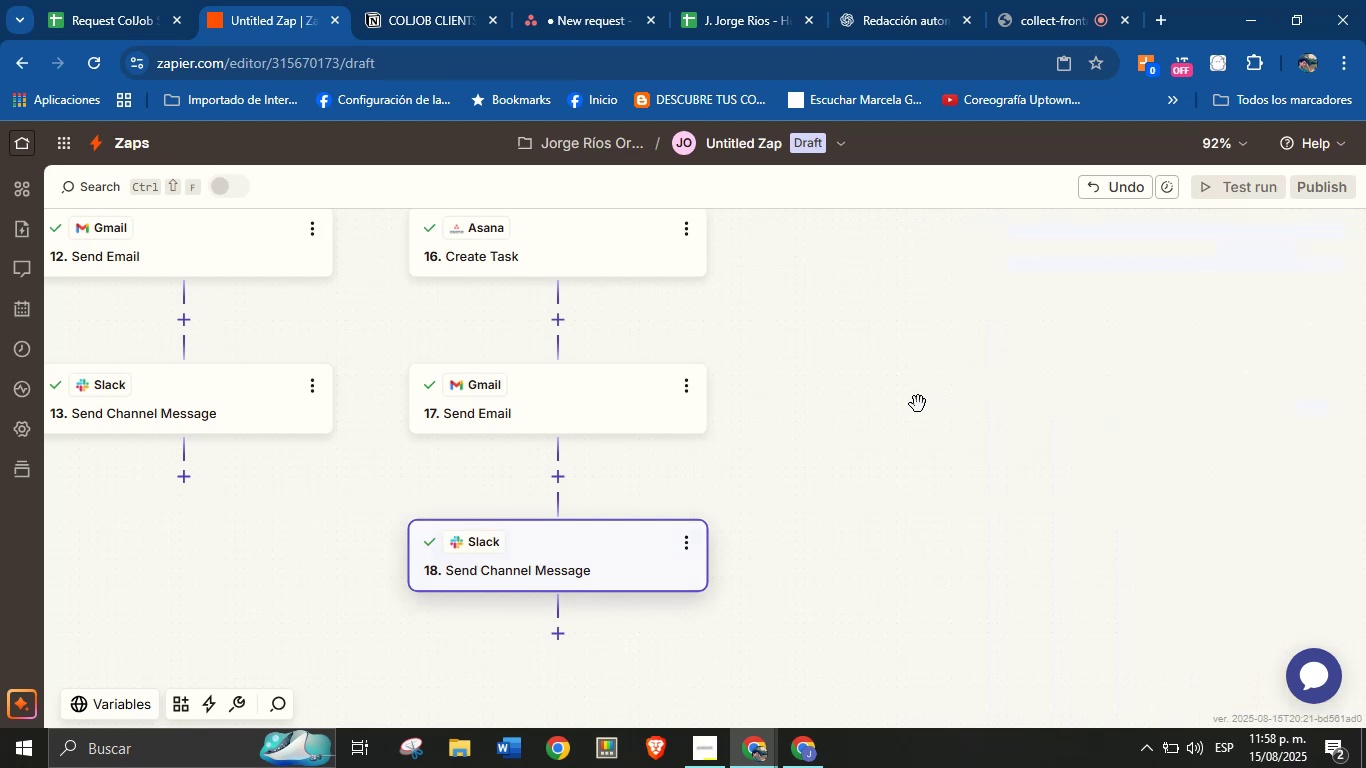 
left_click_drag(start_coordinate=[915, 406], to_coordinate=[898, 504])
 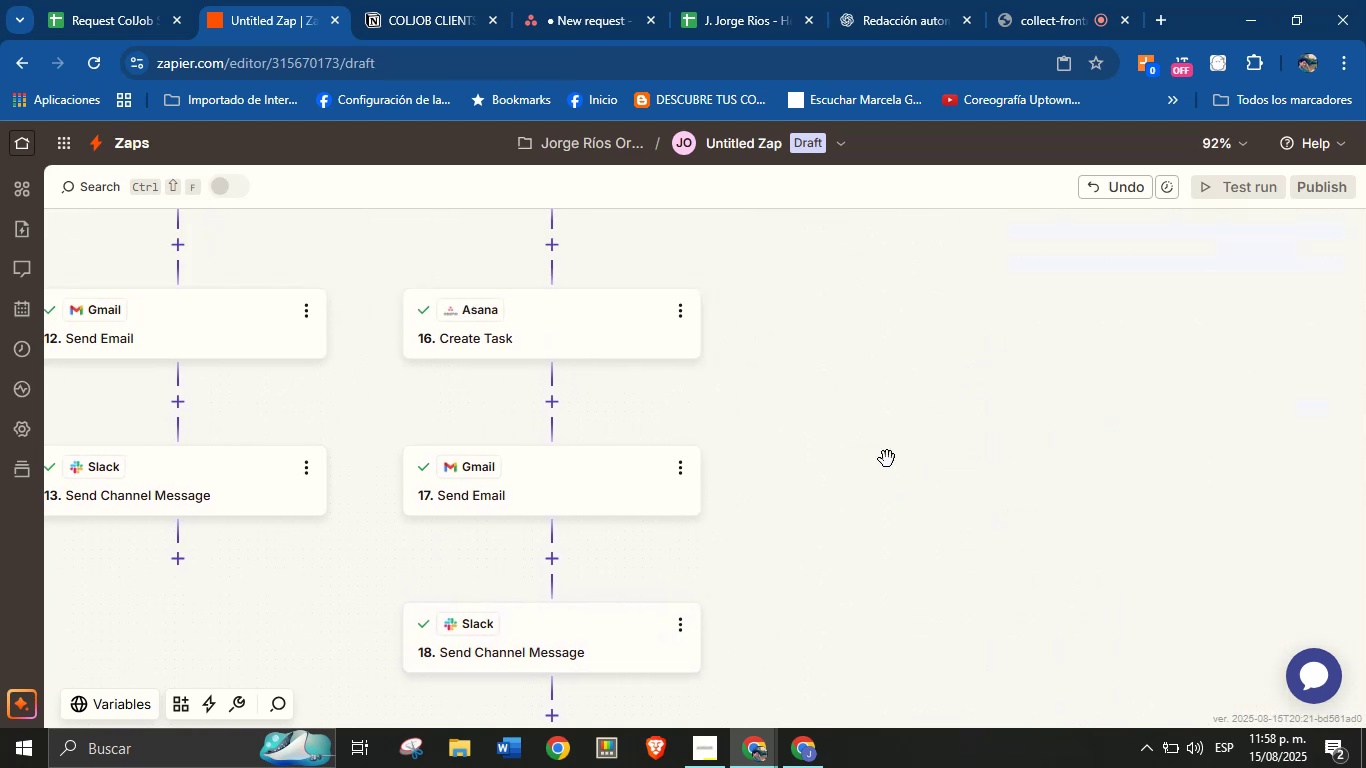 
left_click_drag(start_coordinate=[934, 385], to_coordinate=[835, 518])
 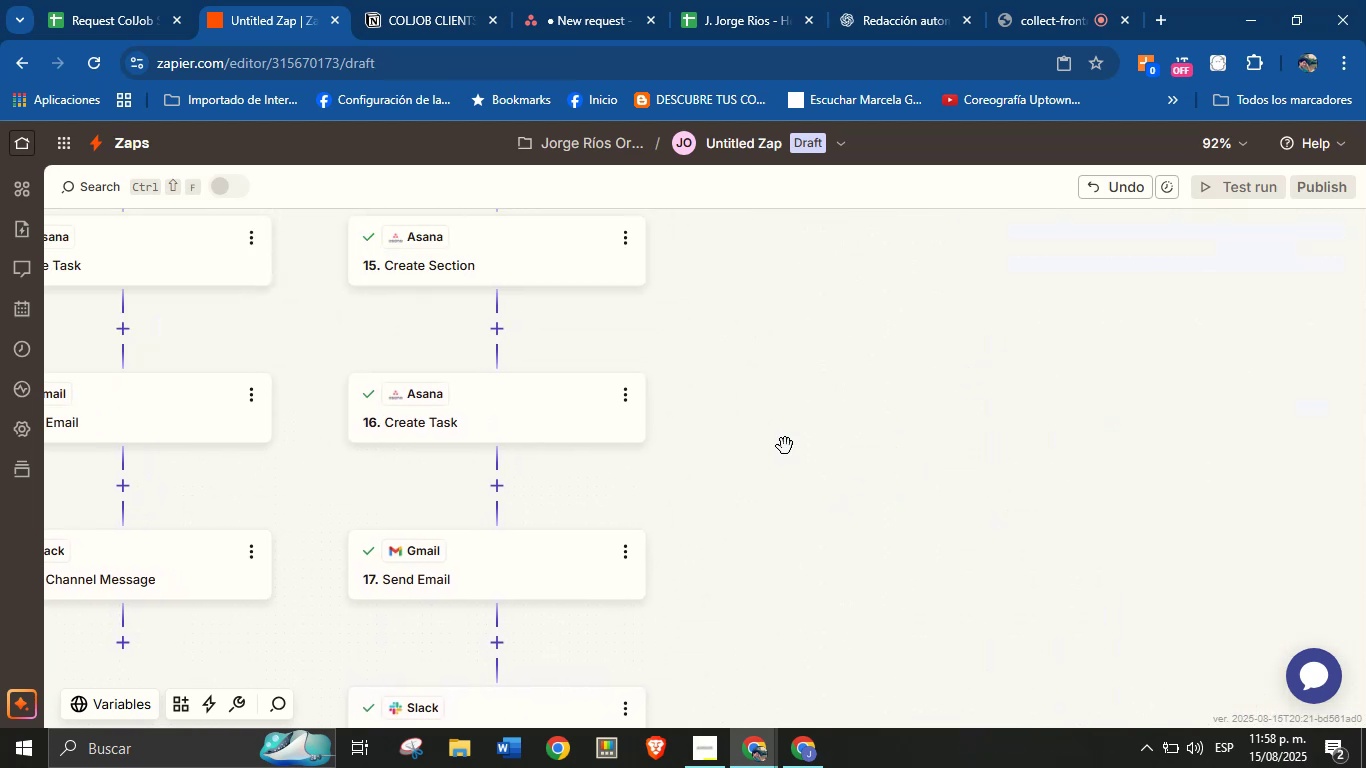 
left_click_drag(start_coordinate=[756, 298], to_coordinate=[712, 456])
 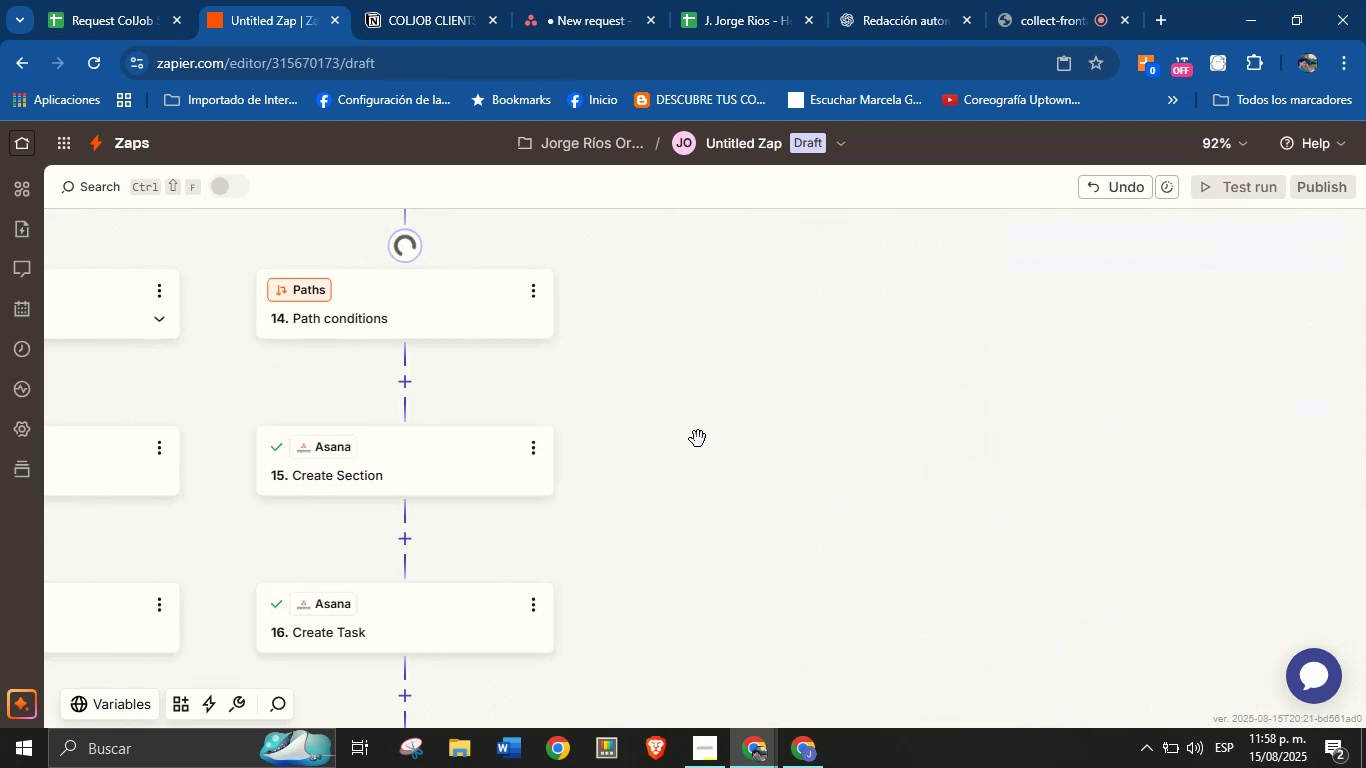 
left_click_drag(start_coordinate=[731, 341], to_coordinate=[731, 461])
 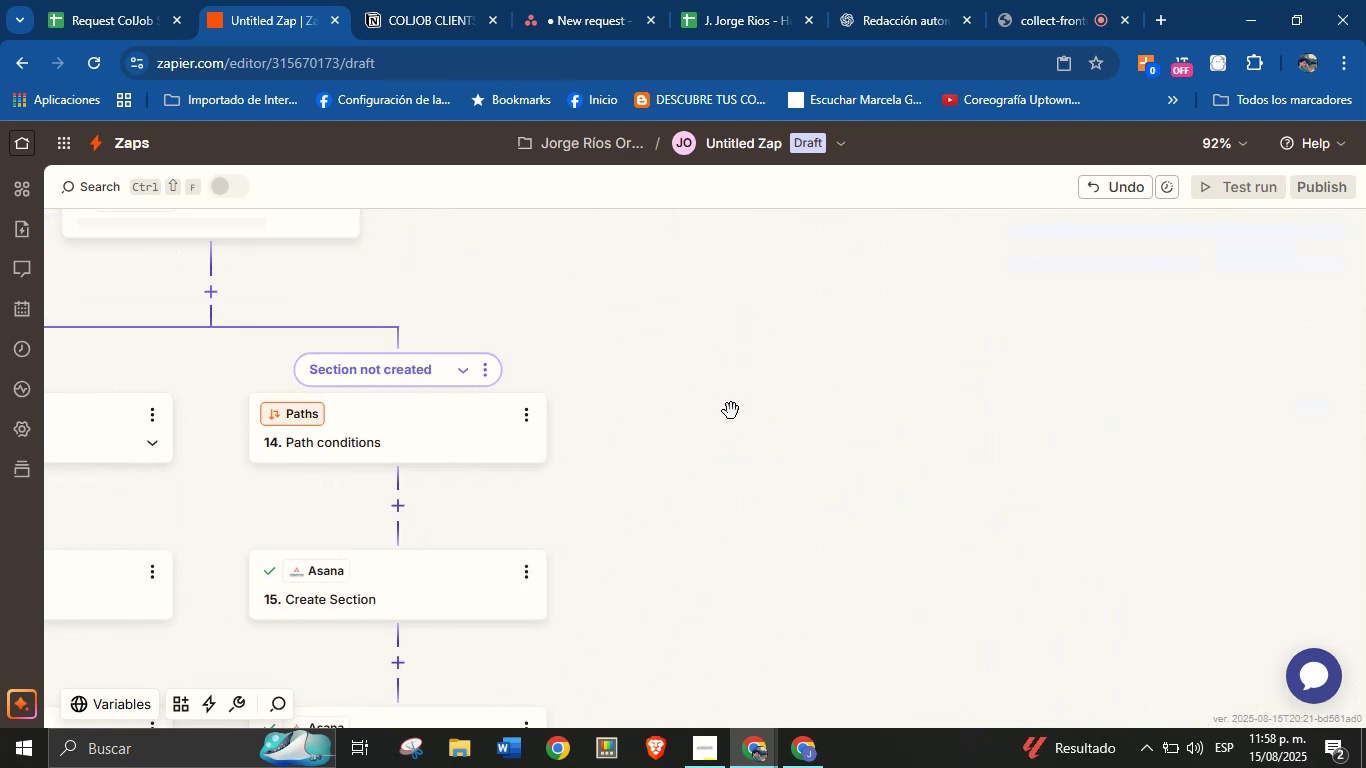 
left_click_drag(start_coordinate=[732, 377], to_coordinate=[730, 566])
 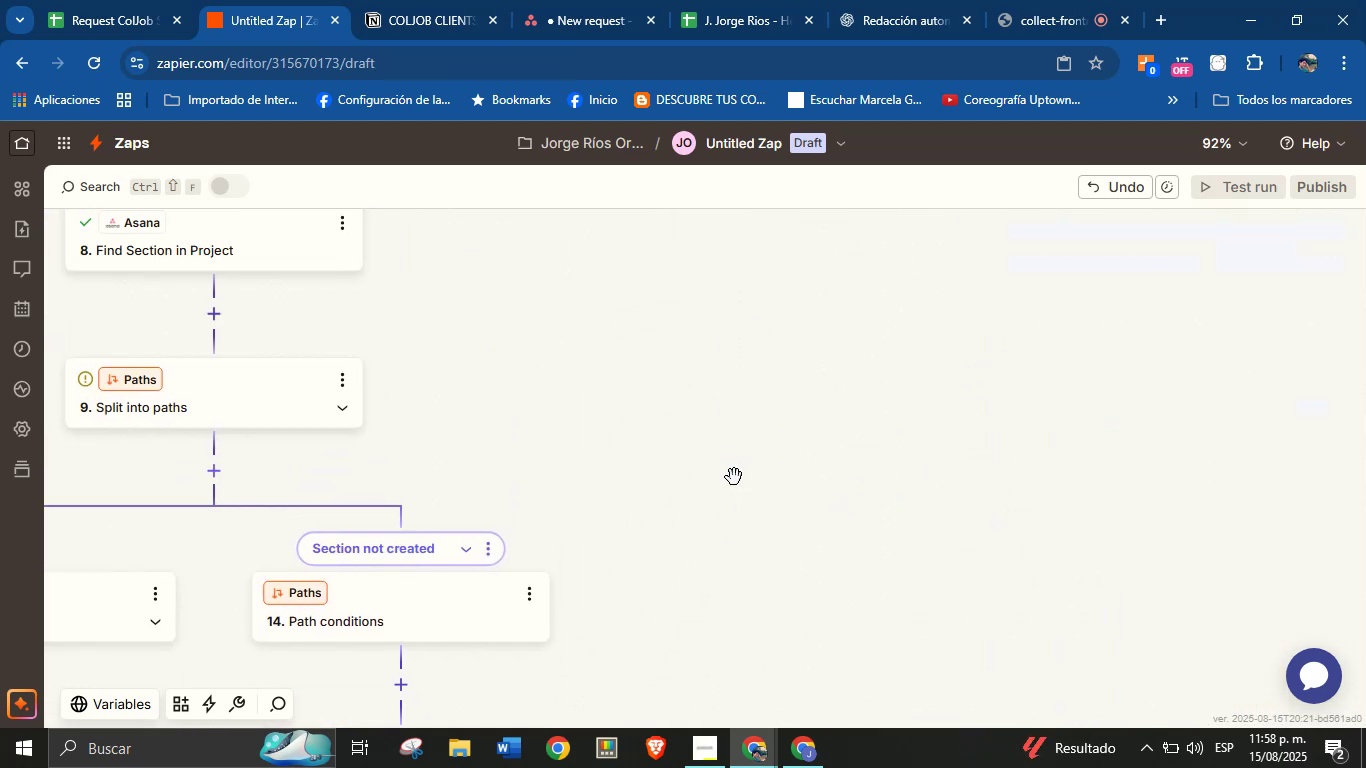 
left_click_drag(start_coordinate=[746, 432], to_coordinate=[726, 531])
 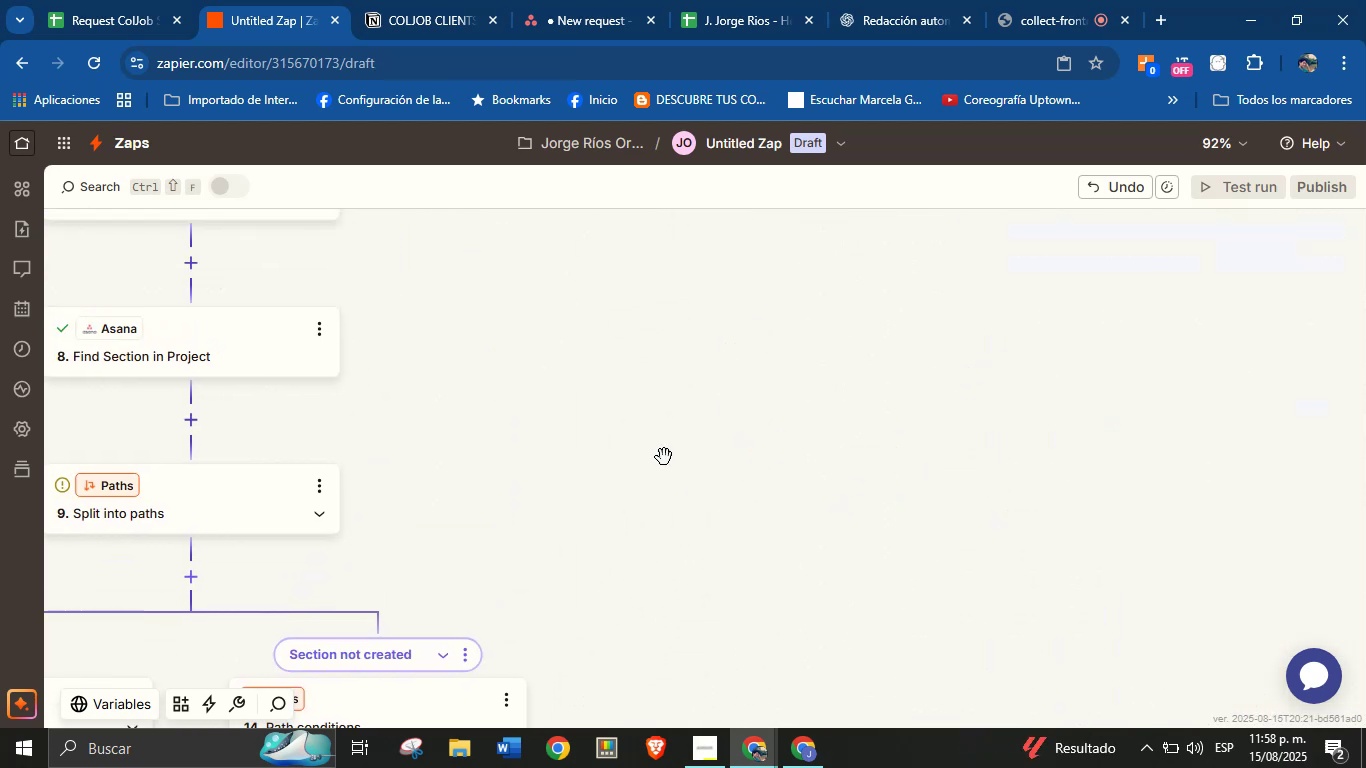 
left_click_drag(start_coordinate=[668, 407], to_coordinate=[665, 538])
 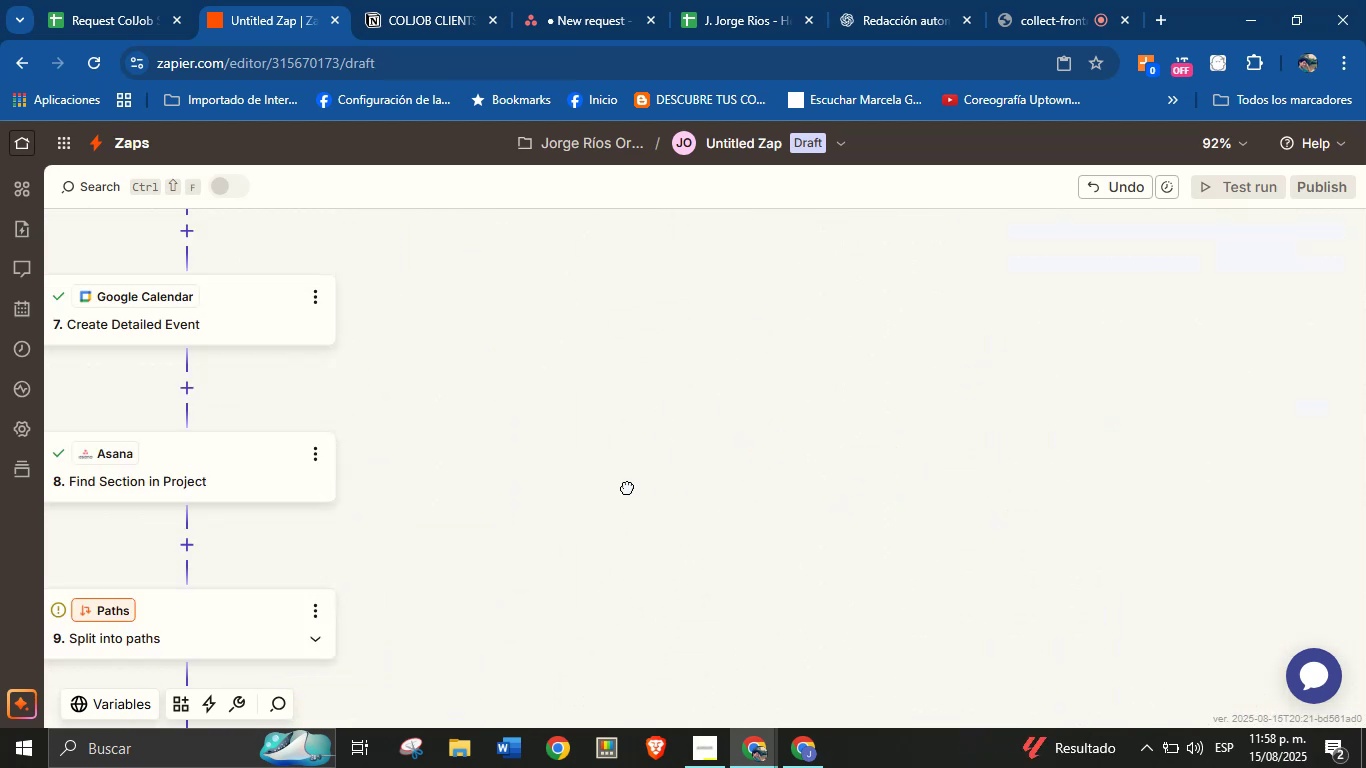 
left_click_drag(start_coordinate=[635, 410], to_coordinate=[628, 526])
 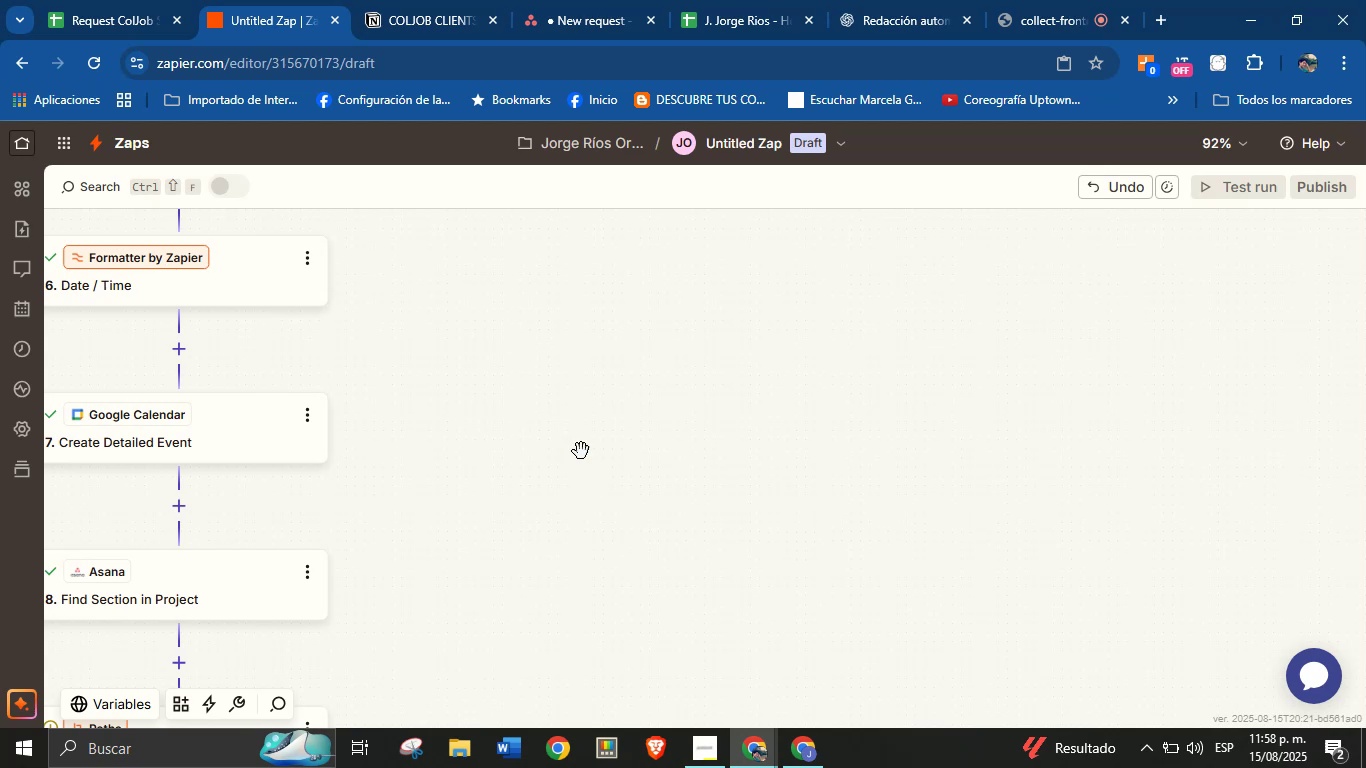 
left_click_drag(start_coordinate=[579, 405], to_coordinate=[588, 545])
 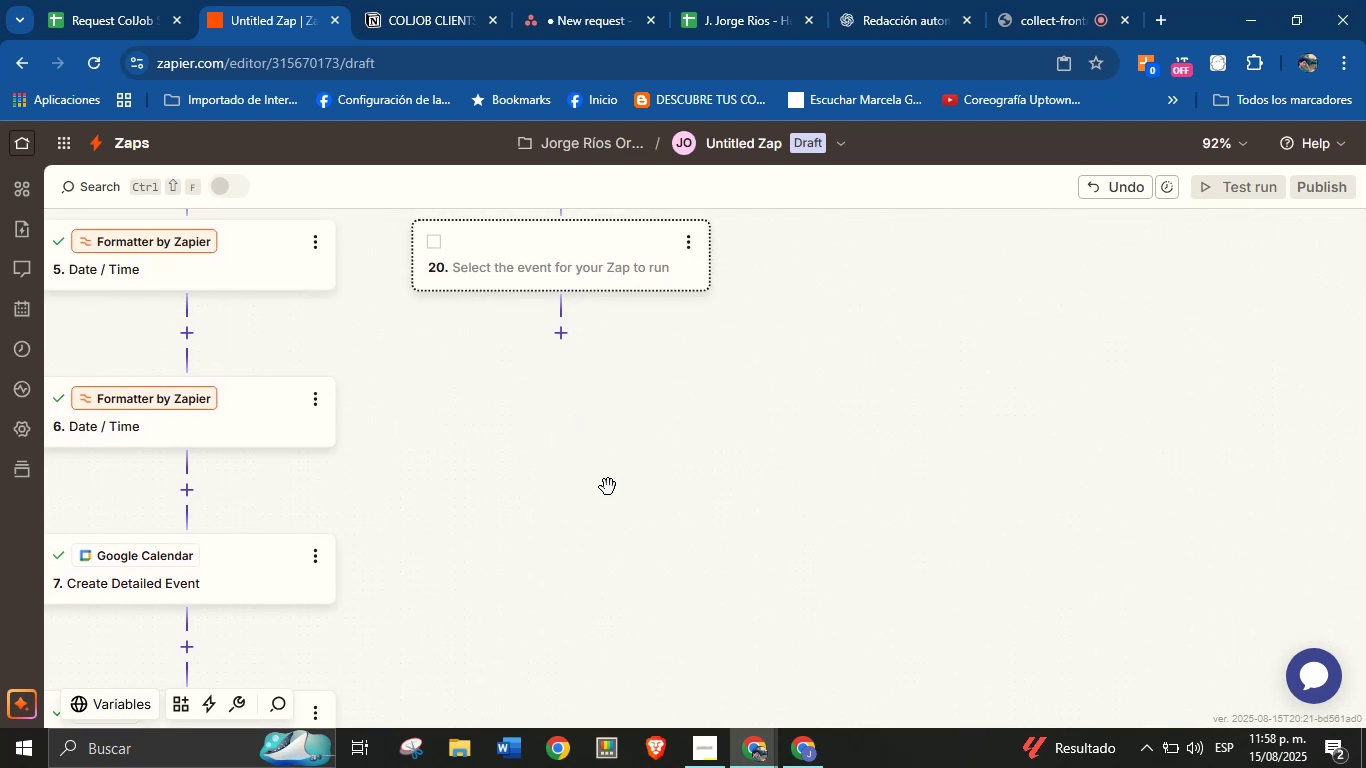 
left_click_drag(start_coordinate=[710, 406], to_coordinate=[817, 597])
 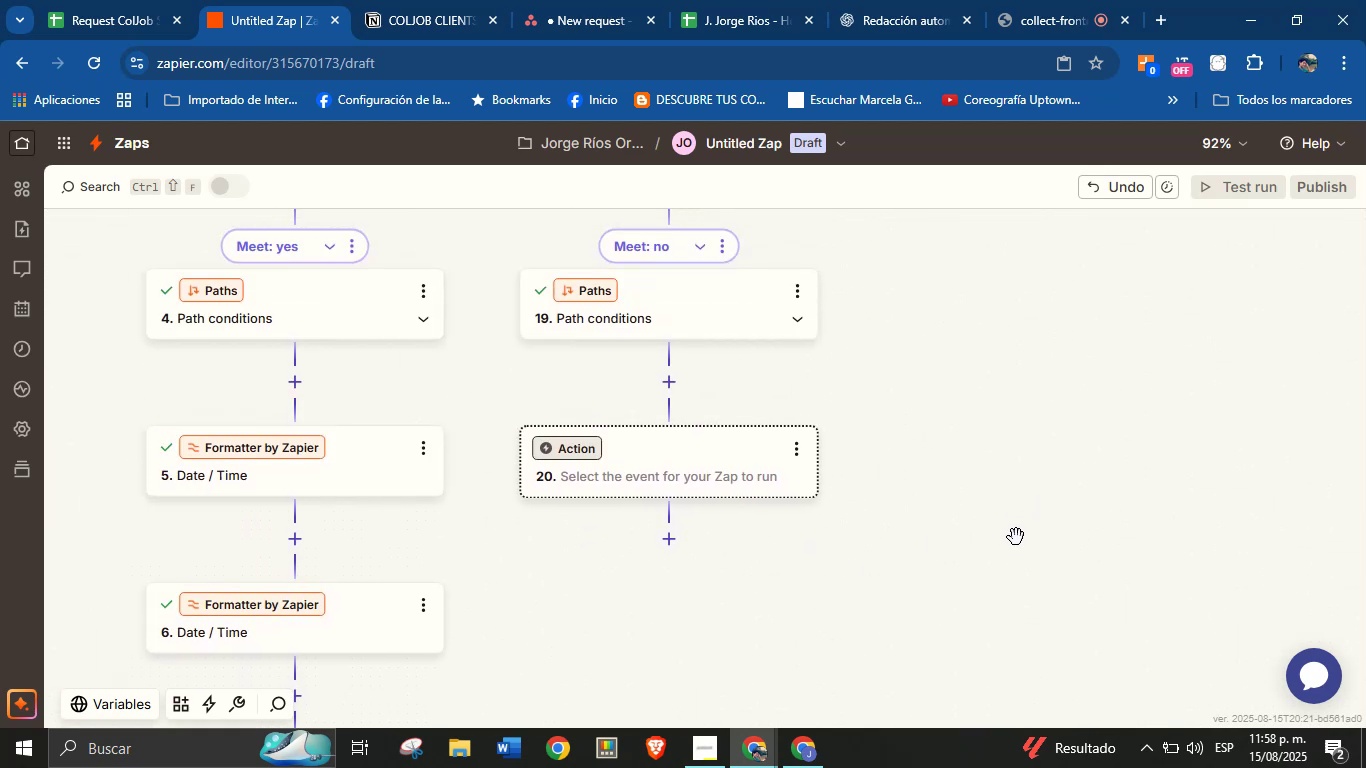 
left_click_drag(start_coordinate=[1021, 482], to_coordinate=[1014, 594])
 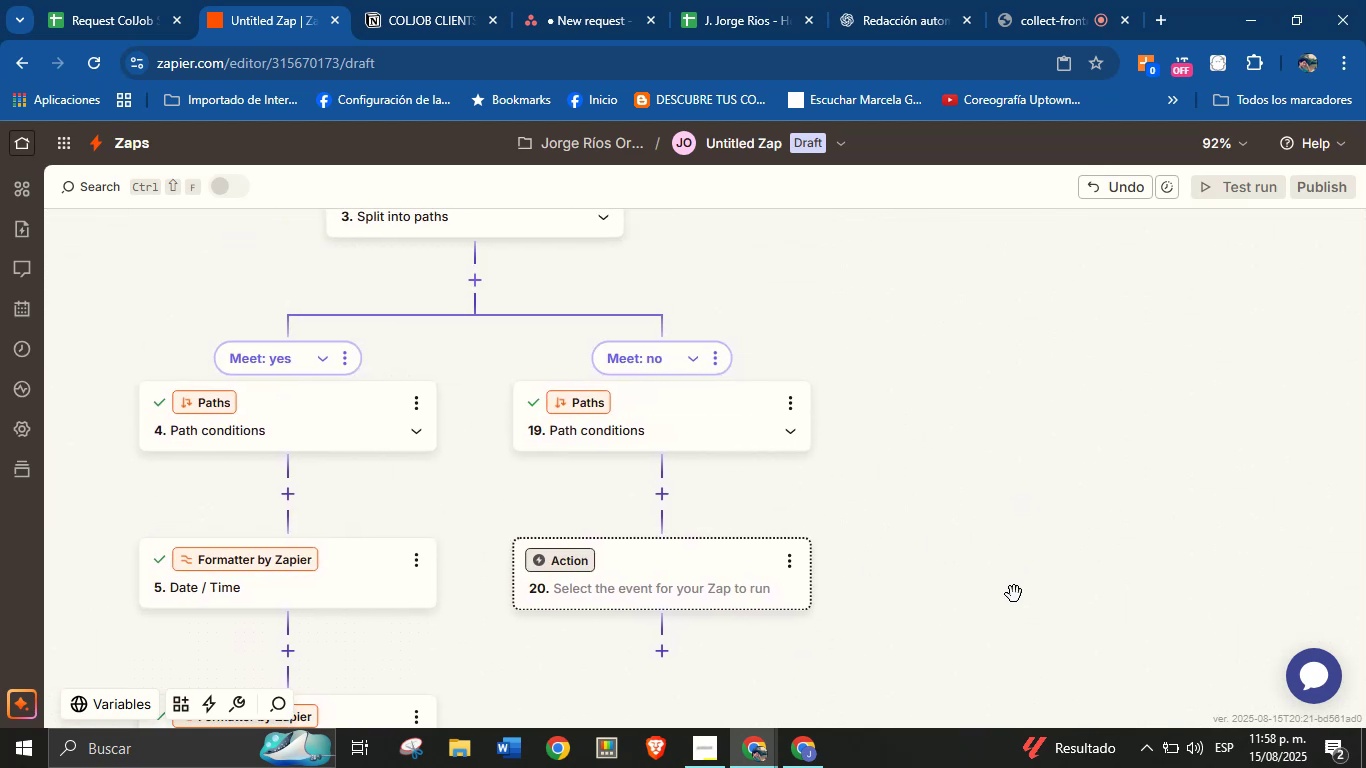 
left_click_drag(start_coordinate=[1014, 594], to_coordinate=[1015, 531])
 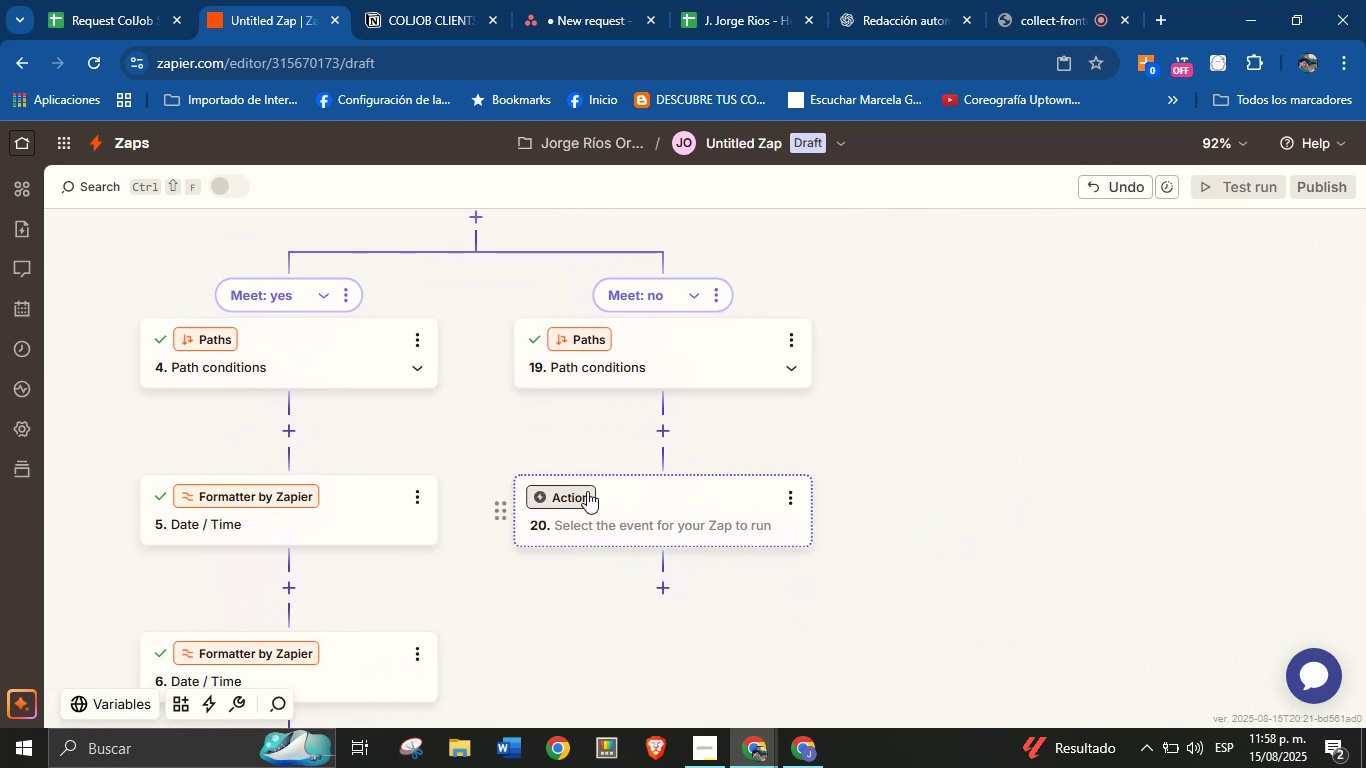 
left_click([585, 491])
 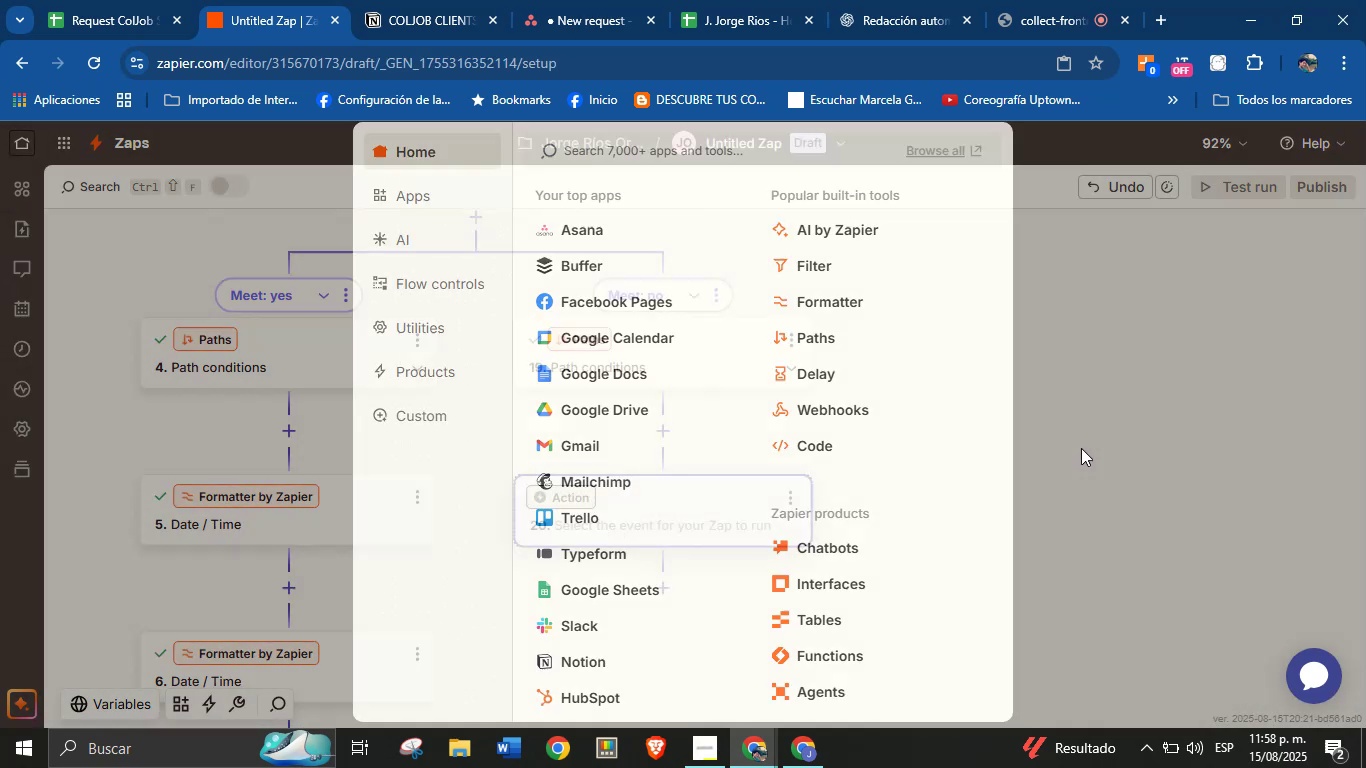 
left_click([576, 496])
 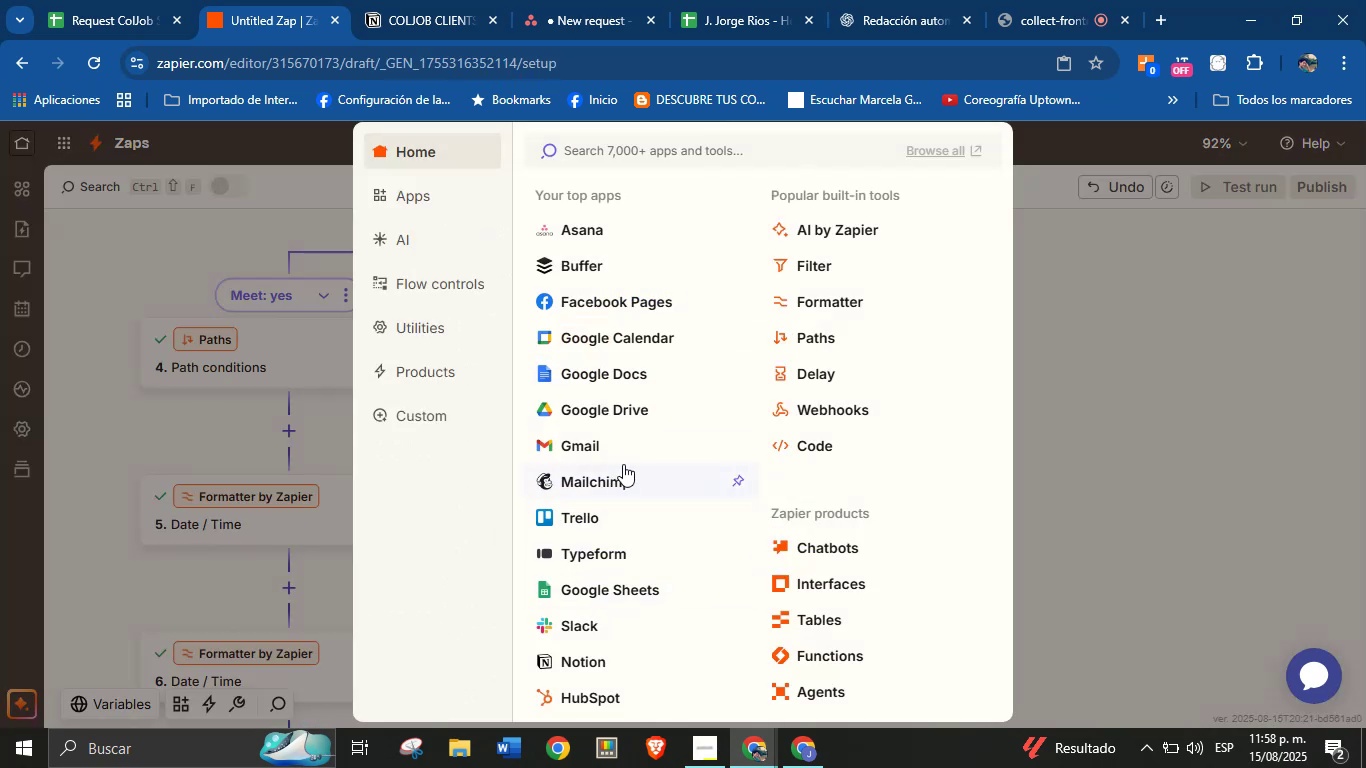 
left_click([638, 232])
 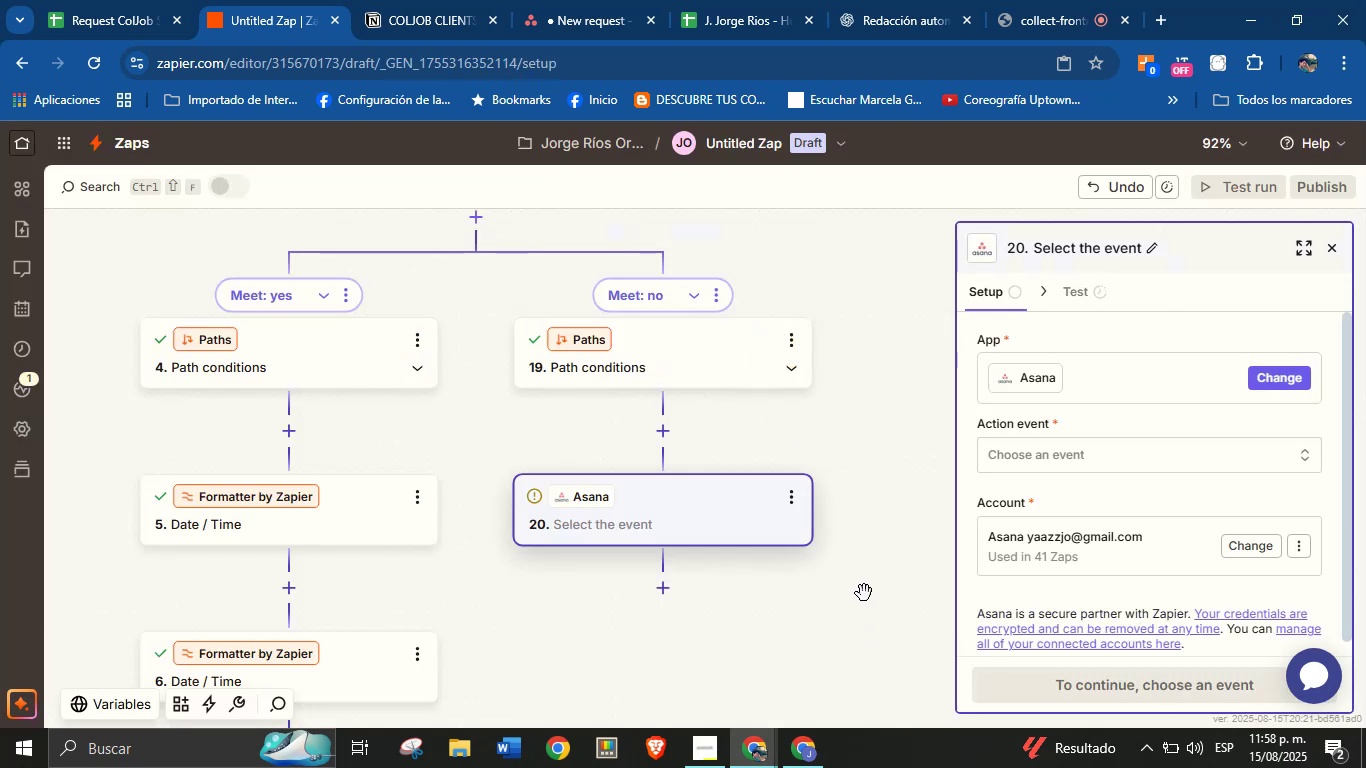 
left_click_drag(start_coordinate=[836, 585], to_coordinate=[862, 423])
 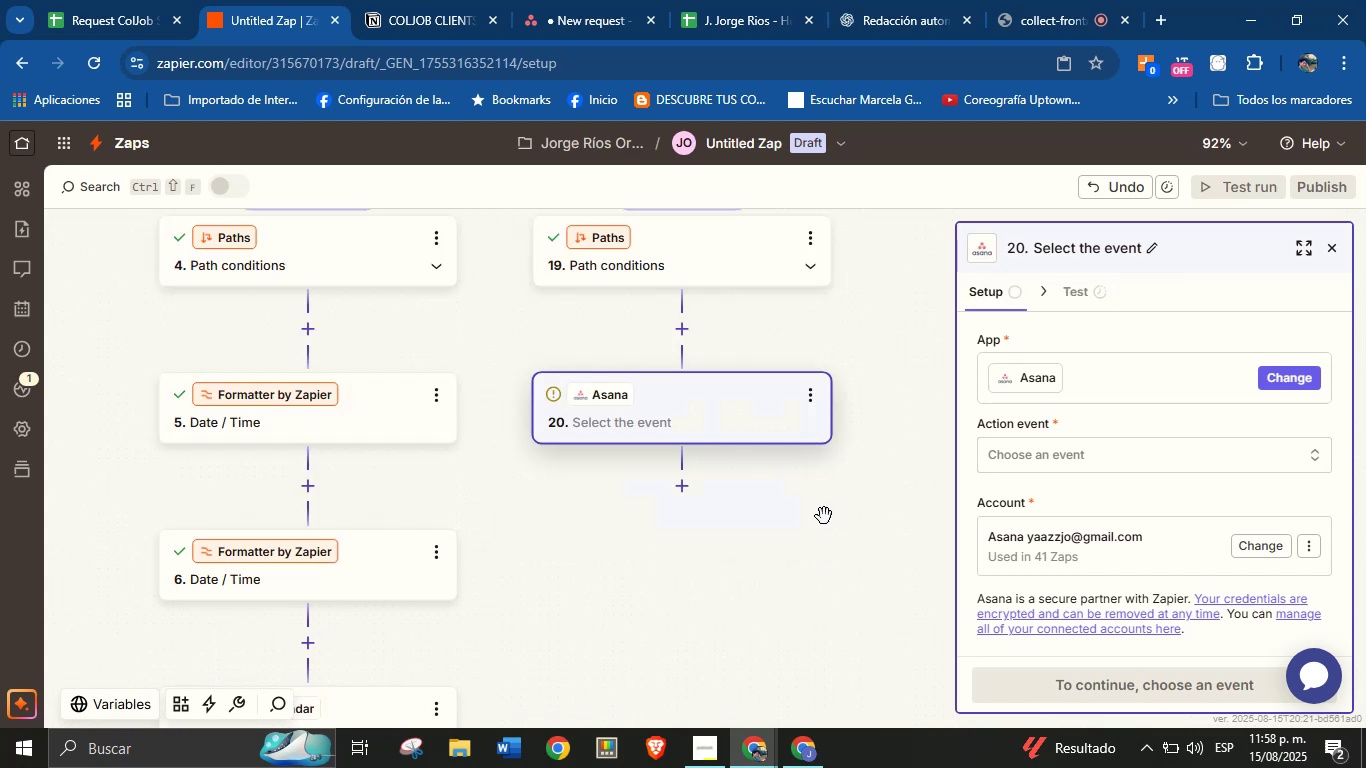 
left_click_drag(start_coordinate=[759, 634], to_coordinate=[814, 447])
 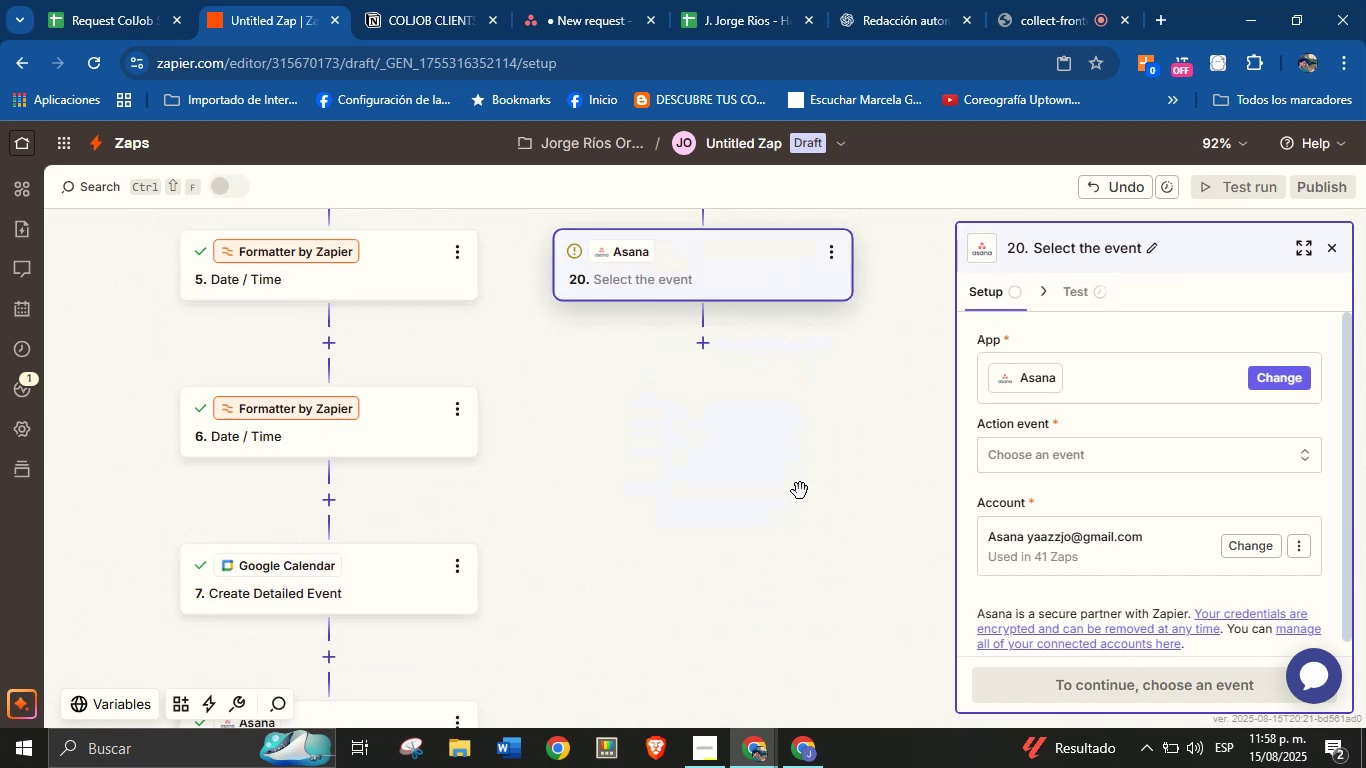 
left_click_drag(start_coordinate=[774, 546], to_coordinate=[788, 412])
 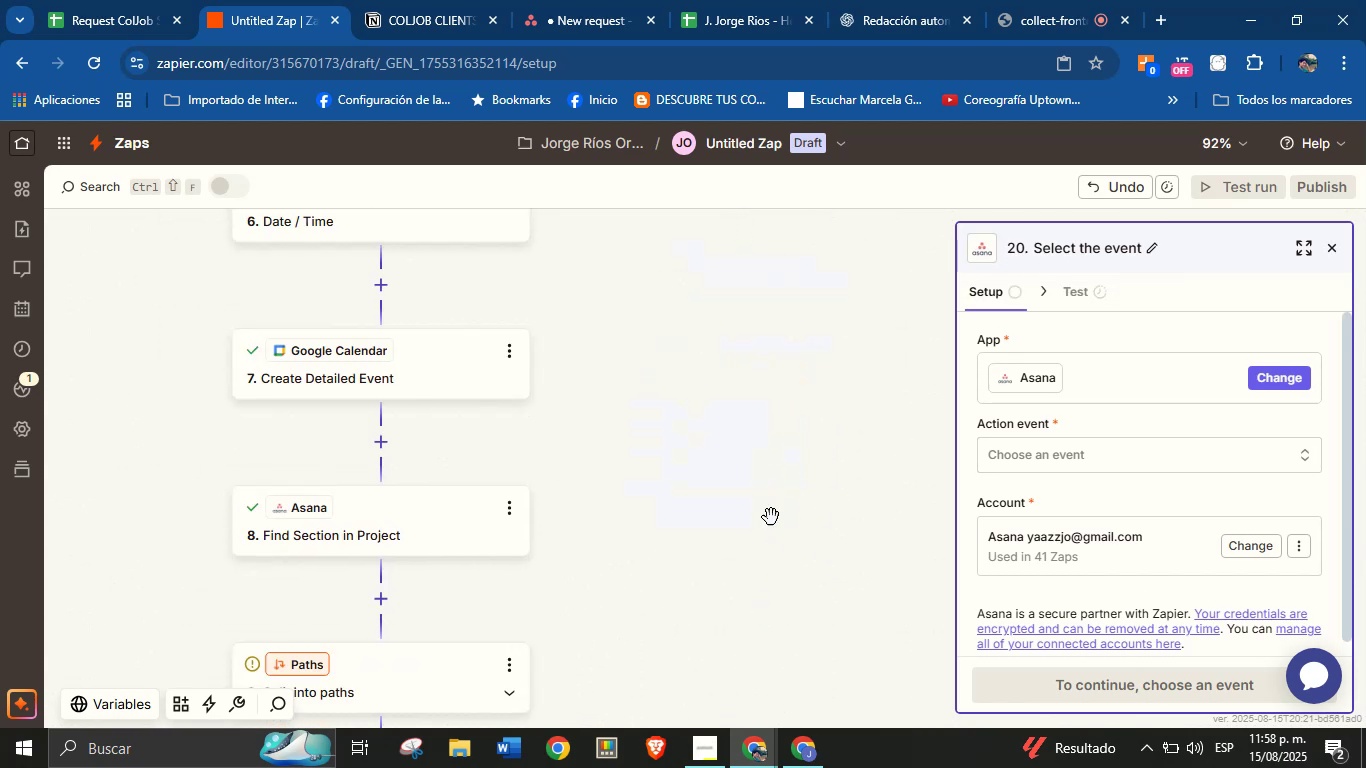 
left_click_drag(start_coordinate=[768, 537], to_coordinate=[738, 571])
 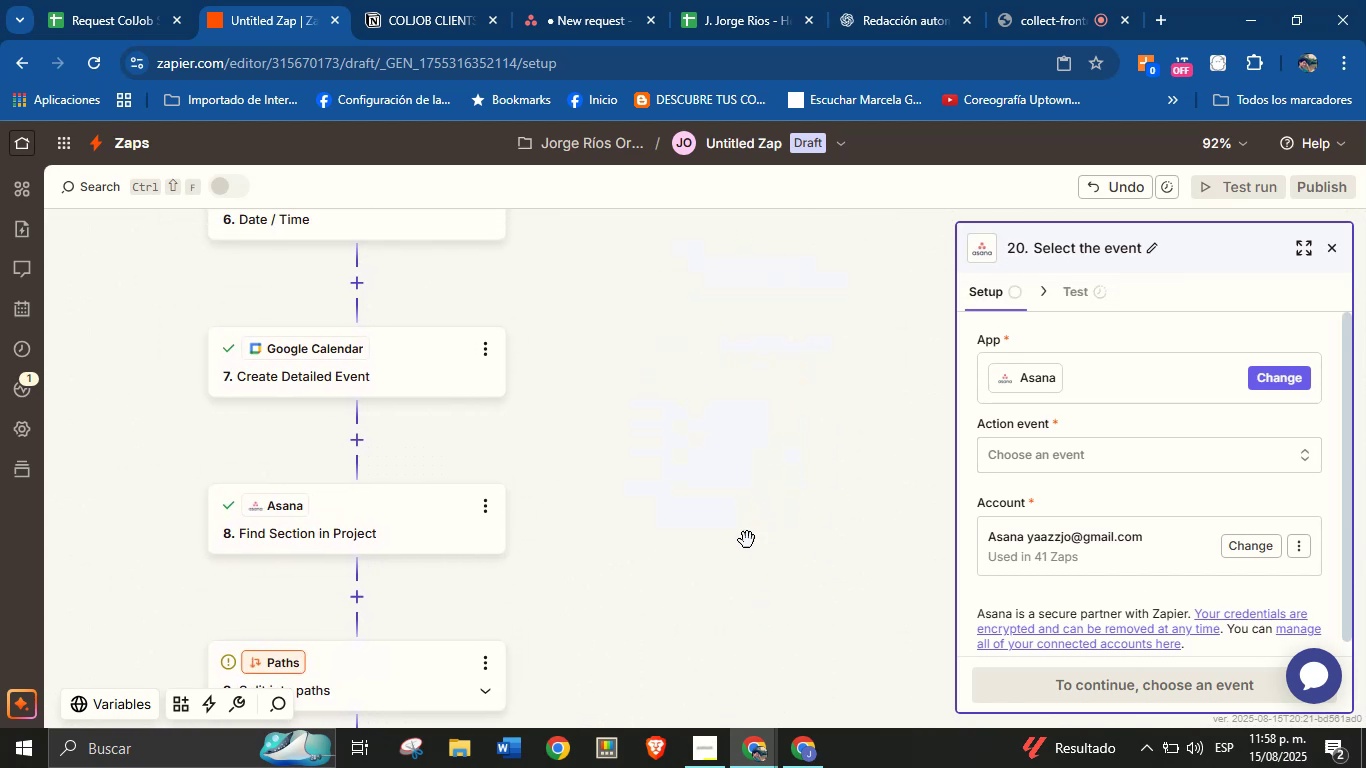 
left_click_drag(start_coordinate=[790, 433], to_coordinate=[762, 544])
 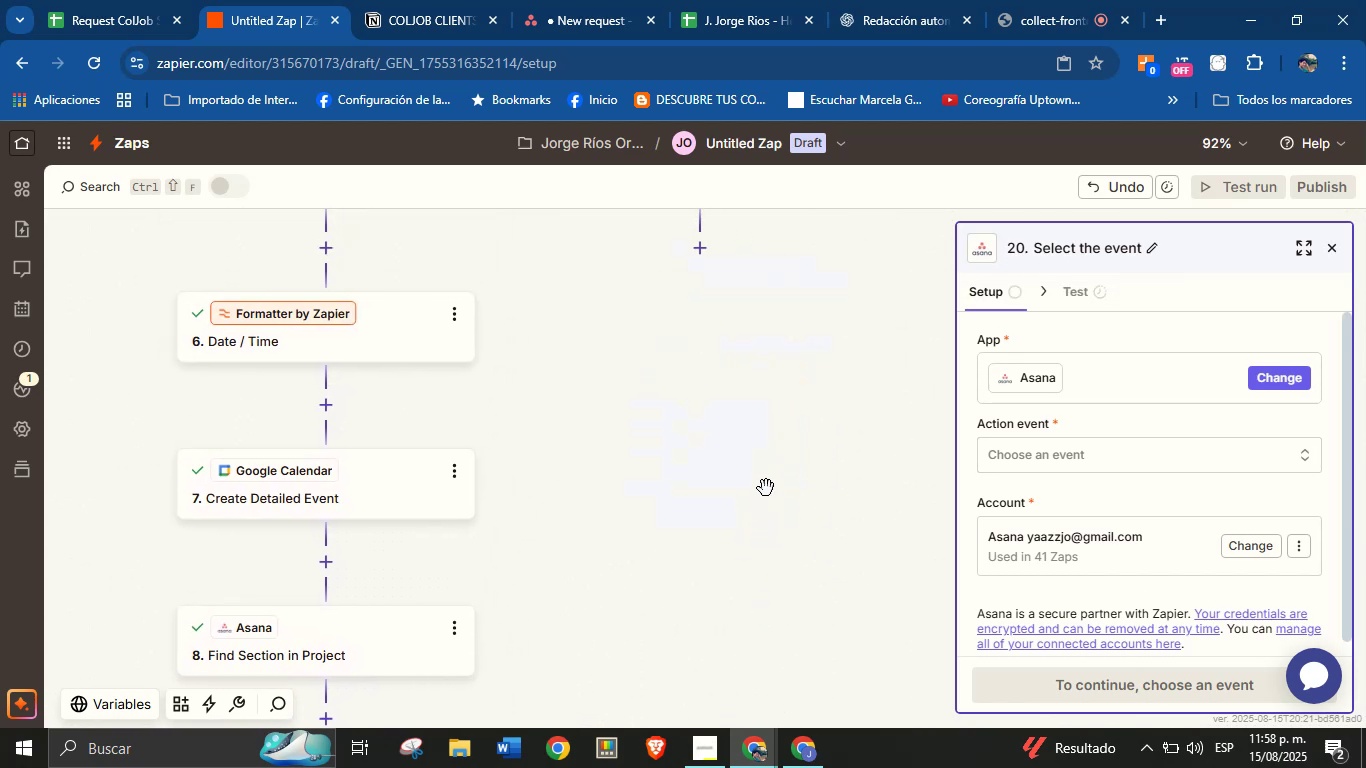 
left_click_drag(start_coordinate=[761, 436], to_coordinate=[739, 544])
 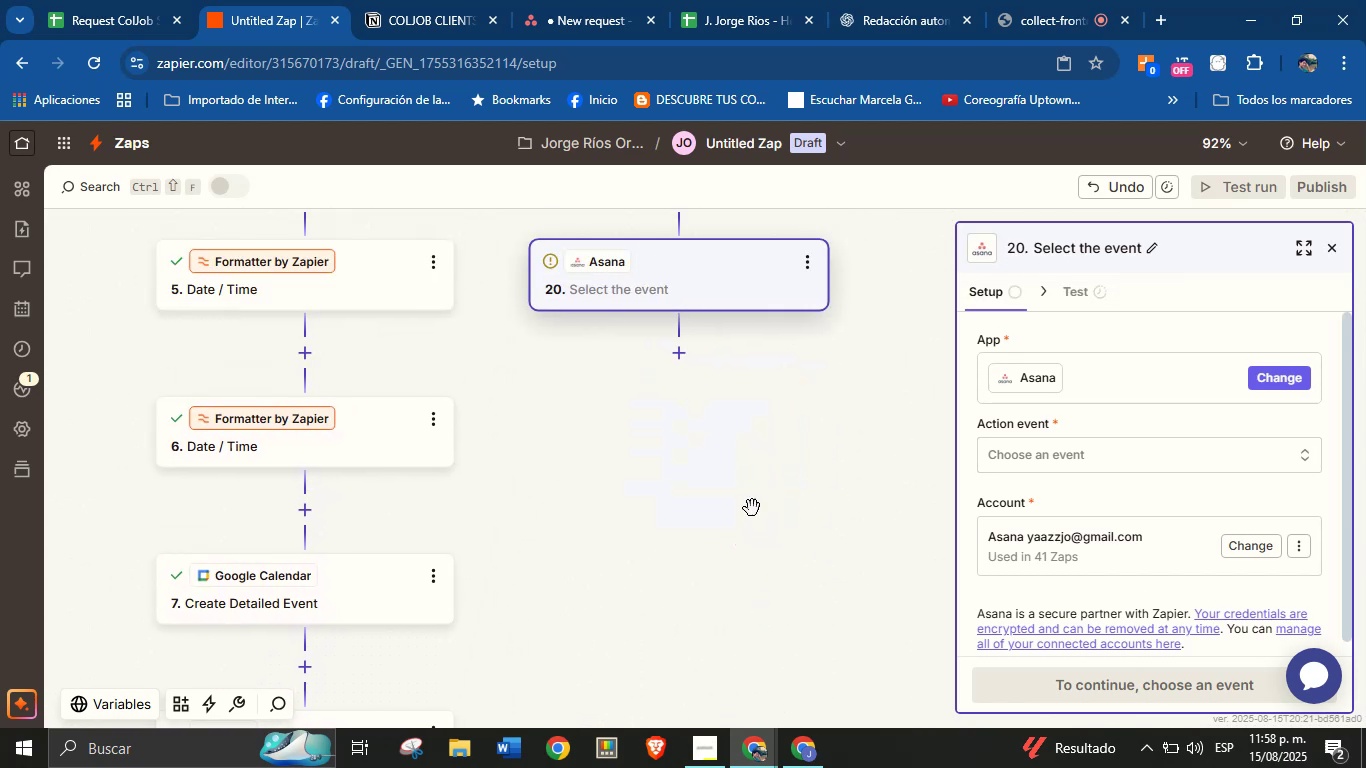 
left_click_drag(start_coordinate=[765, 473], to_coordinate=[658, 595])
 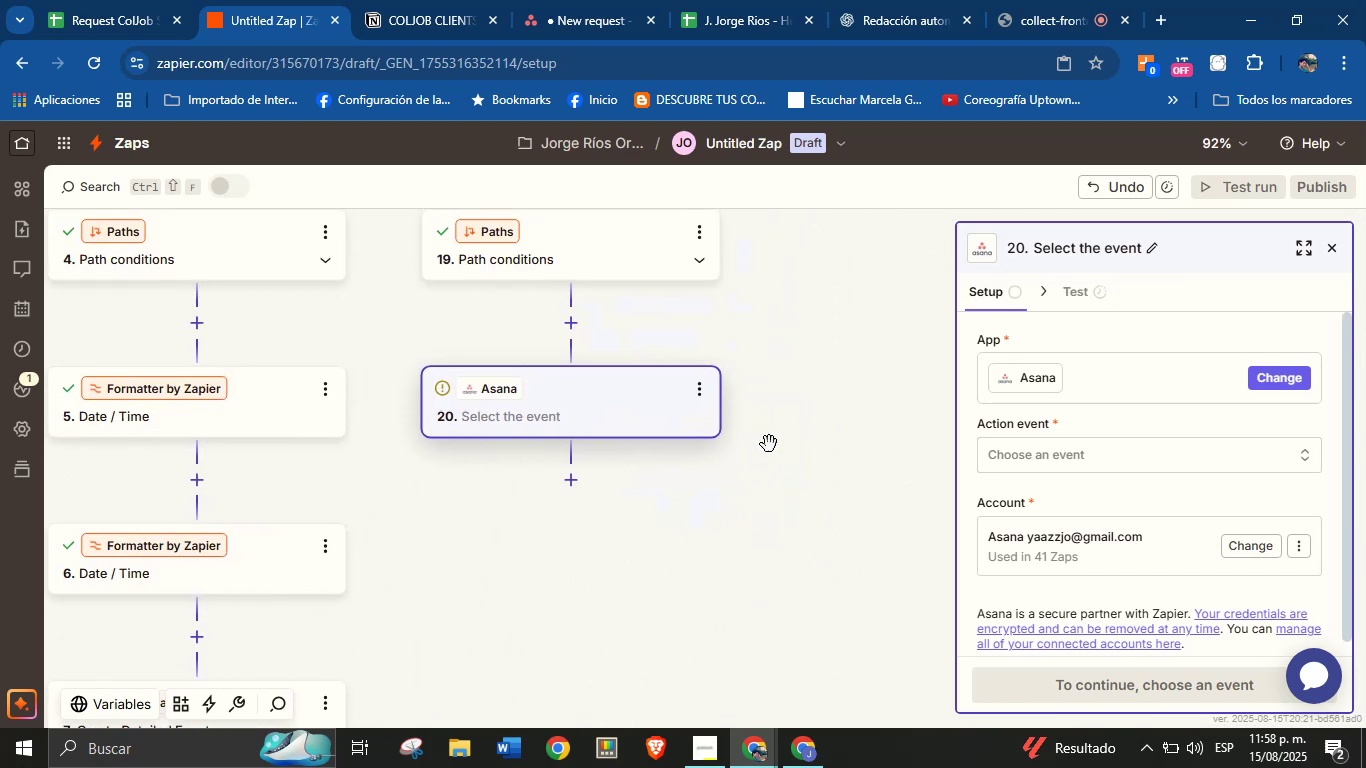 
left_click_drag(start_coordinate=[855, 341], to_coordinate=[878, 412])
 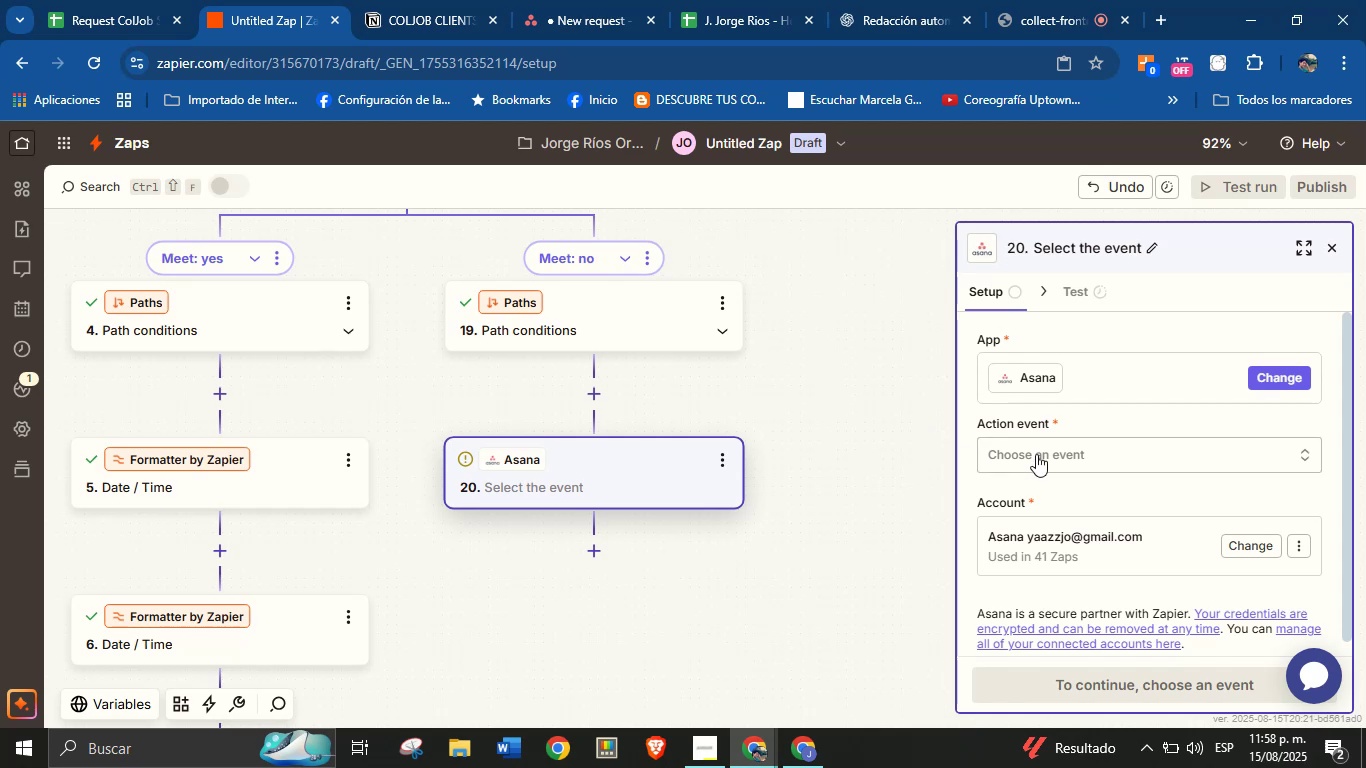 
left_click([1049, 455])
 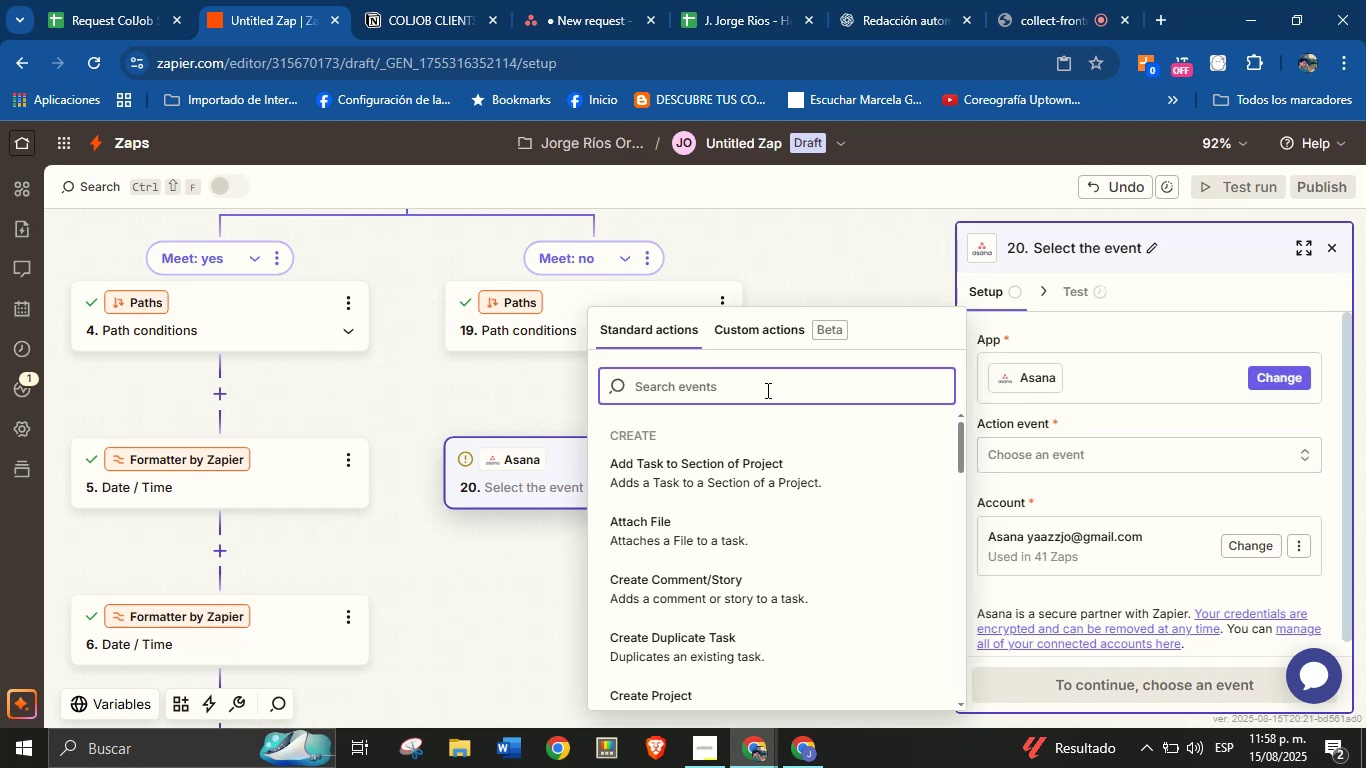 
type(find)
 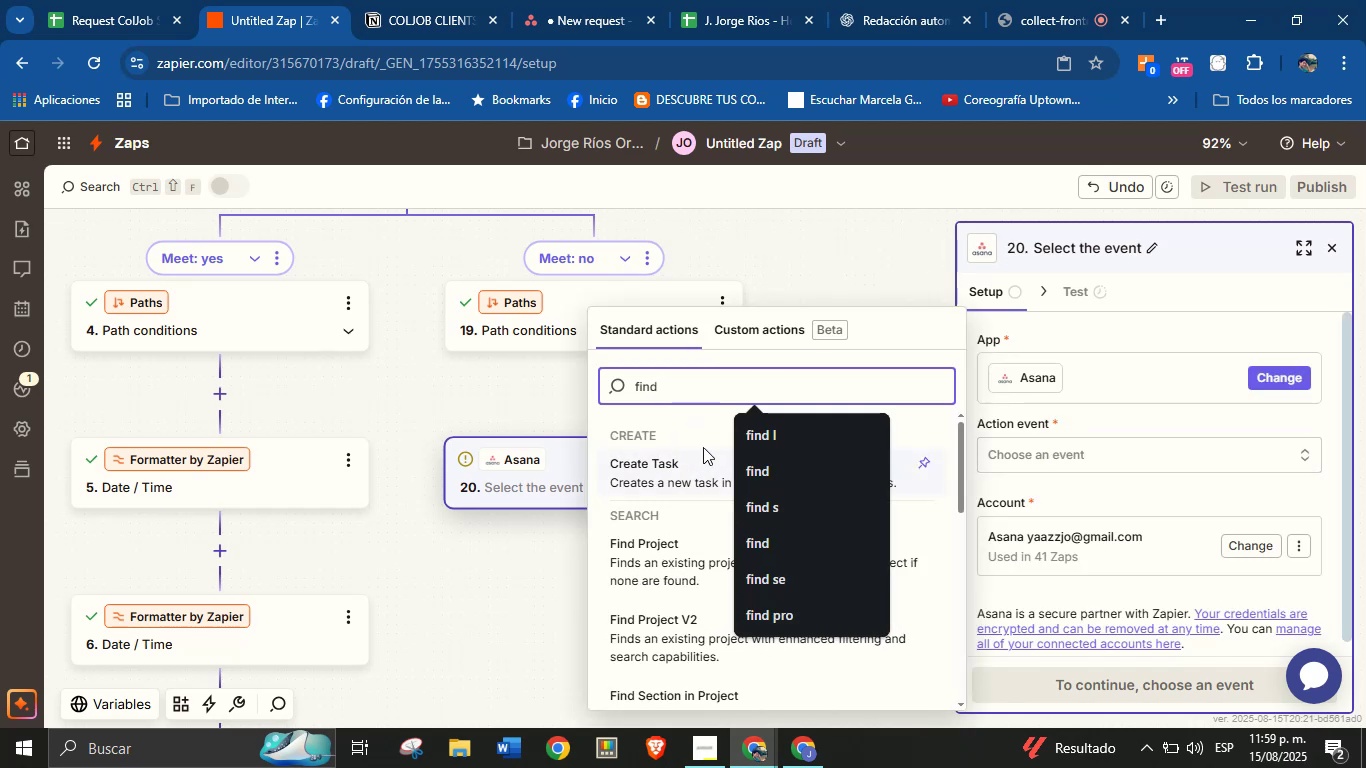 
left_click([746, 427])
 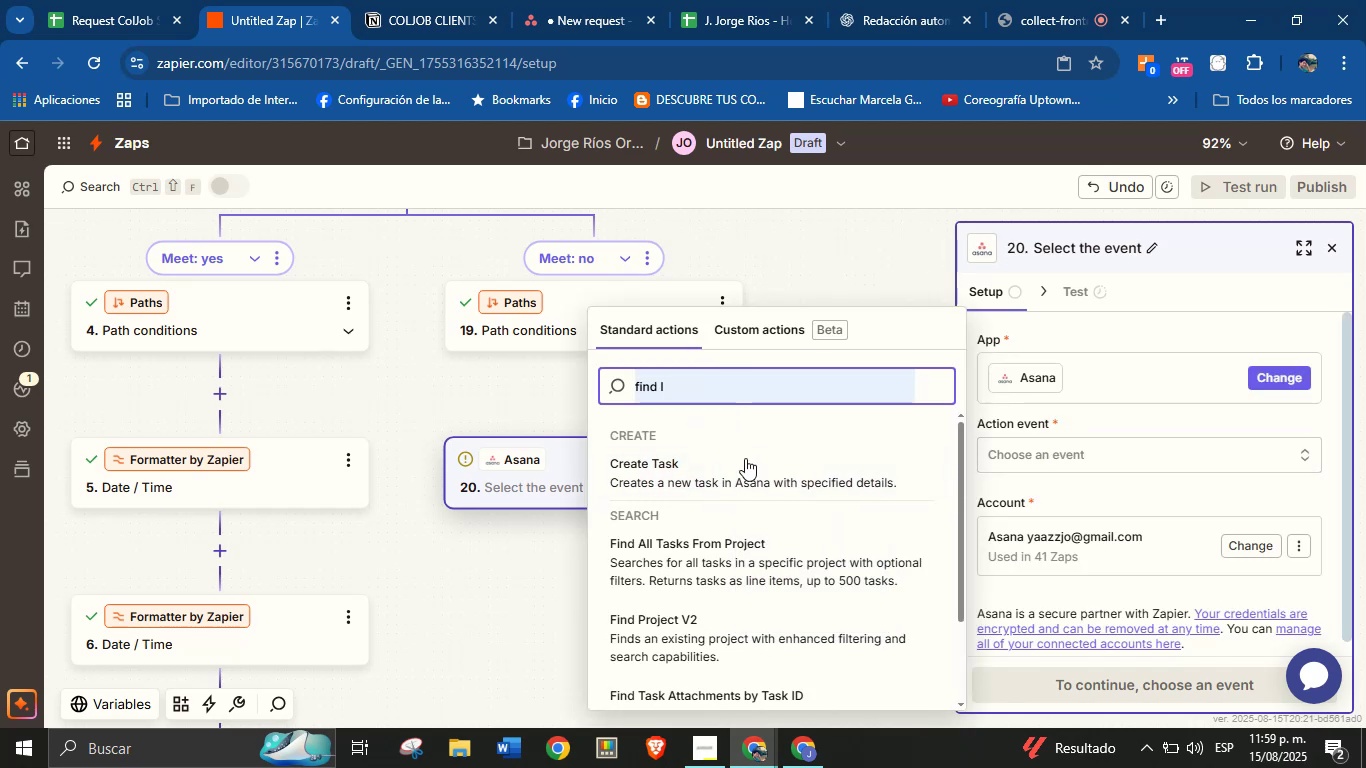 
scroll: coordinate [757, 532], scroll_direction: down, amount: 1.0
 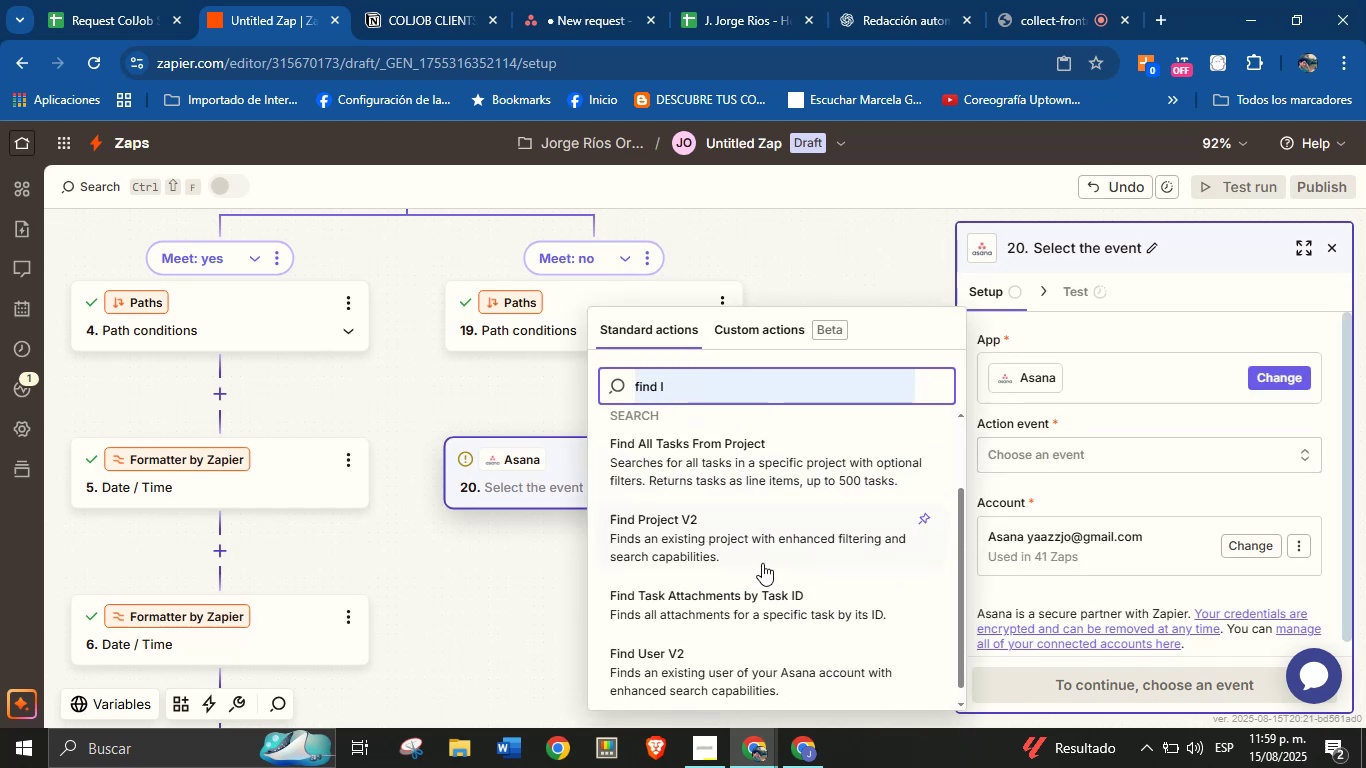 
scroll: coordinate [763, 566], scroll_direction: up, amount: 2.0
 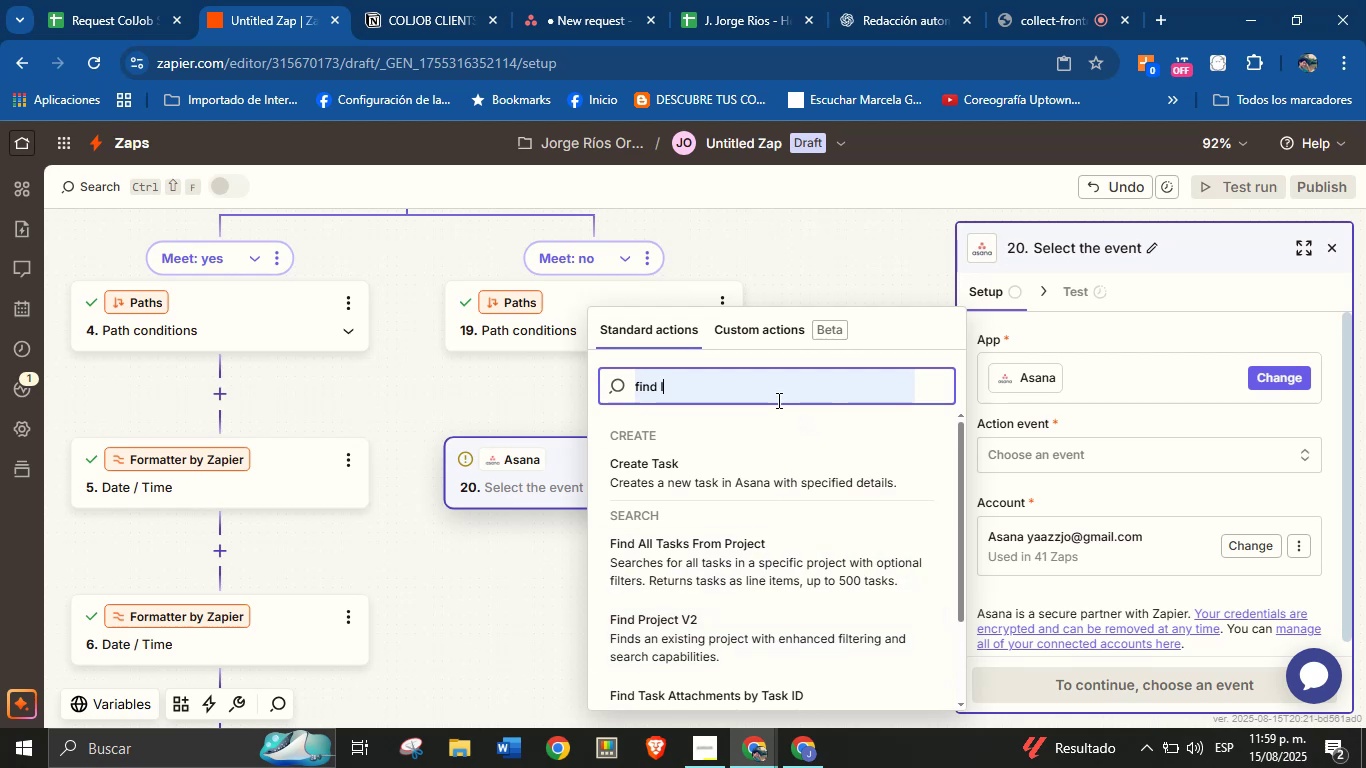 
wait(5.62)
 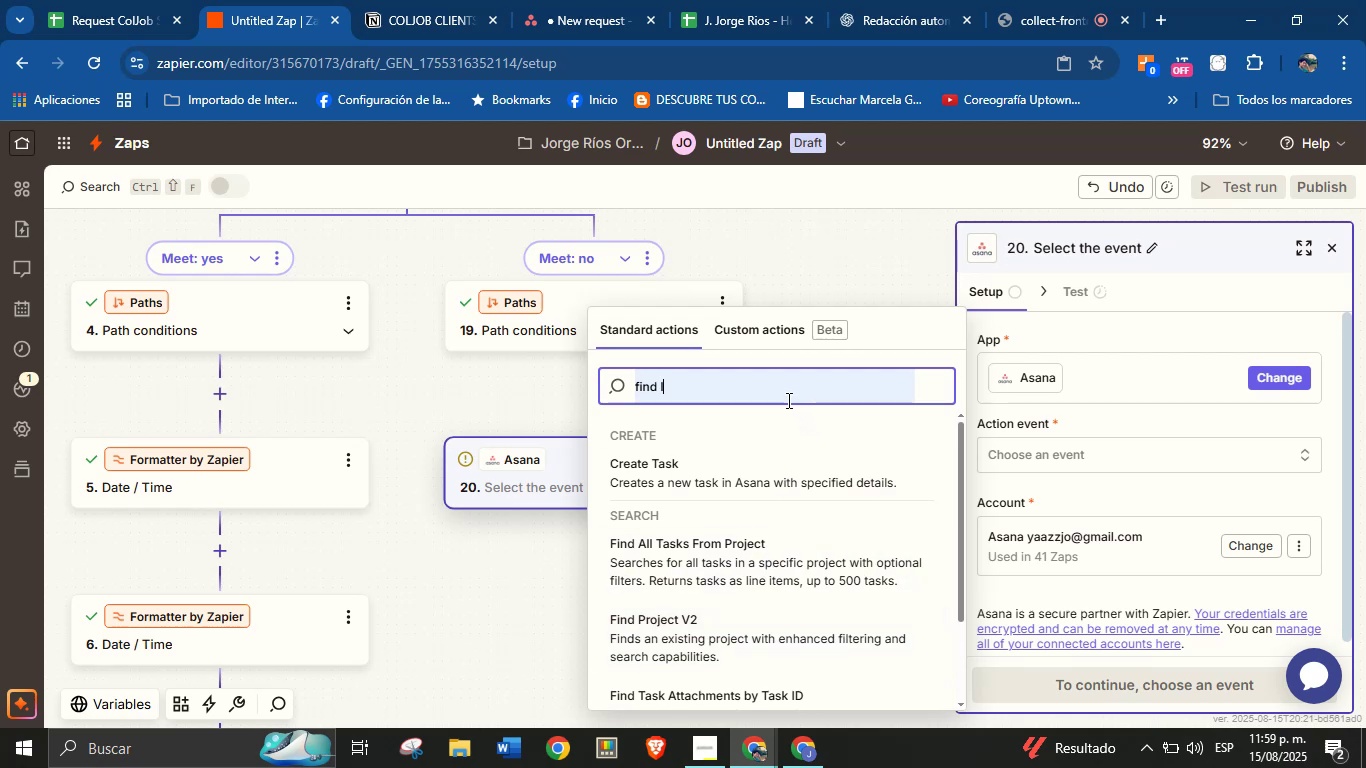 
key(Backspace)
 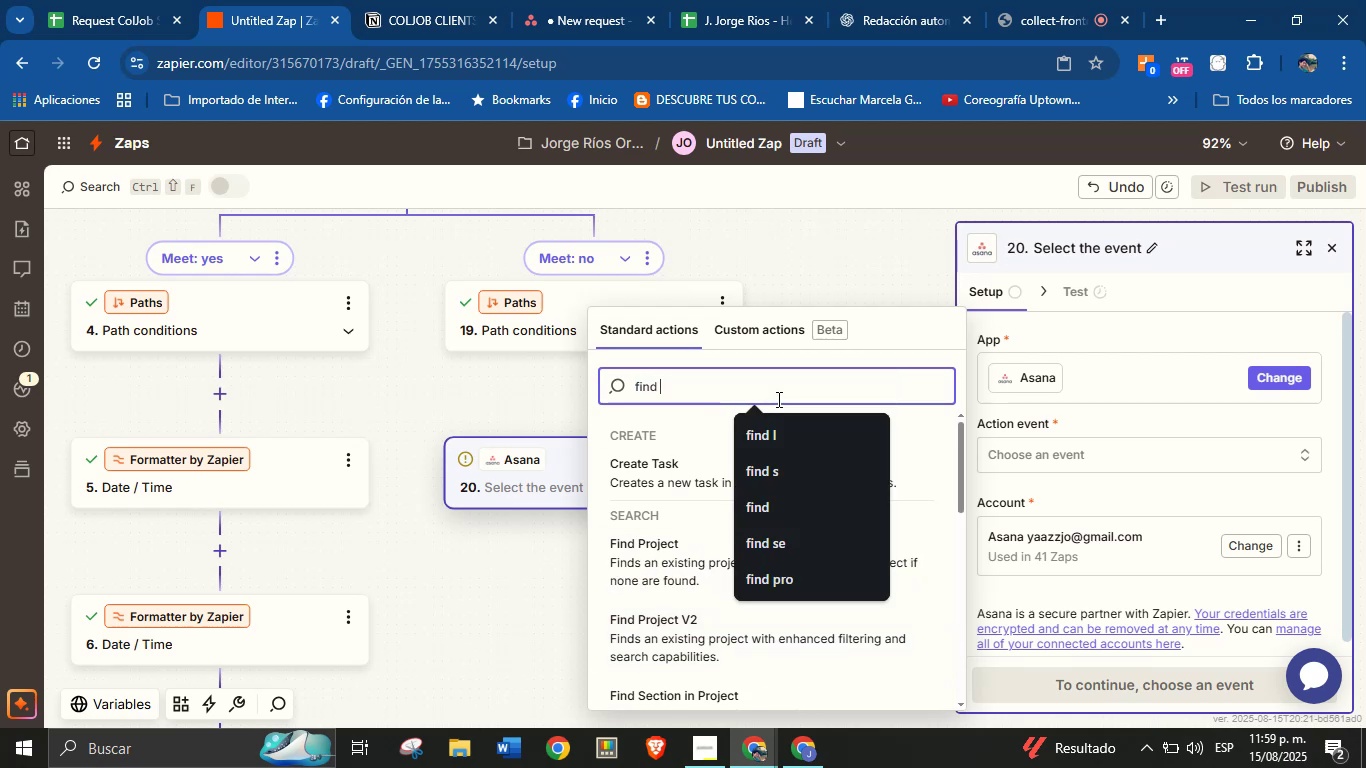 
scroll: coordinate [642, 535], scroll_direction: down, amount: 1.0
 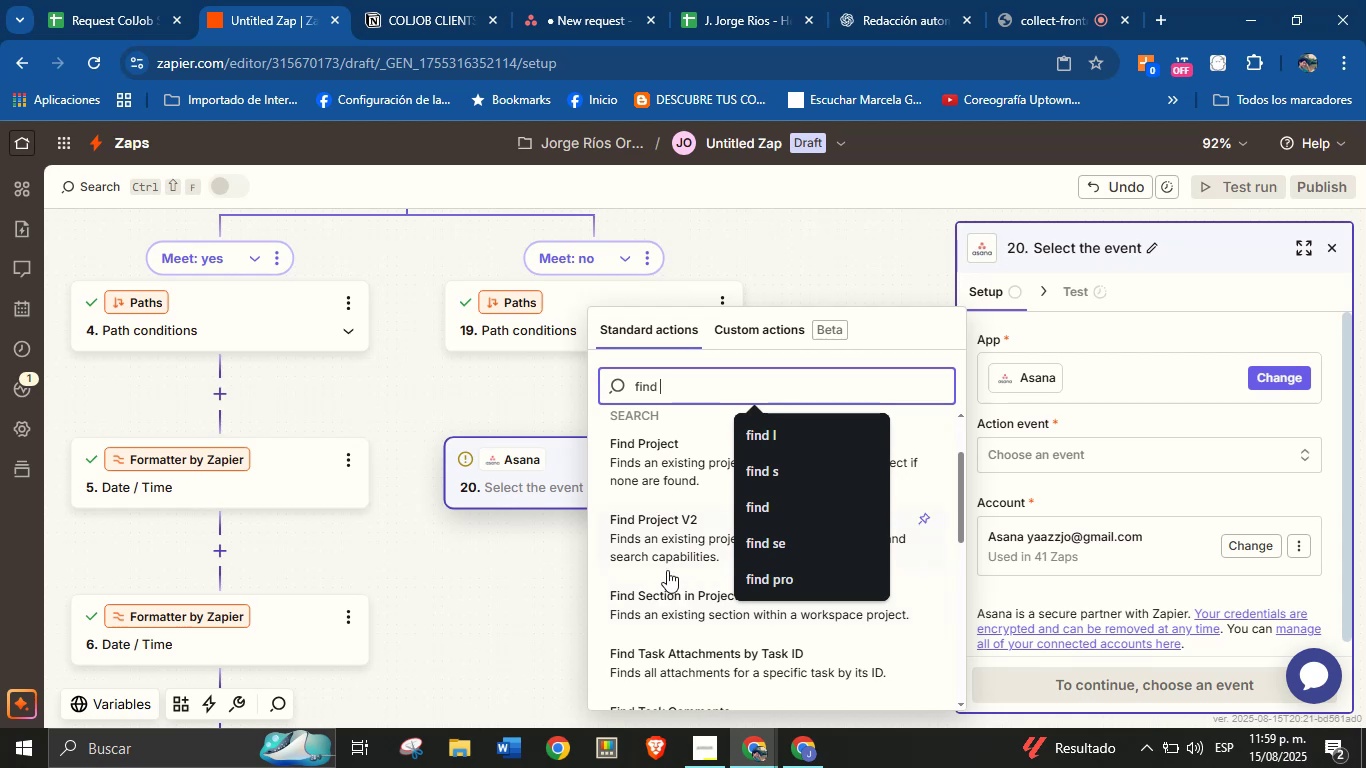 
left_click([667, 607])
 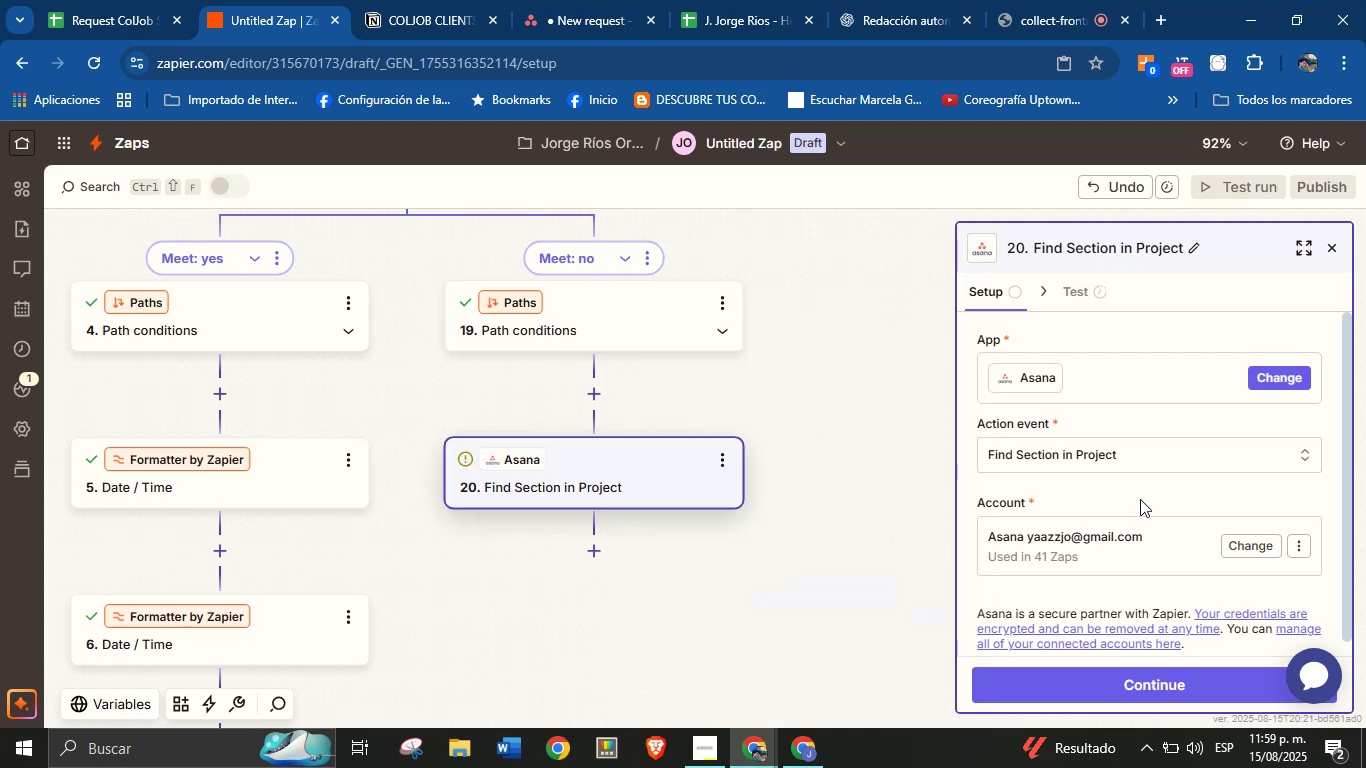 
left_click([1140, 502])
 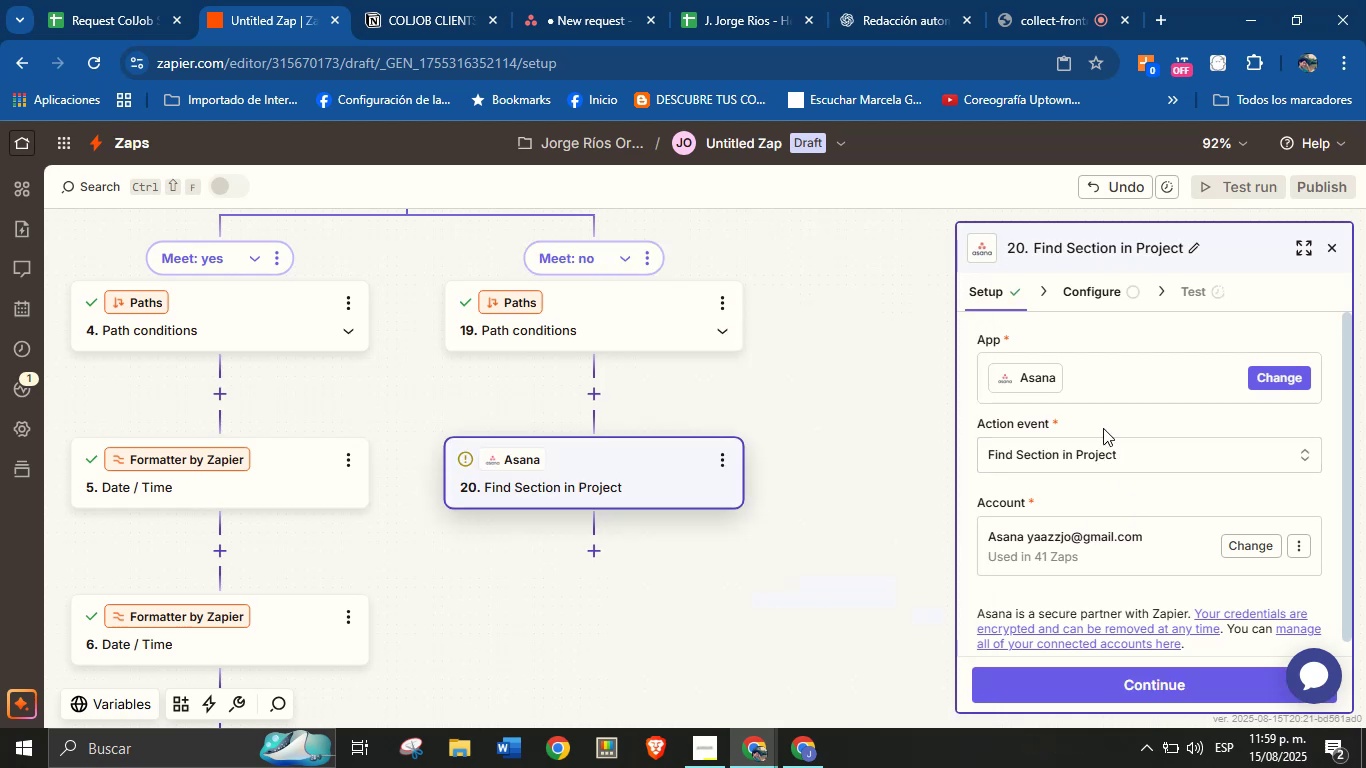 
wait(5.62)
 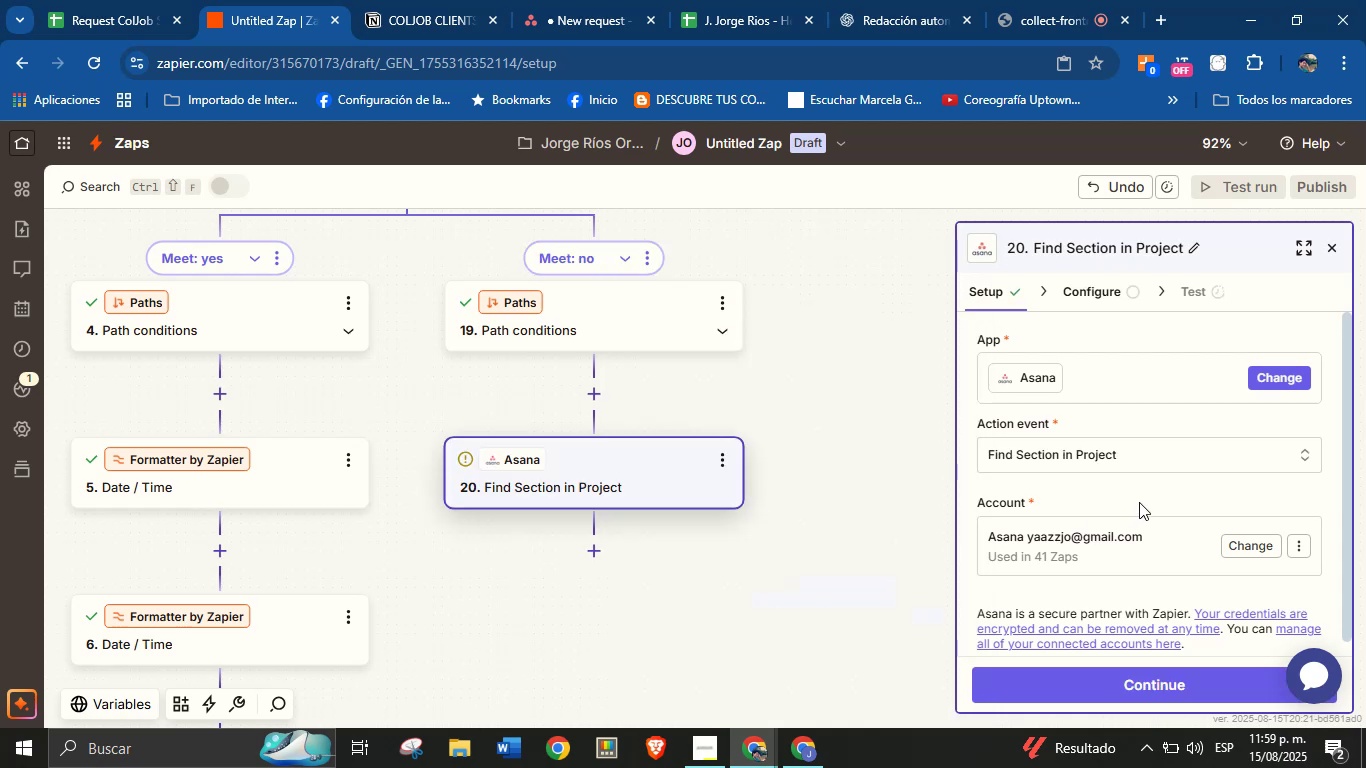 
left_click([1151, 681])
 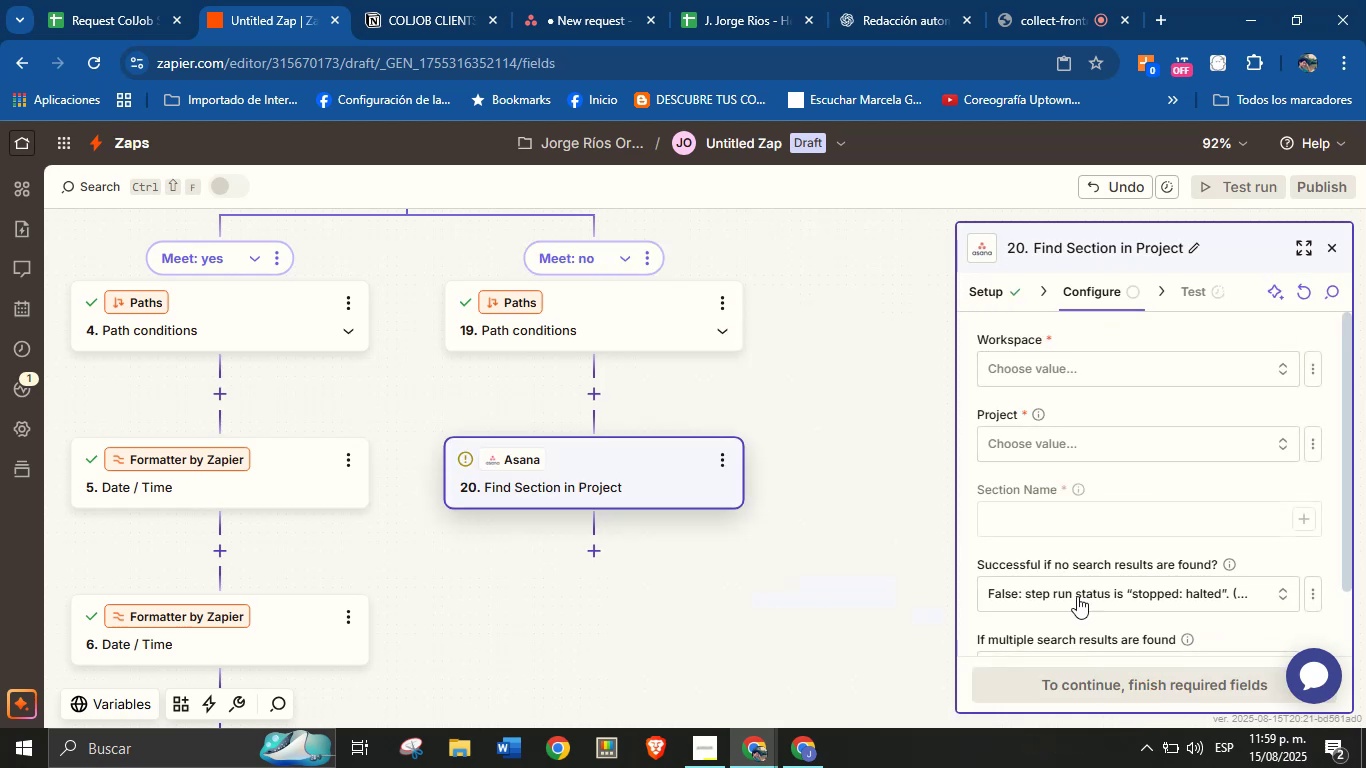 
left_click([1046, 379])
 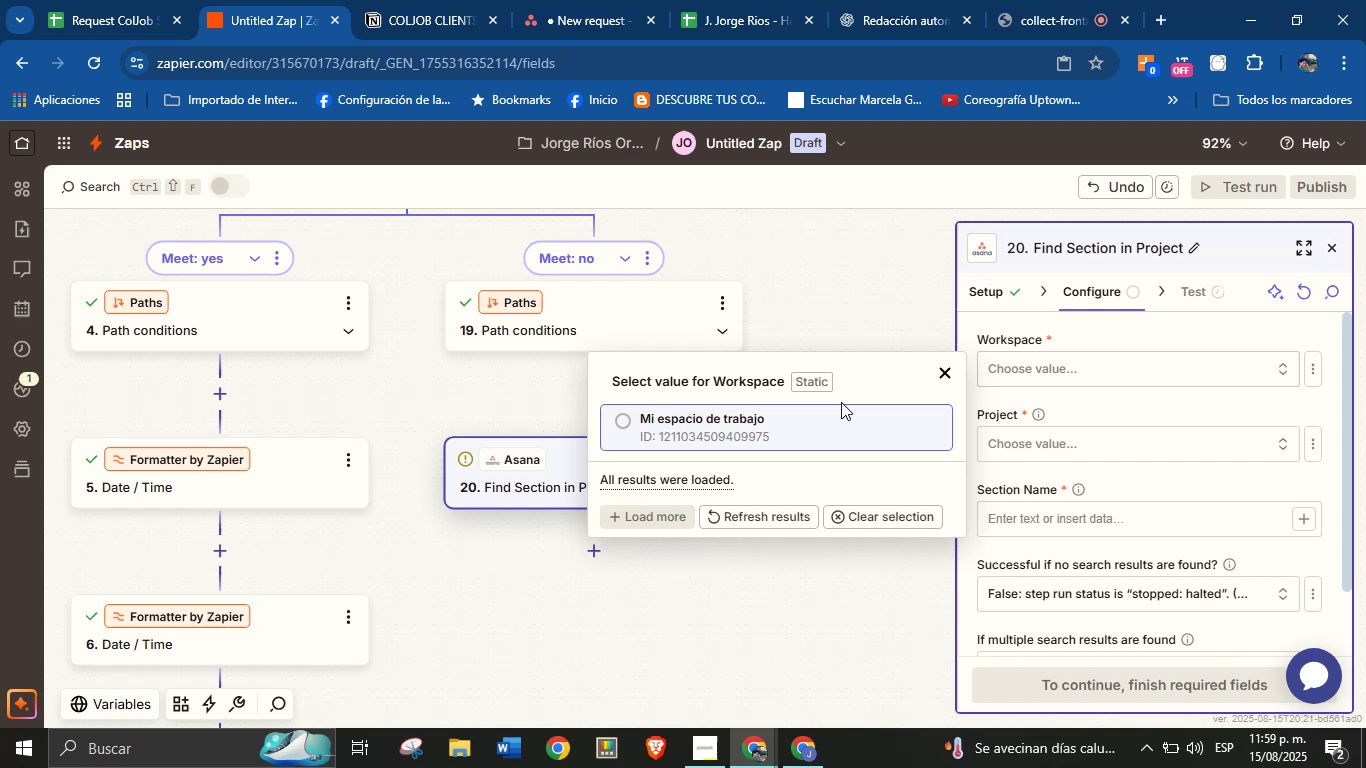 
left_click([823, 418])
 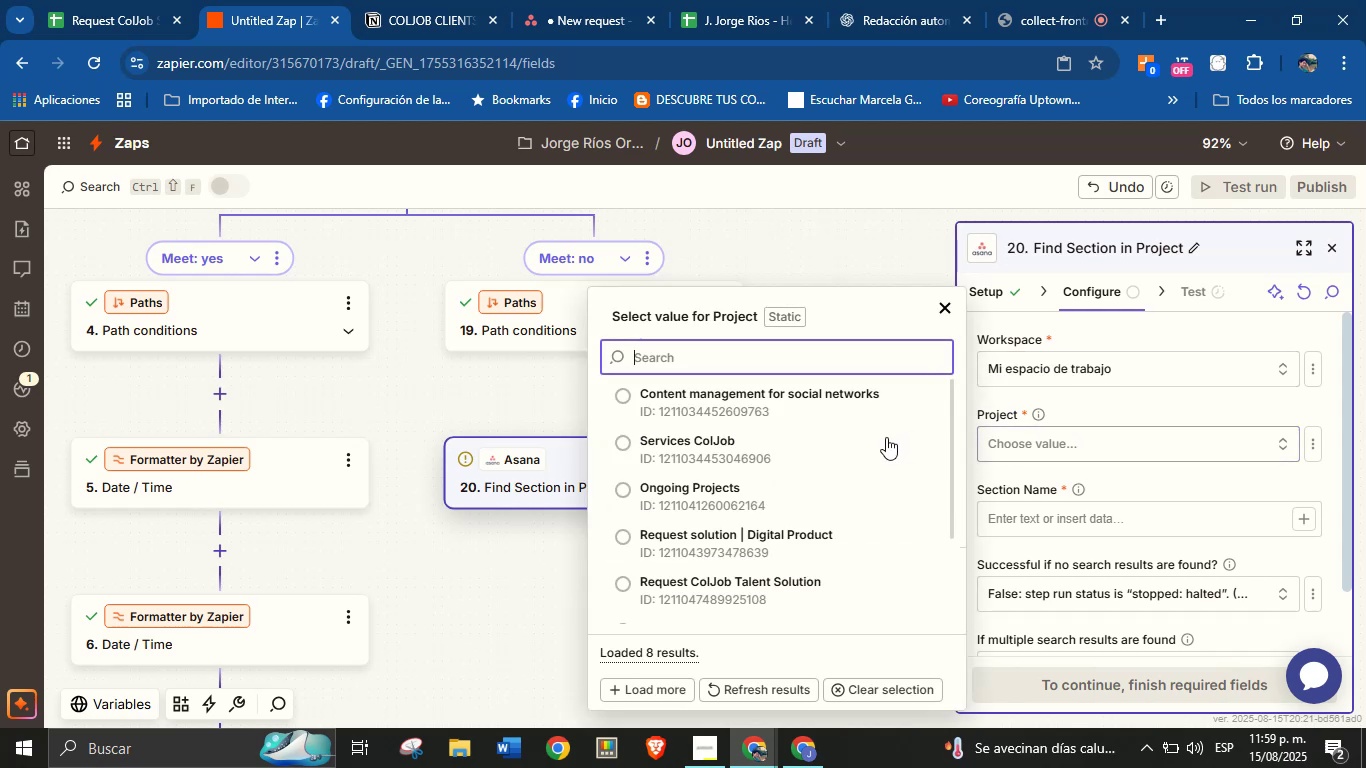 
scroll: coordinate [771, 510], scroll_direction: none, amount: 0.0
 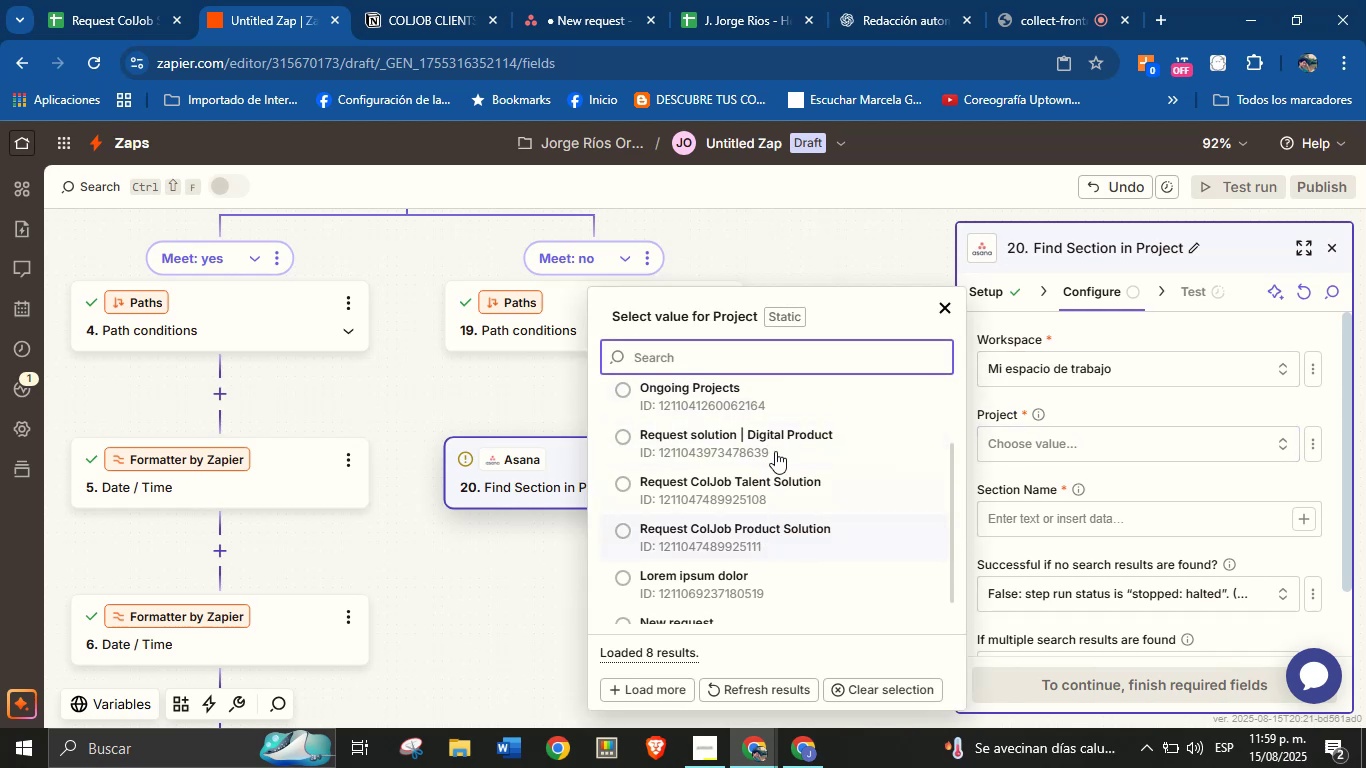 
scroll: coordinate [774, 487], scroll_direction: down, amount: 2.0
 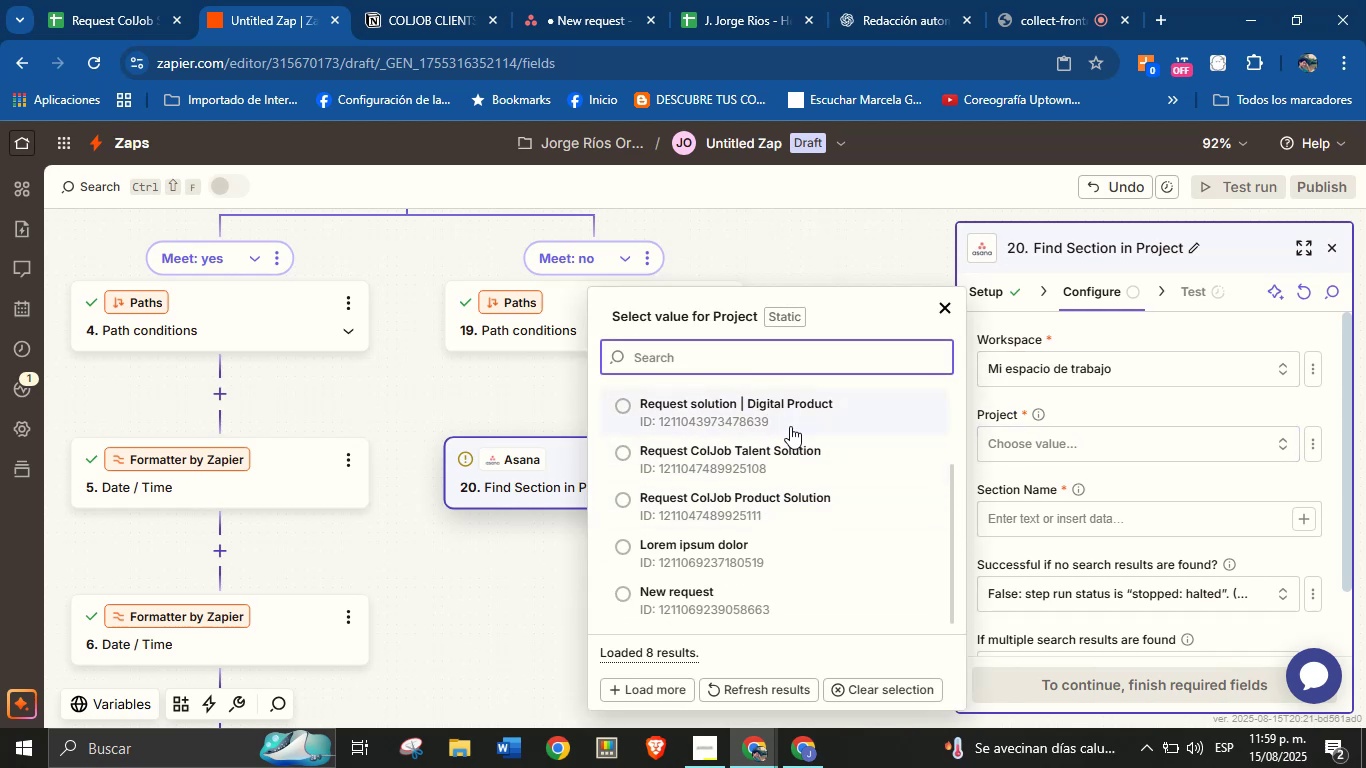 
wait(8.35)
 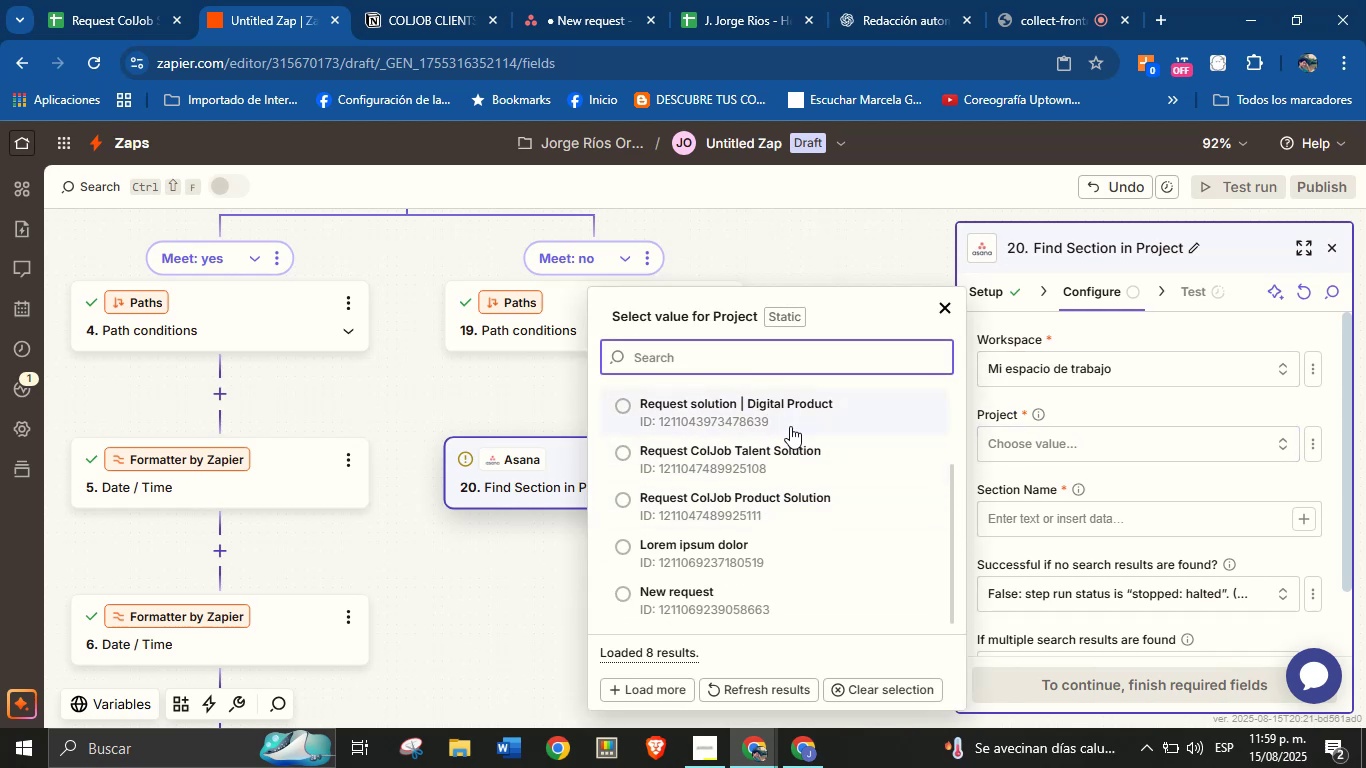 
left_click([821, 468])
 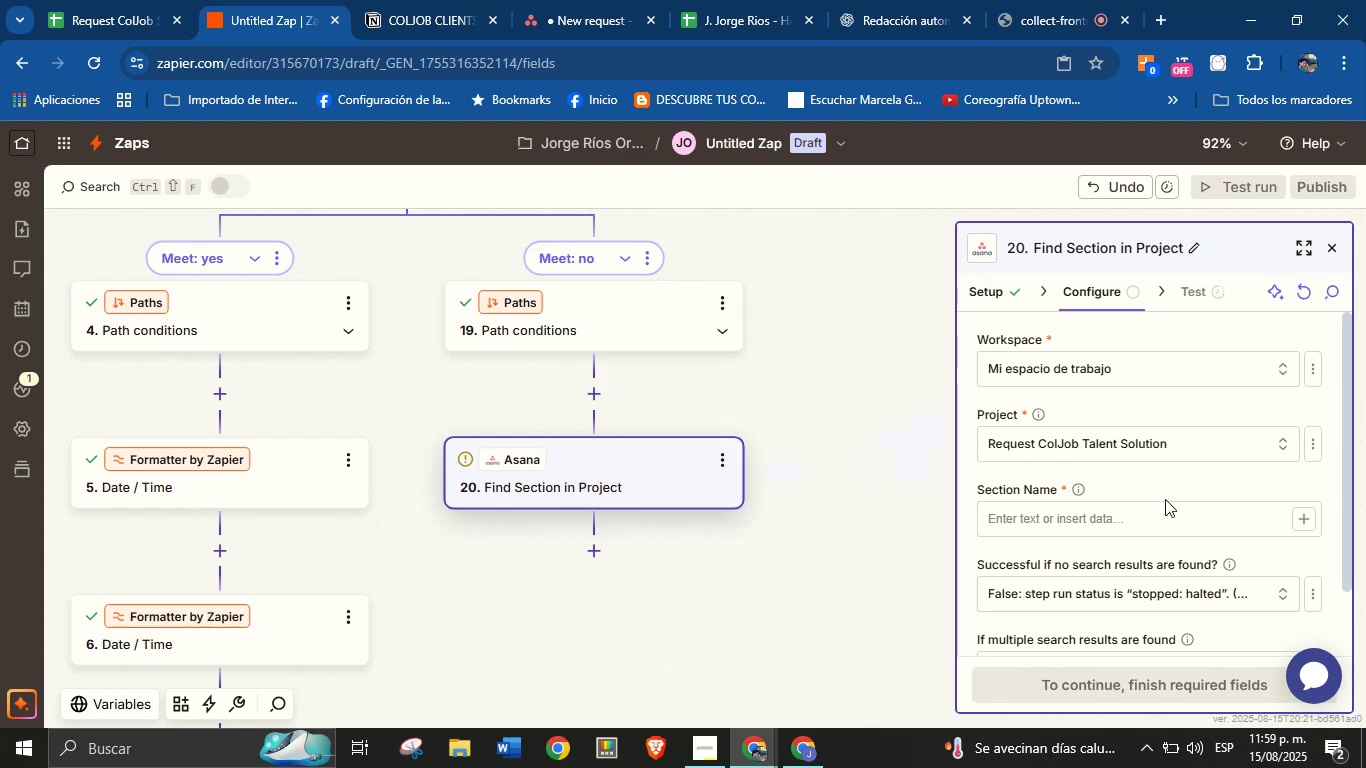 
left_click([1150, 529])
 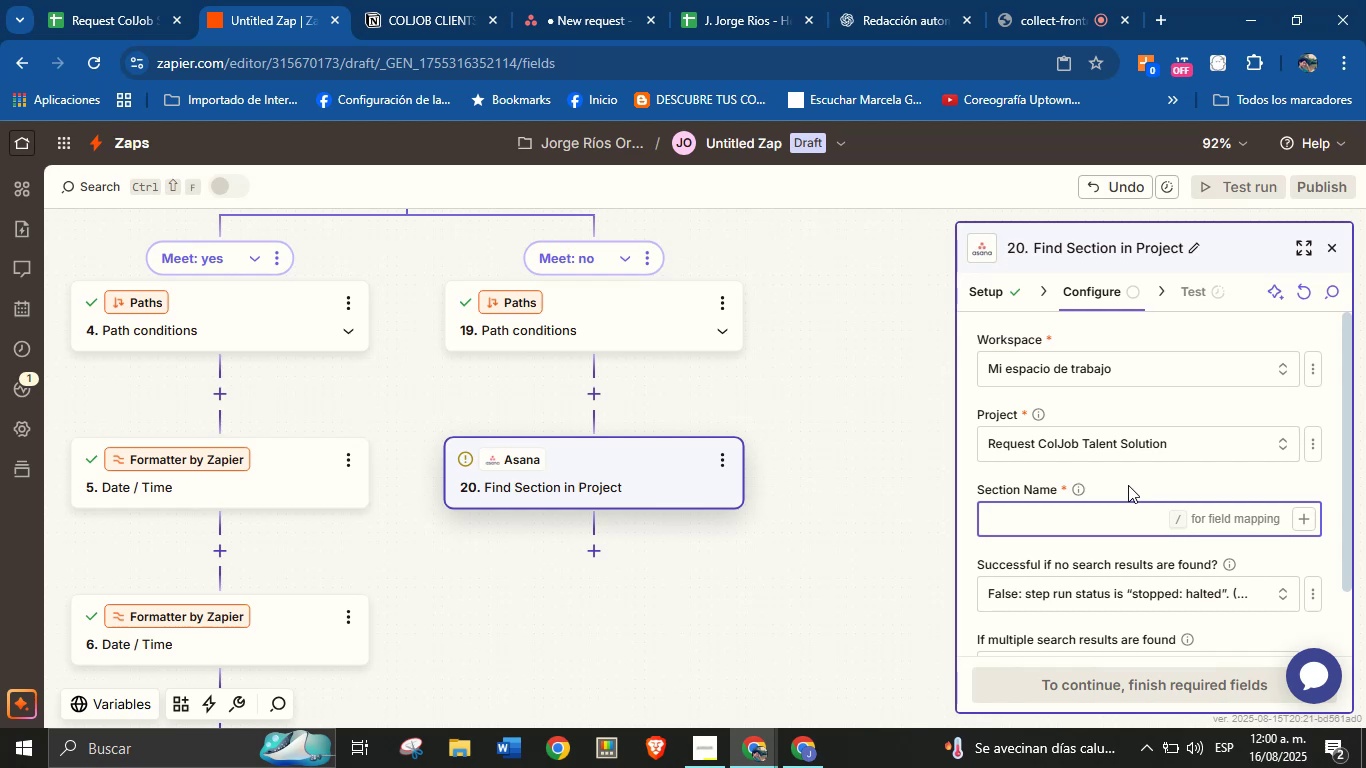 
wait(26.05)
 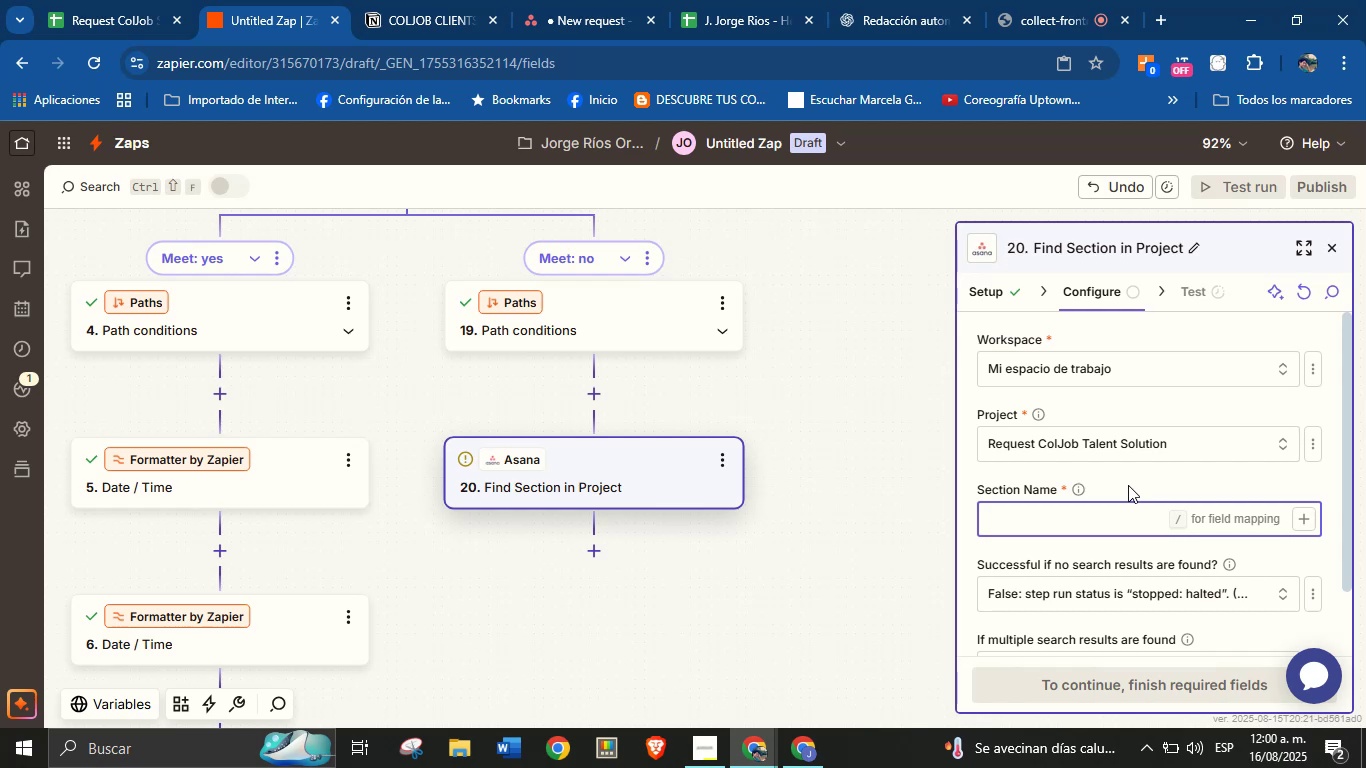 
key(CapsLock)
 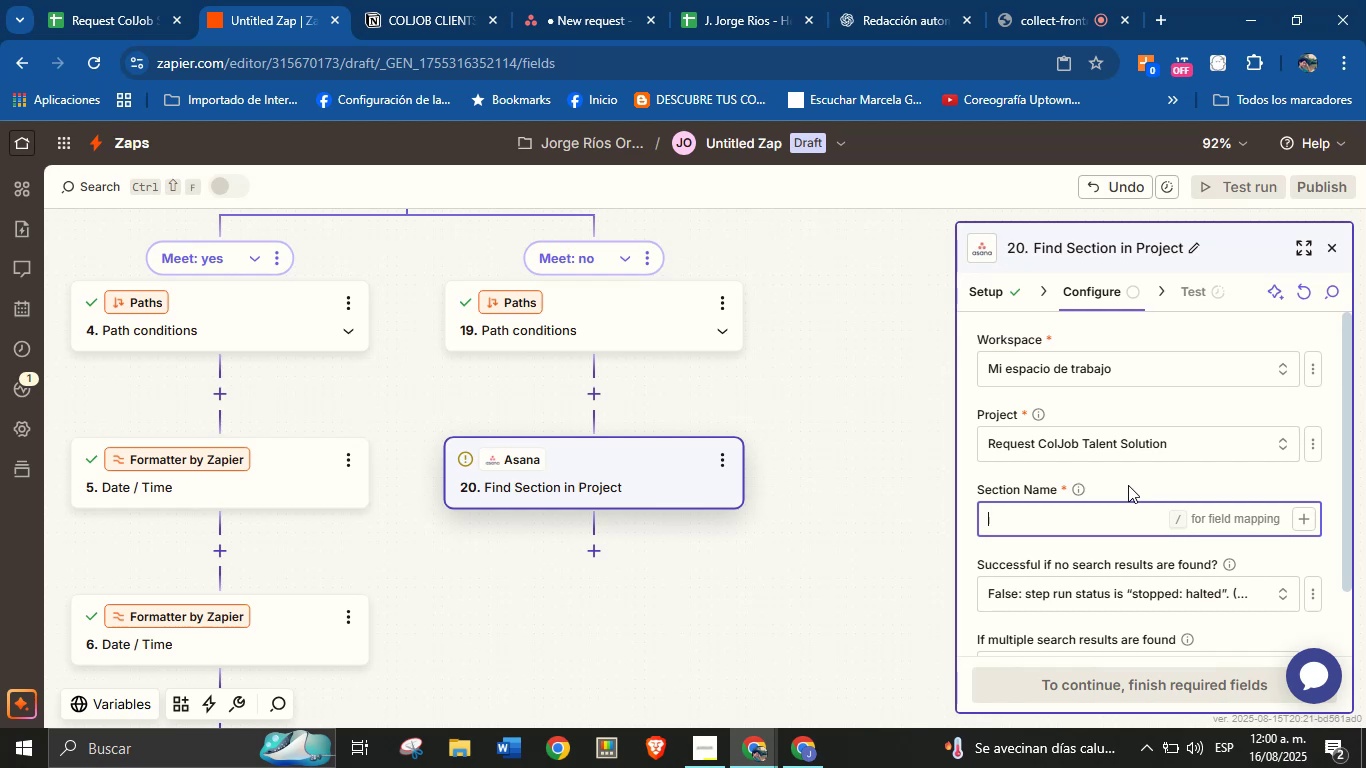 
wait(9.76)
 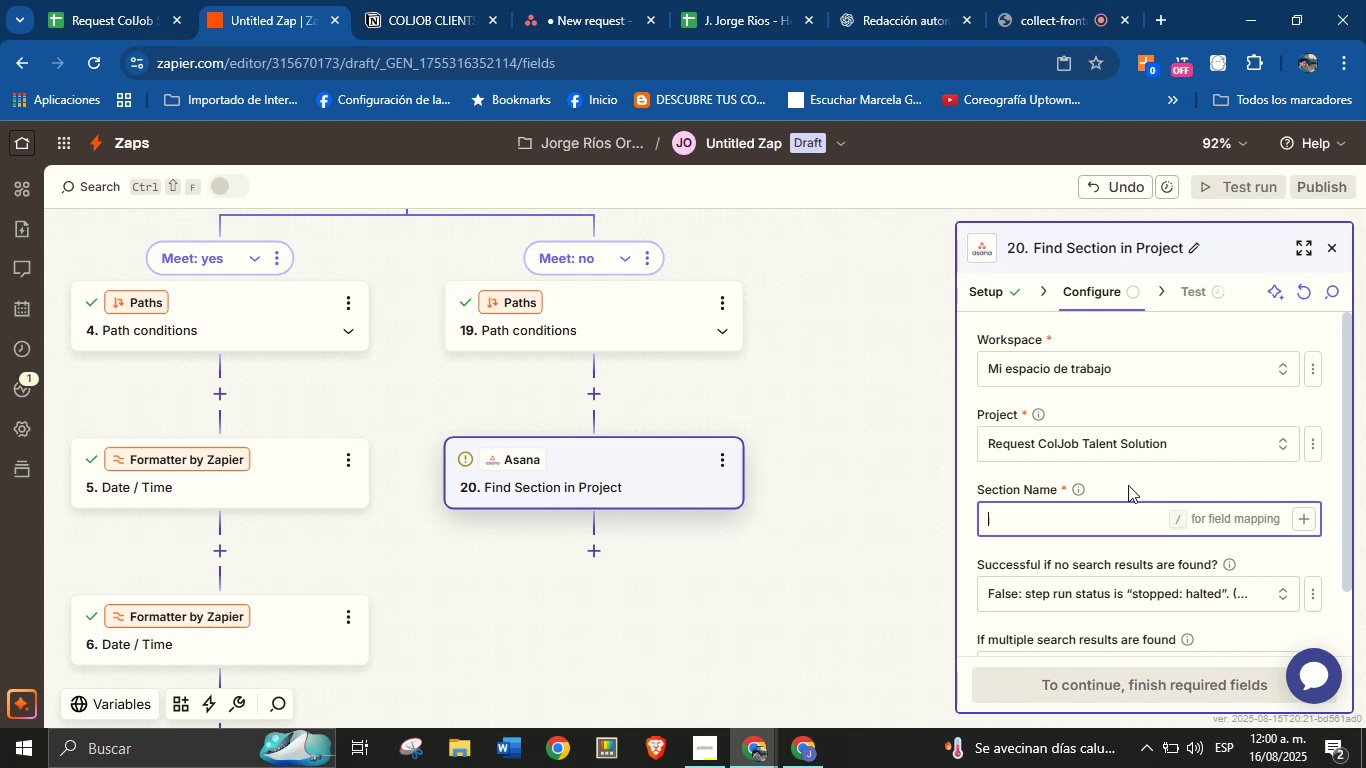 
type(New service request from >)
key(Backspace)
key(Backspace)
key(Backspace)
key(Backspace)
key(Backspace)
key(Backspace)
type(type> )
 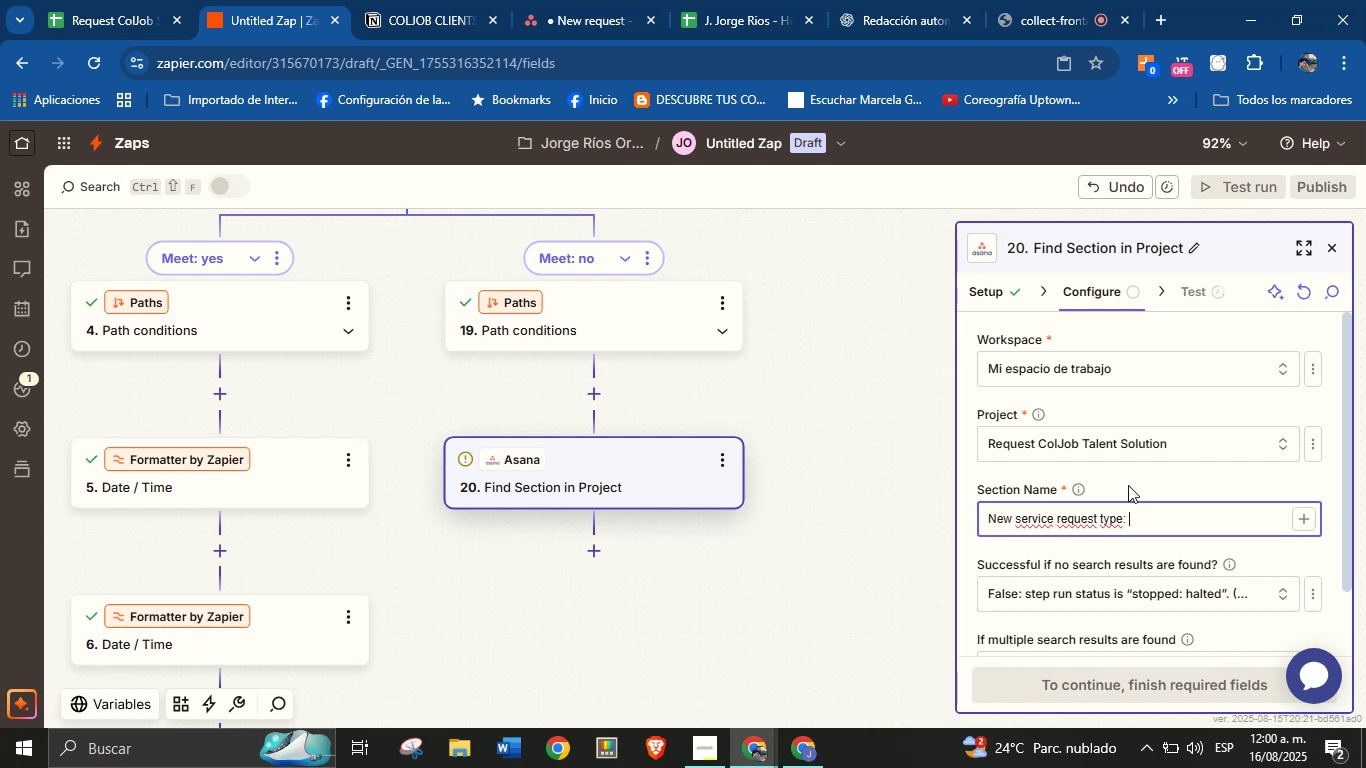 
left_click([1302, 515])
 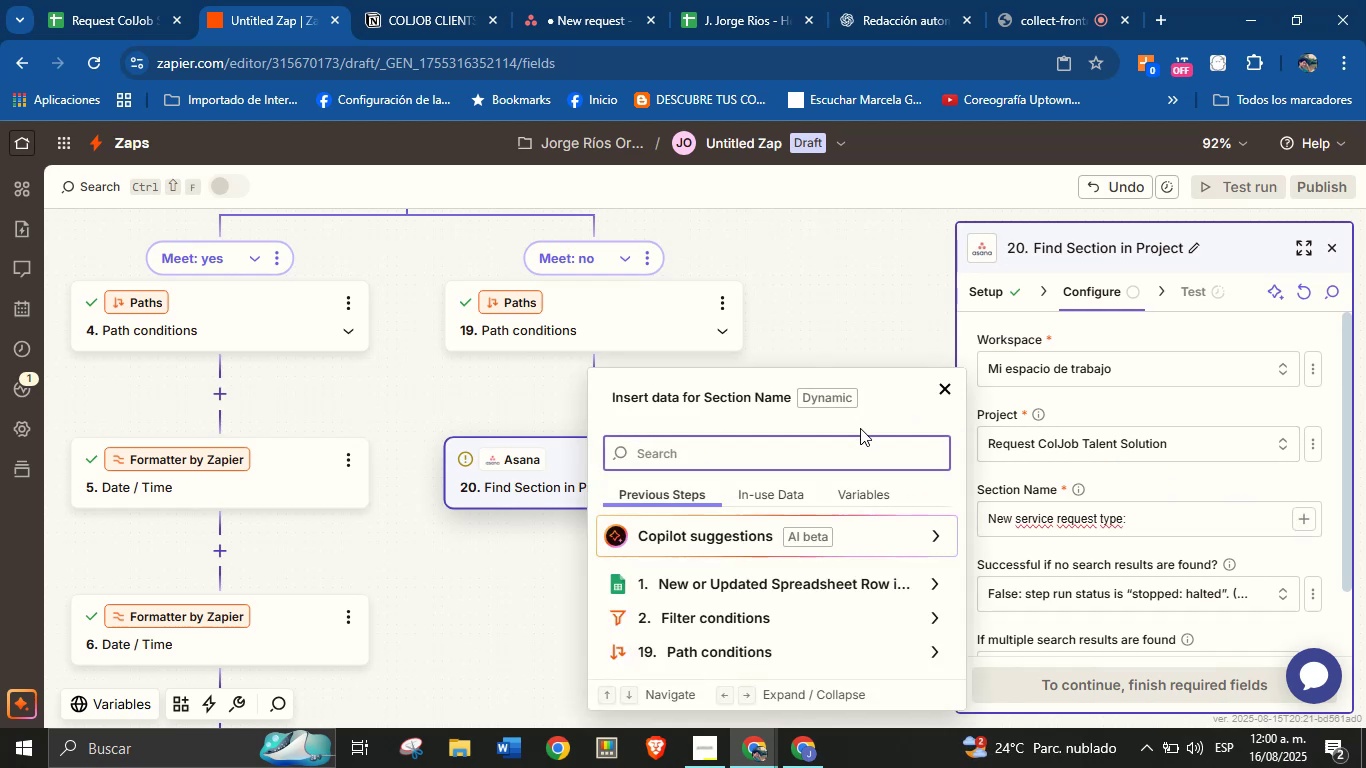 
type(type)
 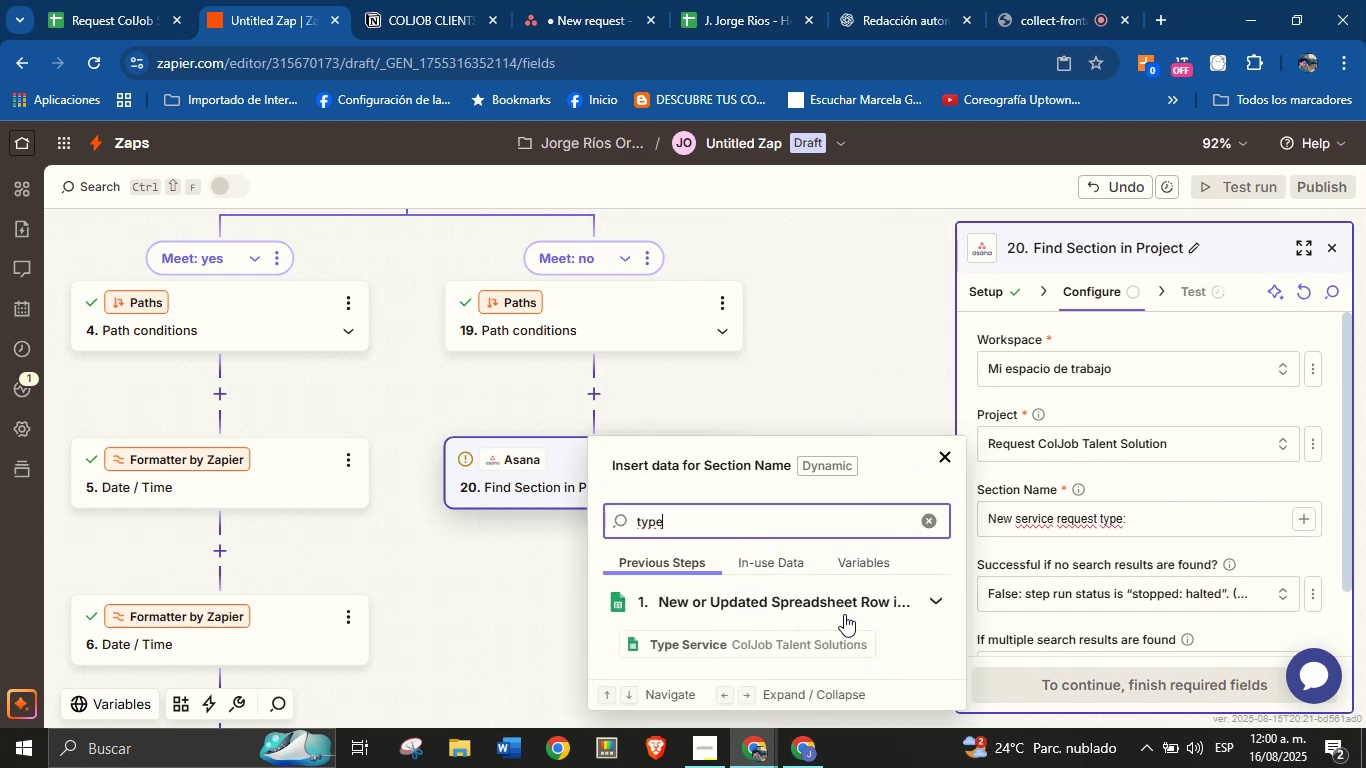 
left_click([840, 629])
 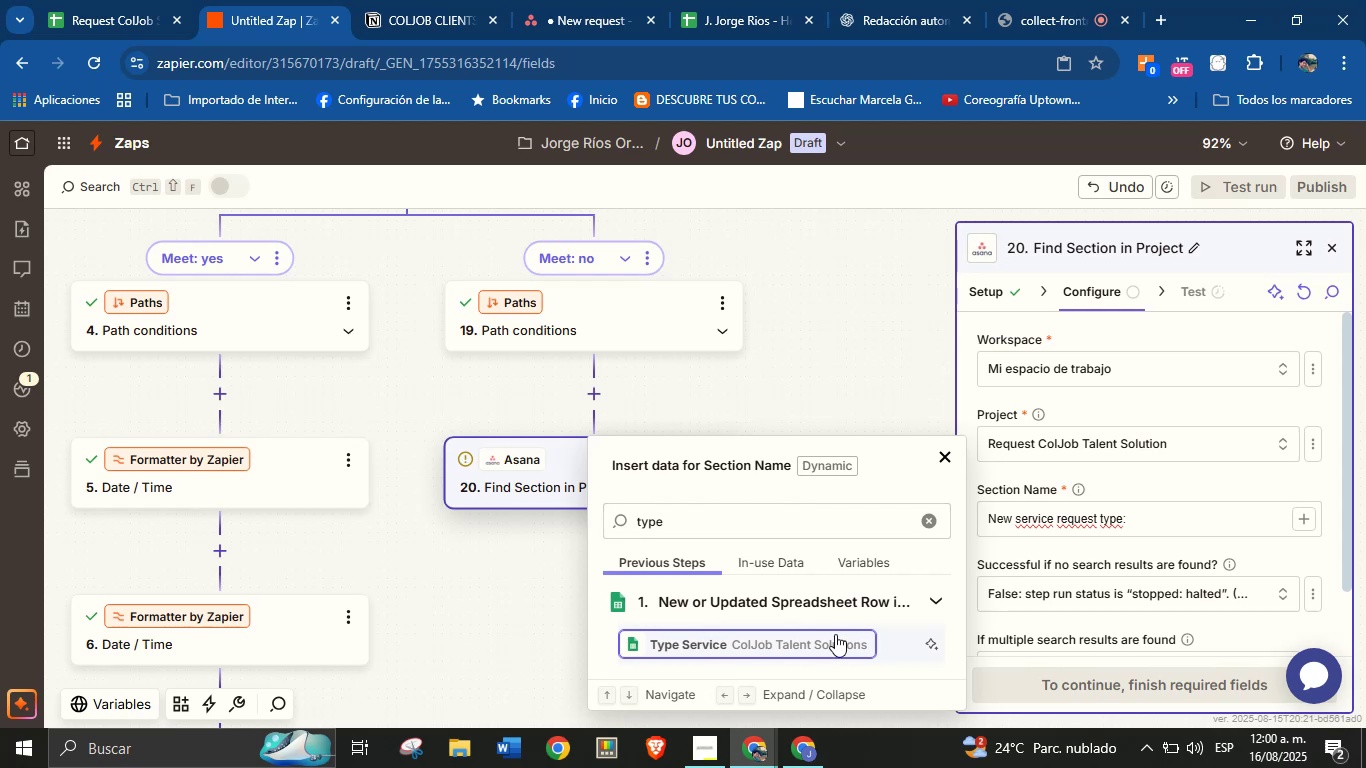 
left_click([831, 640])
 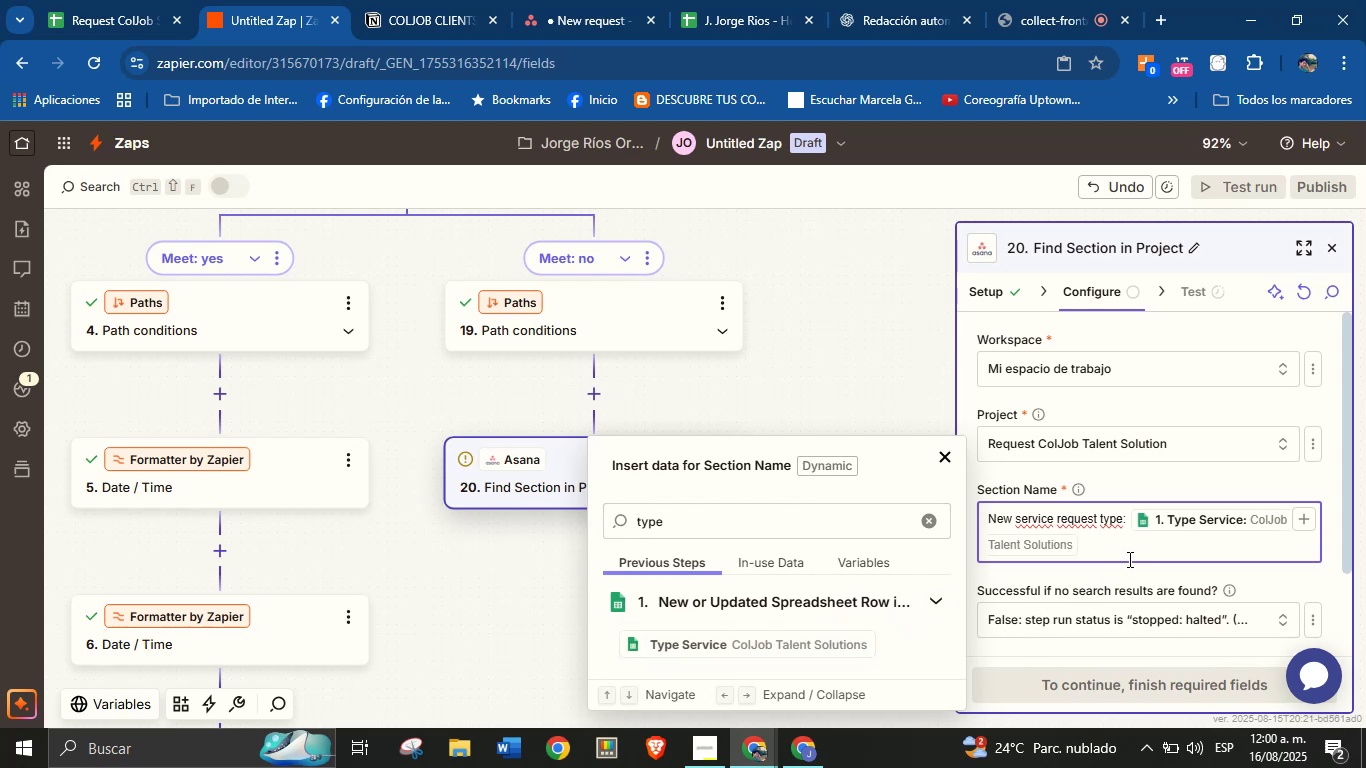 
left_click([1130, 581])
 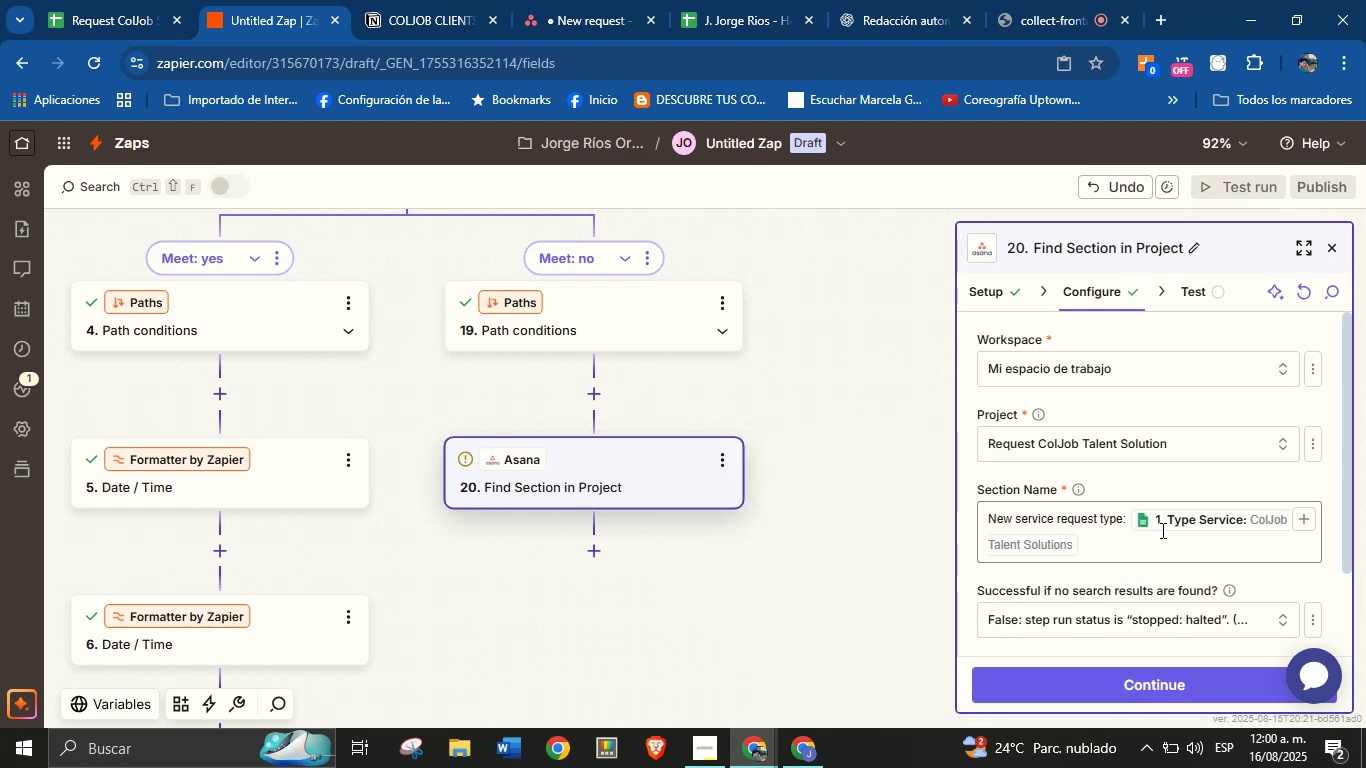 
scroll: coordinate [1189, 491], scroll_direction: up, amount: 1.0
 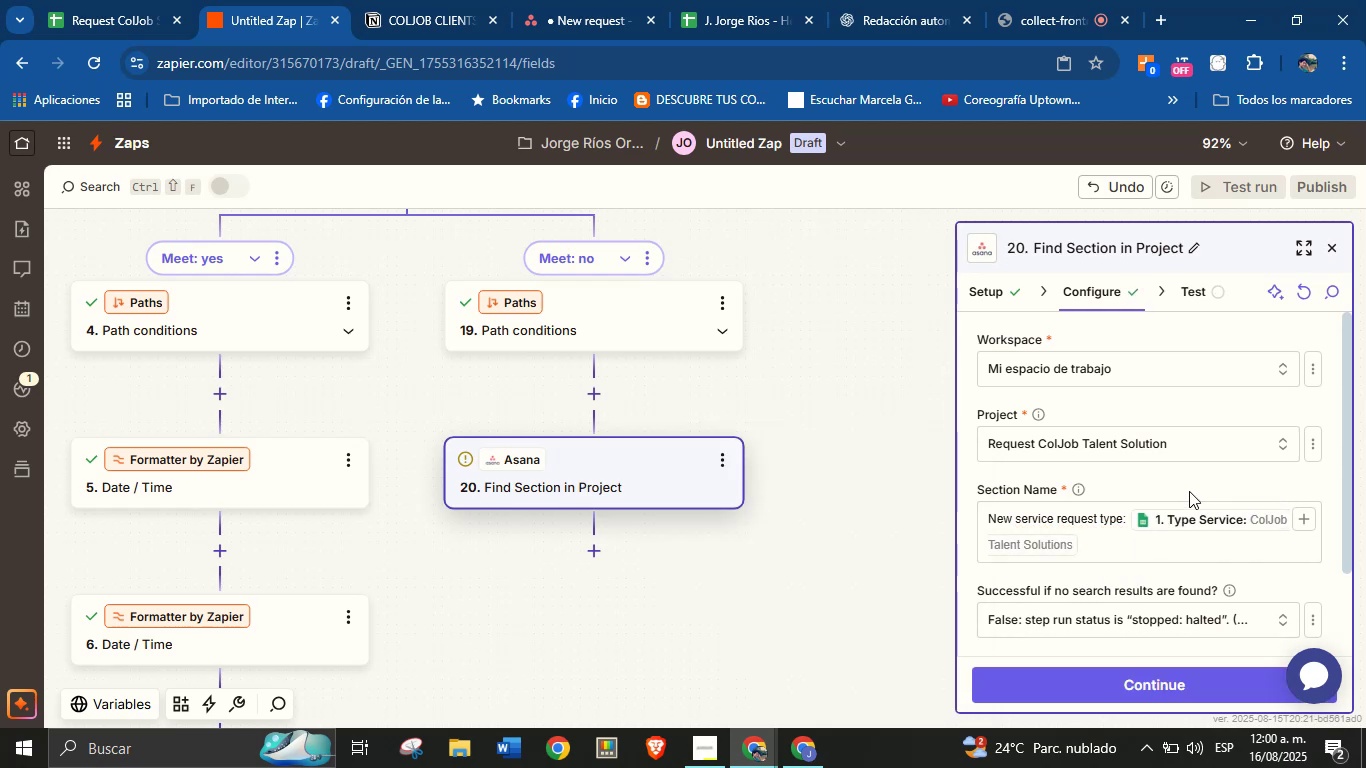 
scroll: coordinate [1189, 491], scroll_direction: down, amount: 1.0
 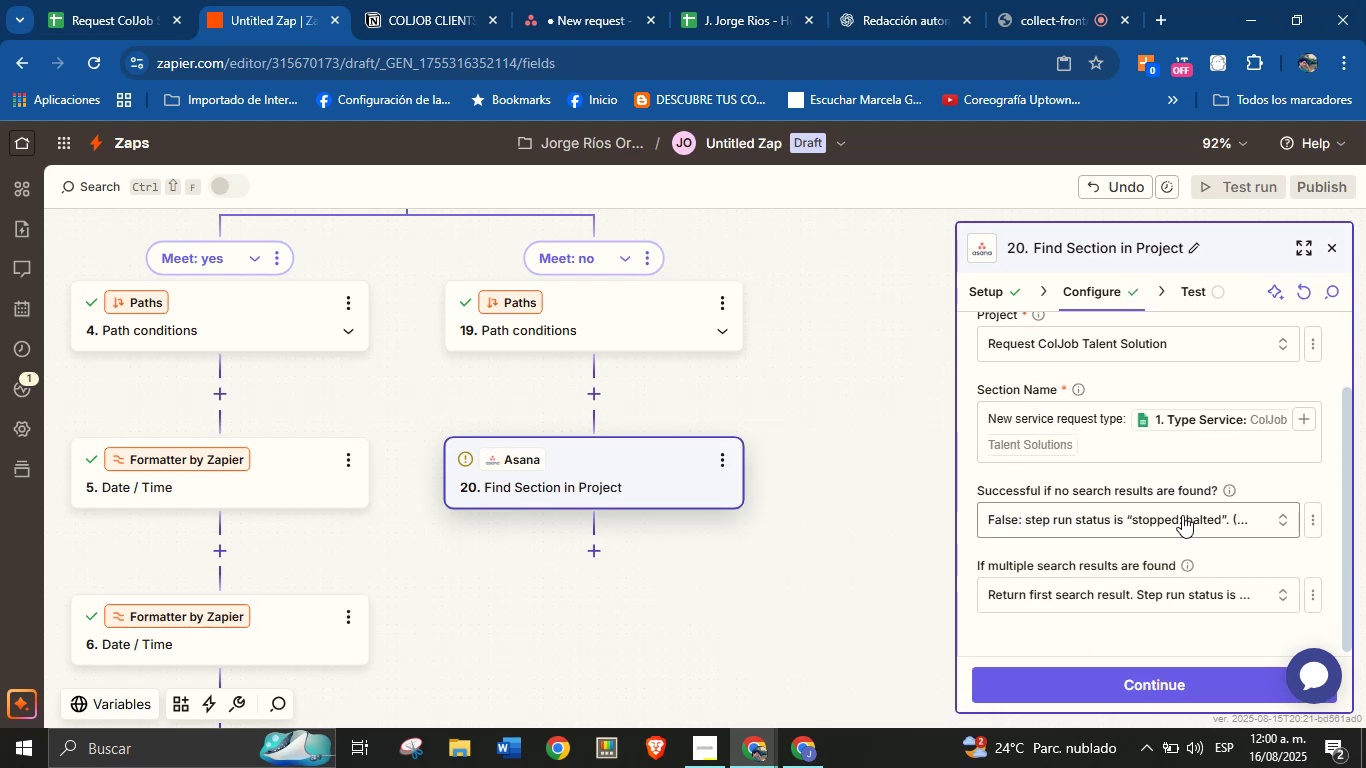 
scroll: coordinate [1145, 533], scroll_direction: up, amount: 1.0
 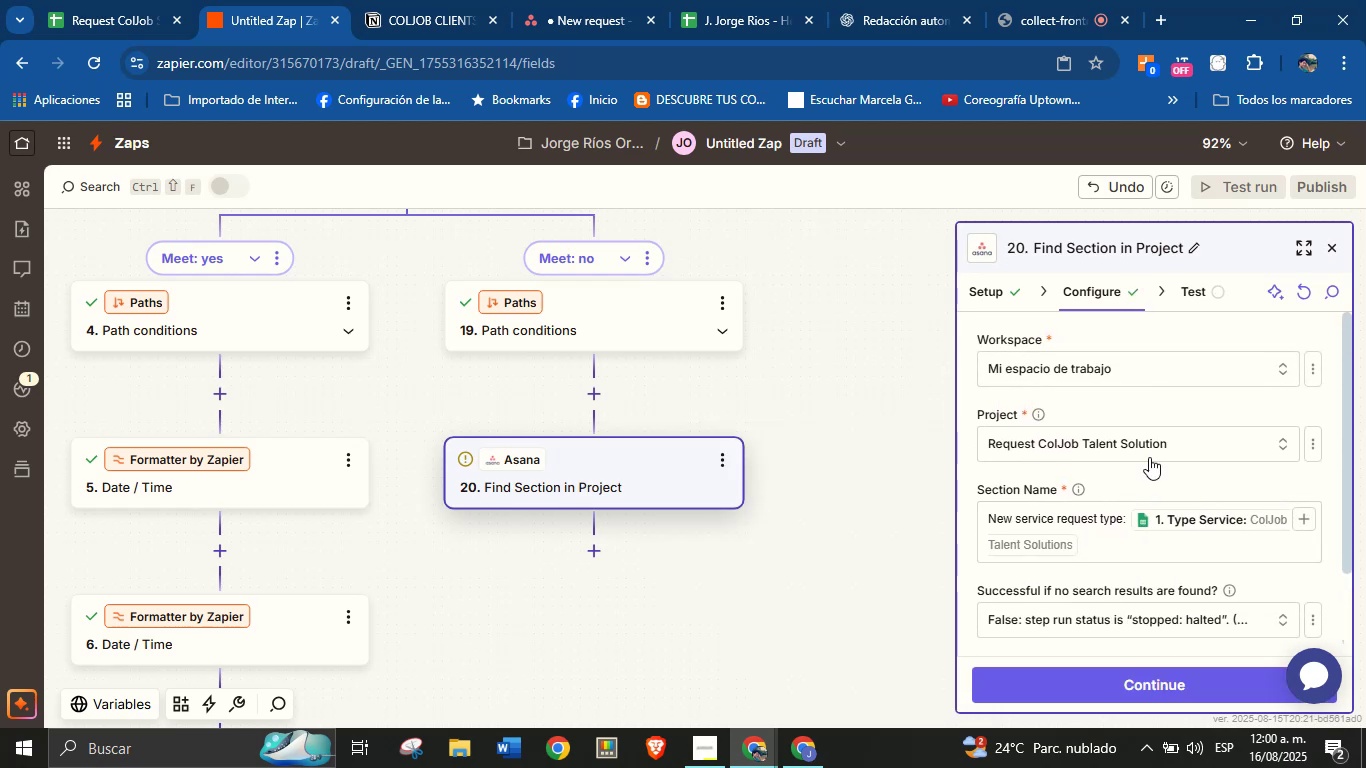 
scroll: coordinate [1148, 438], scroll_direction: down, amount: 1.0
 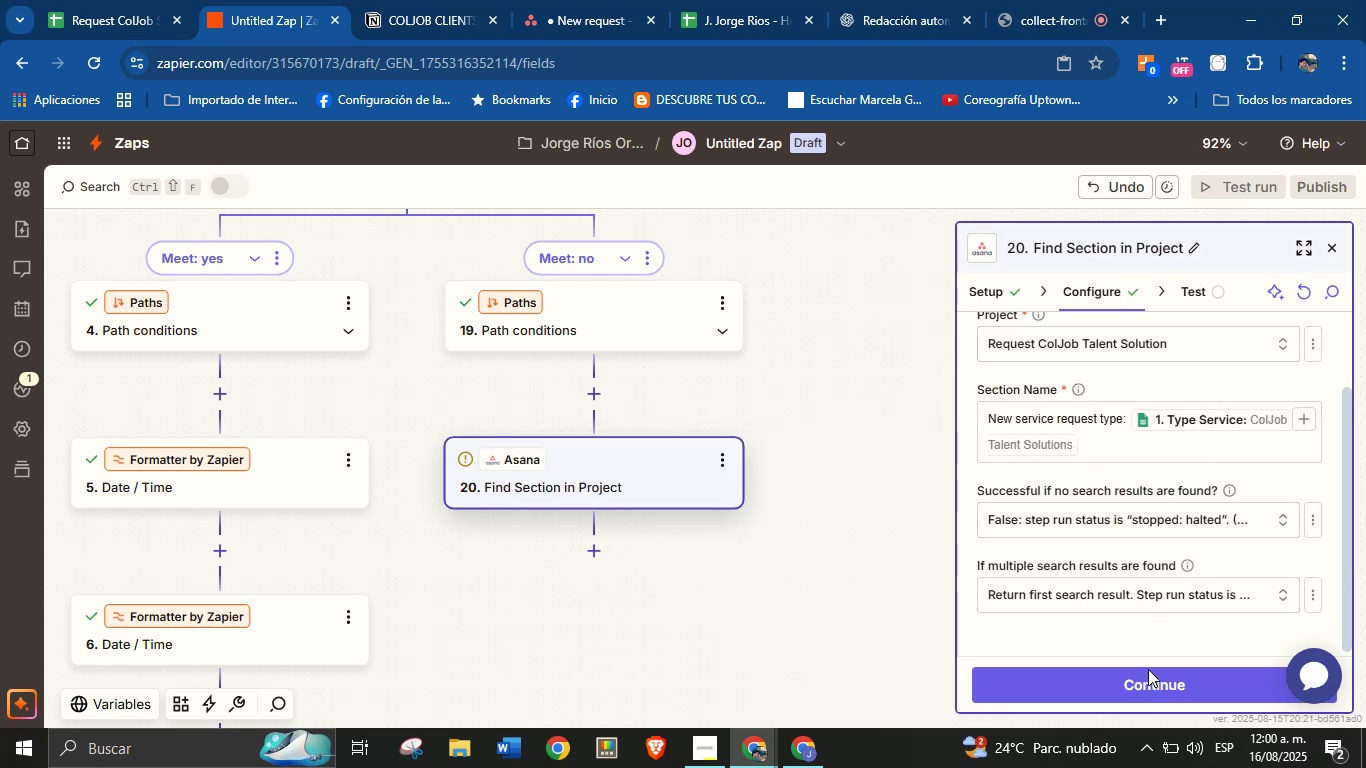 
left_click([1148, 680])
 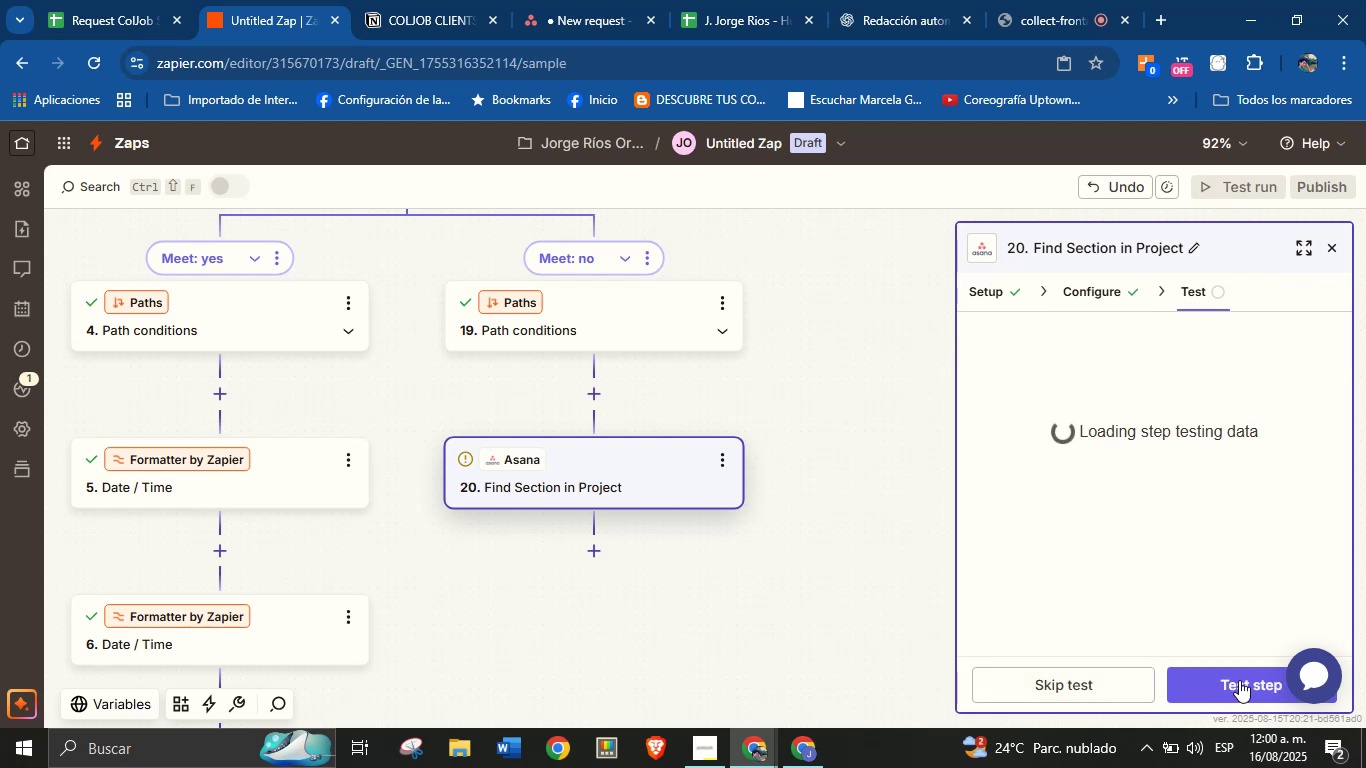 
left_click([1224, 685])
 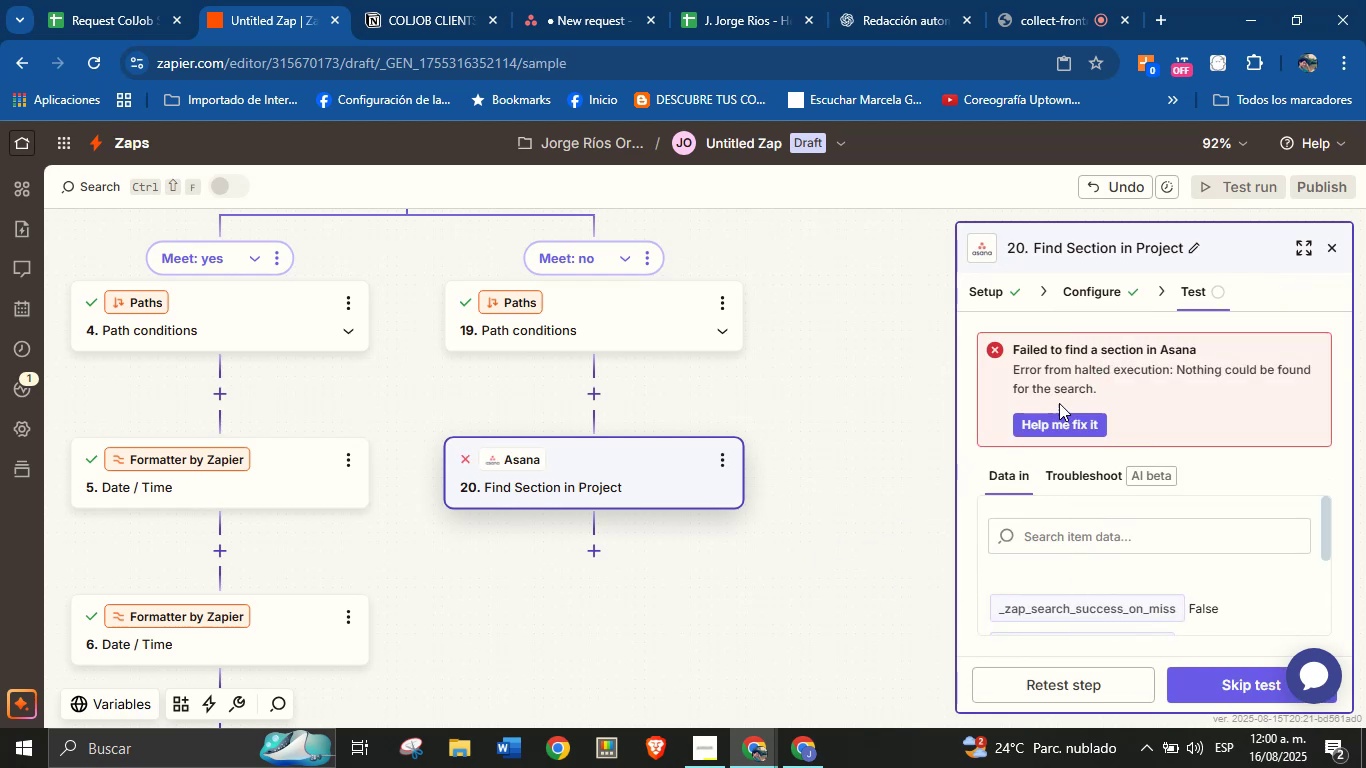 
wait(6.24)
 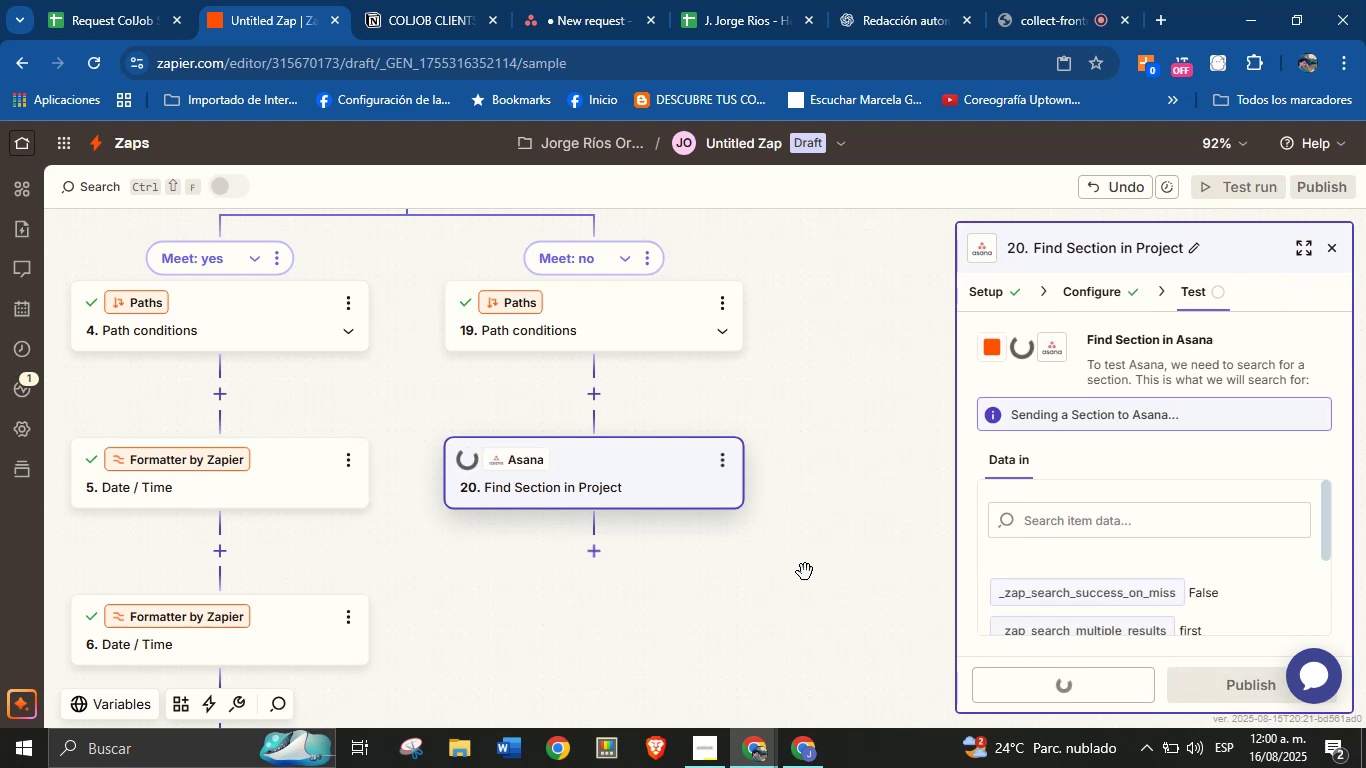 
left_click([1112, 297])
 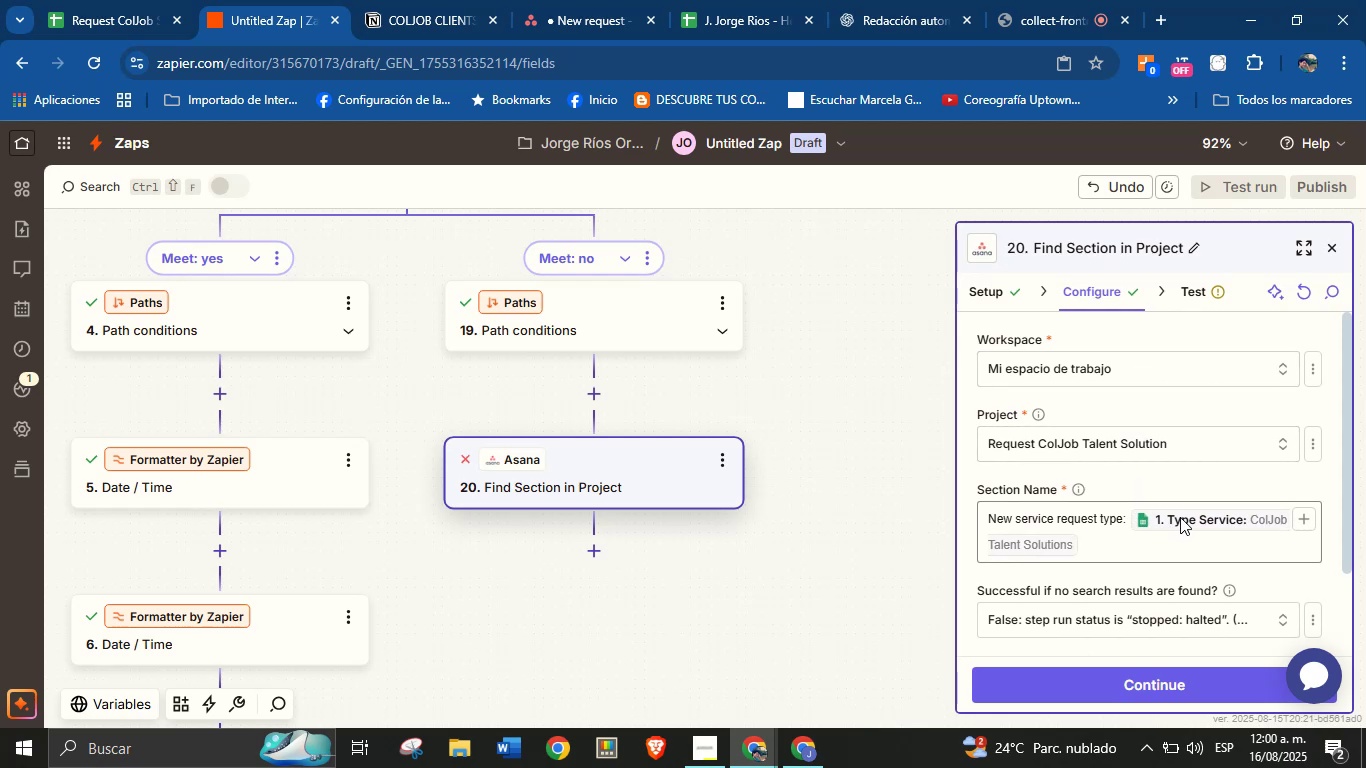 
left_click([1180, 517])
 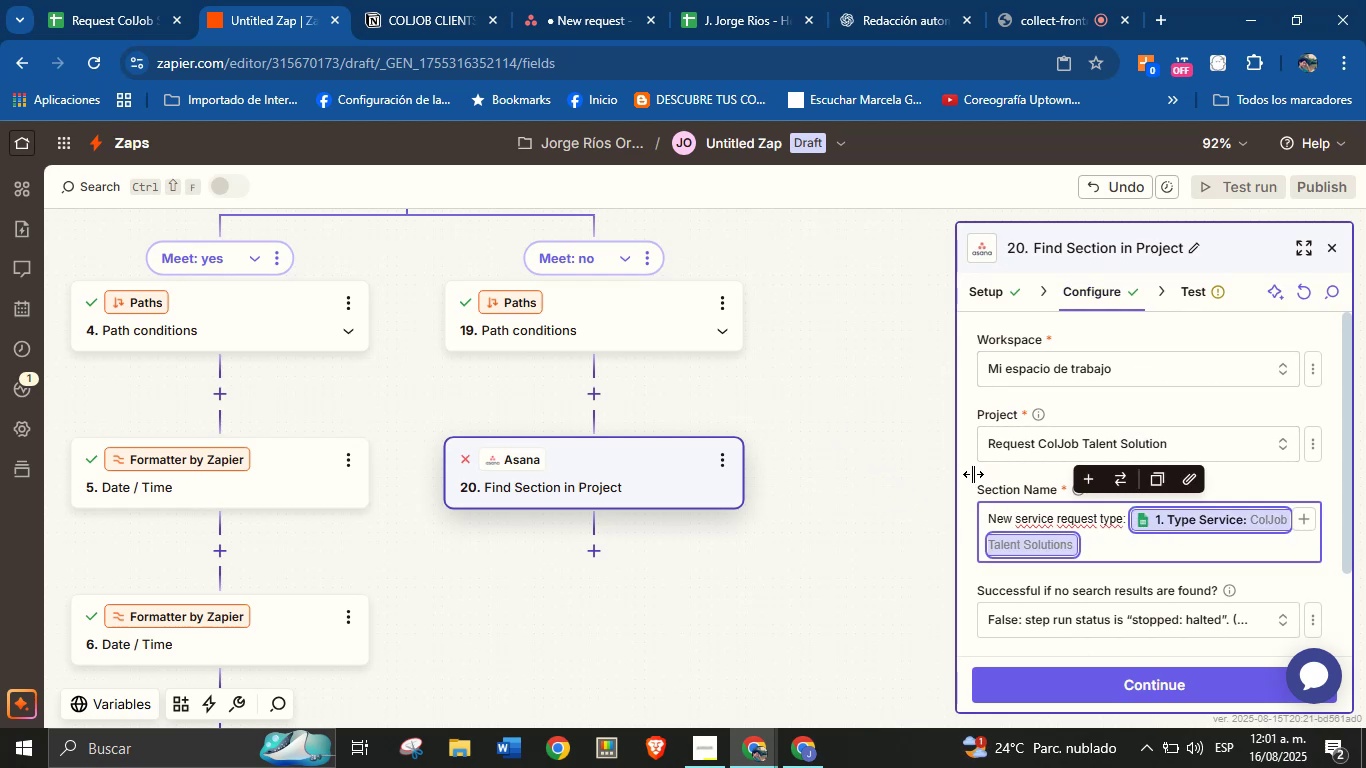 
wait(5.63)
 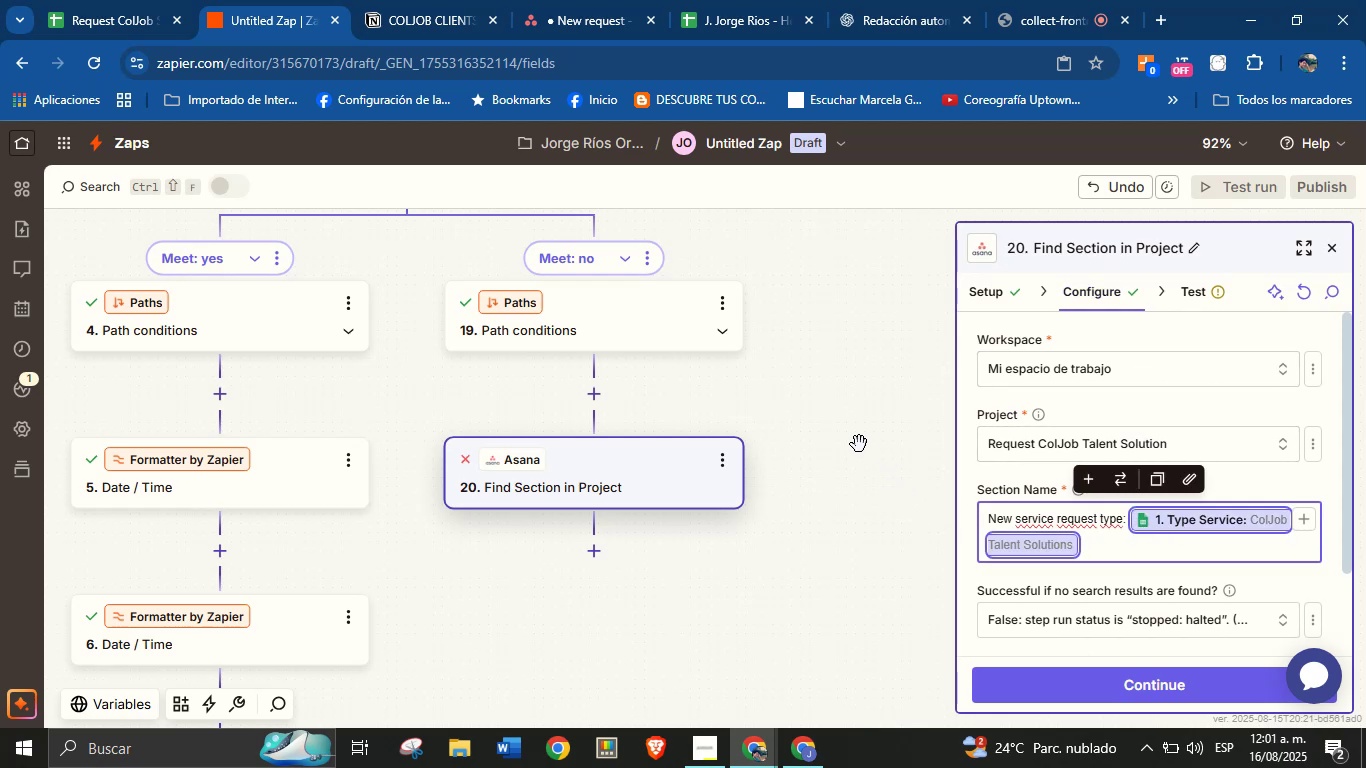 
left_click([1063, 578])
 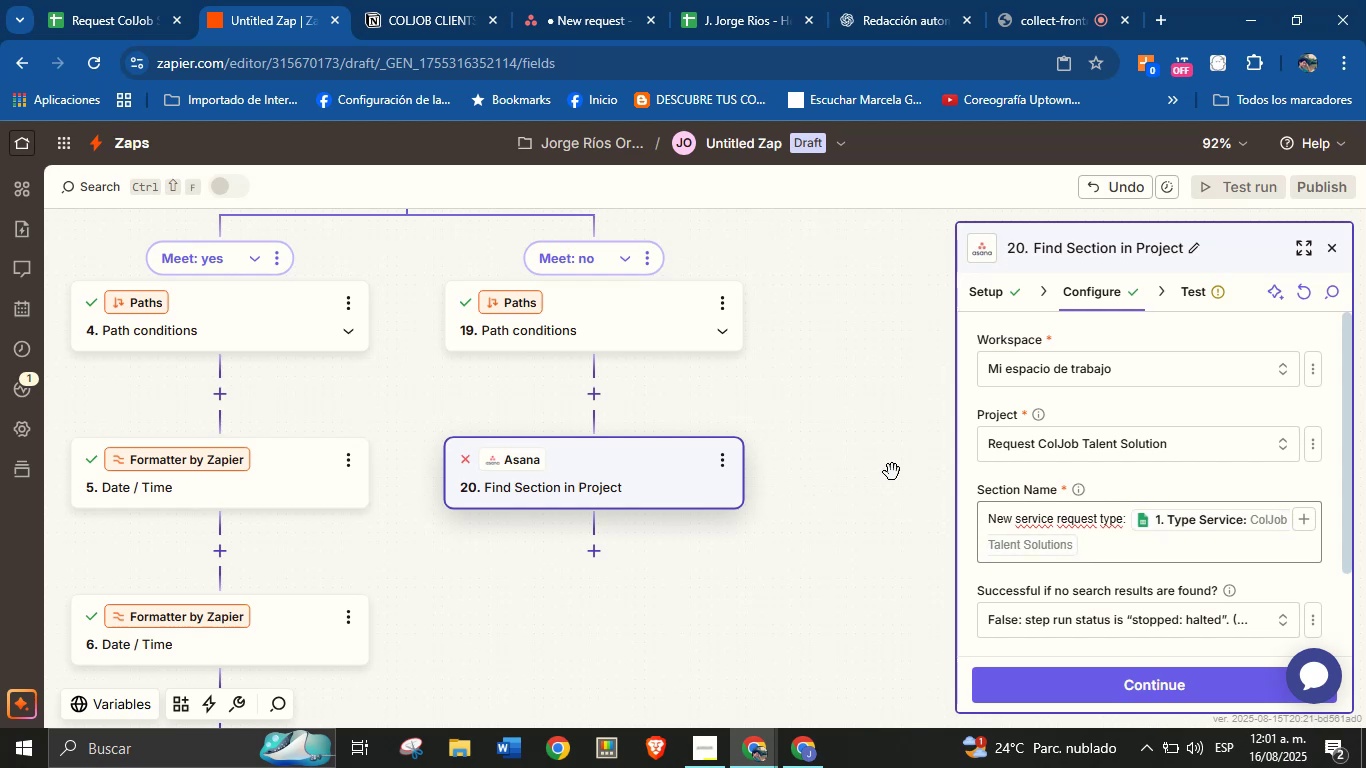 
left_click_drag(start_coordinate=[811, 400], to_coordinate=[814, 528])
 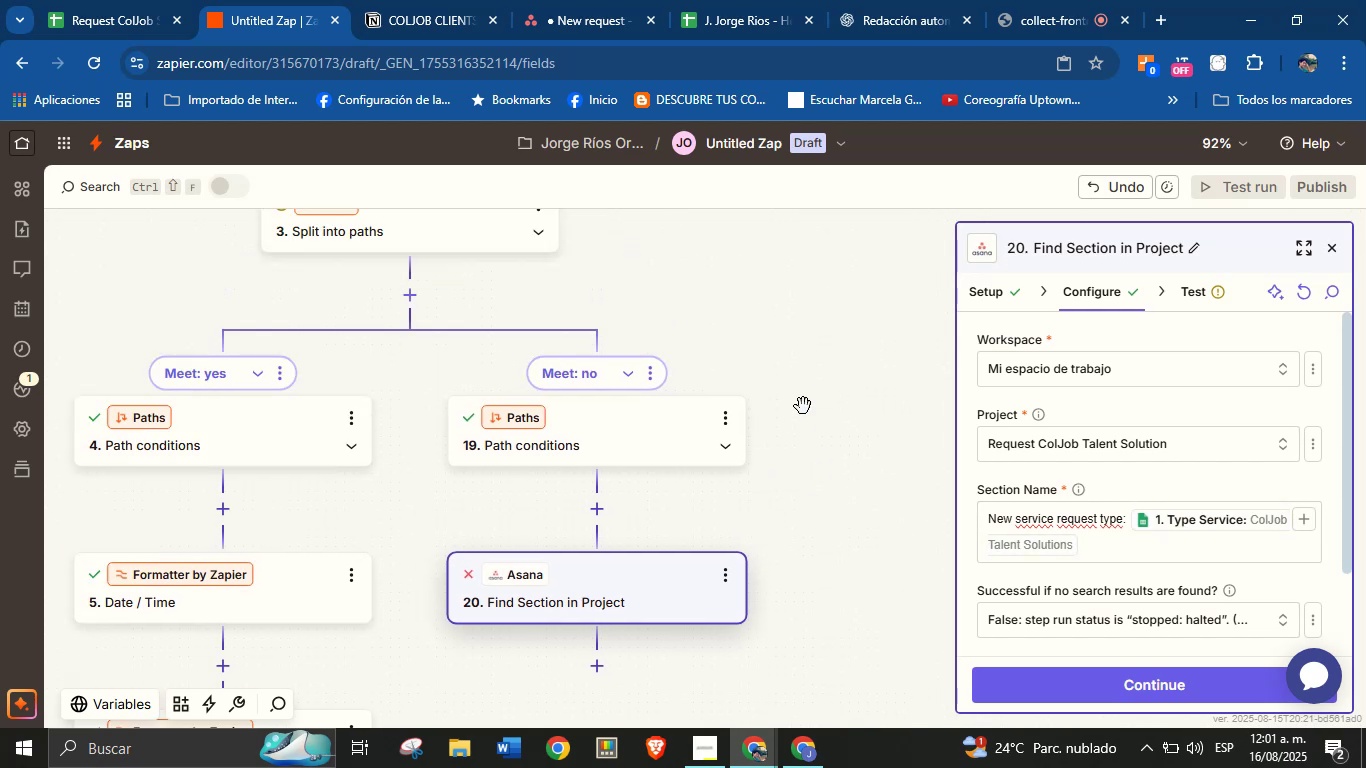 
left_click_drag(start_coordinate=[801, 341], to_coordinate=[798, 523])
 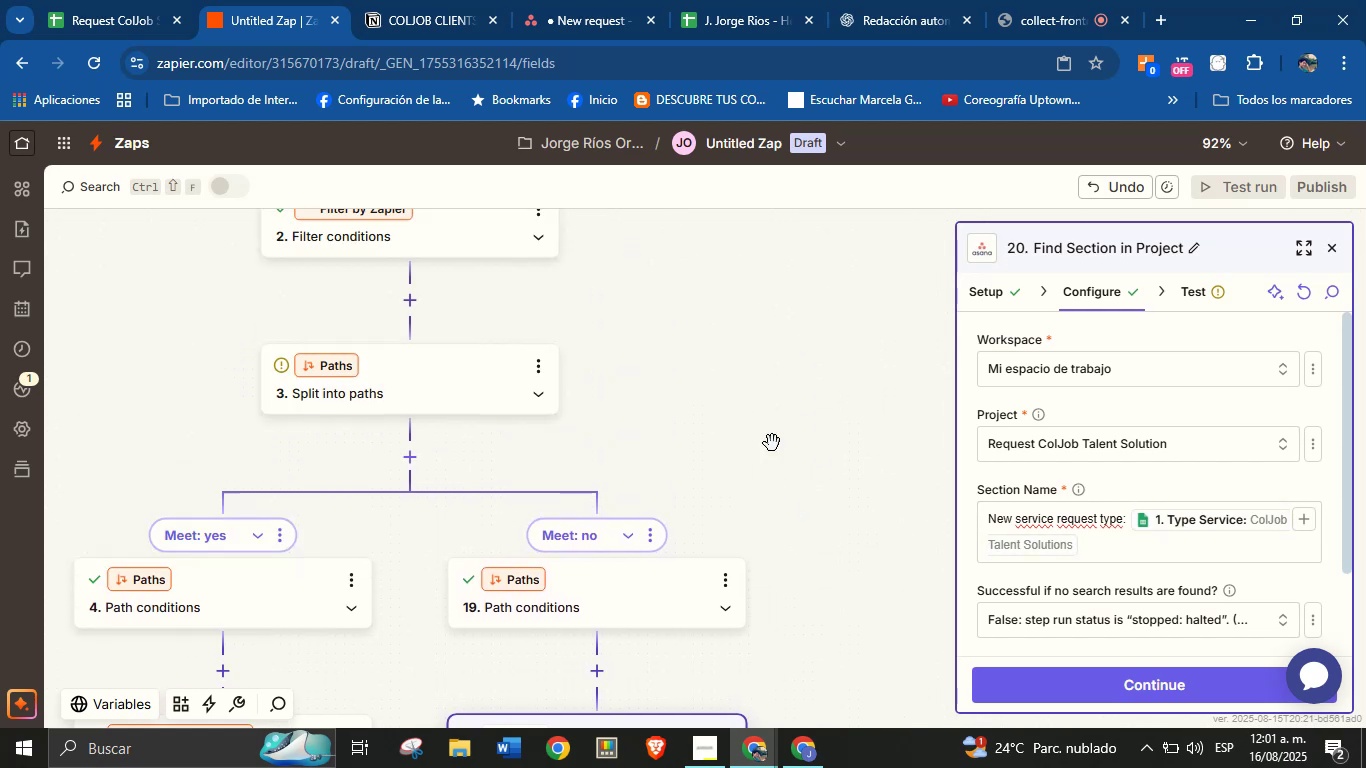 
left_click_drag(start_coordinate=[770, 391], to_coordinate=[744, 270])
 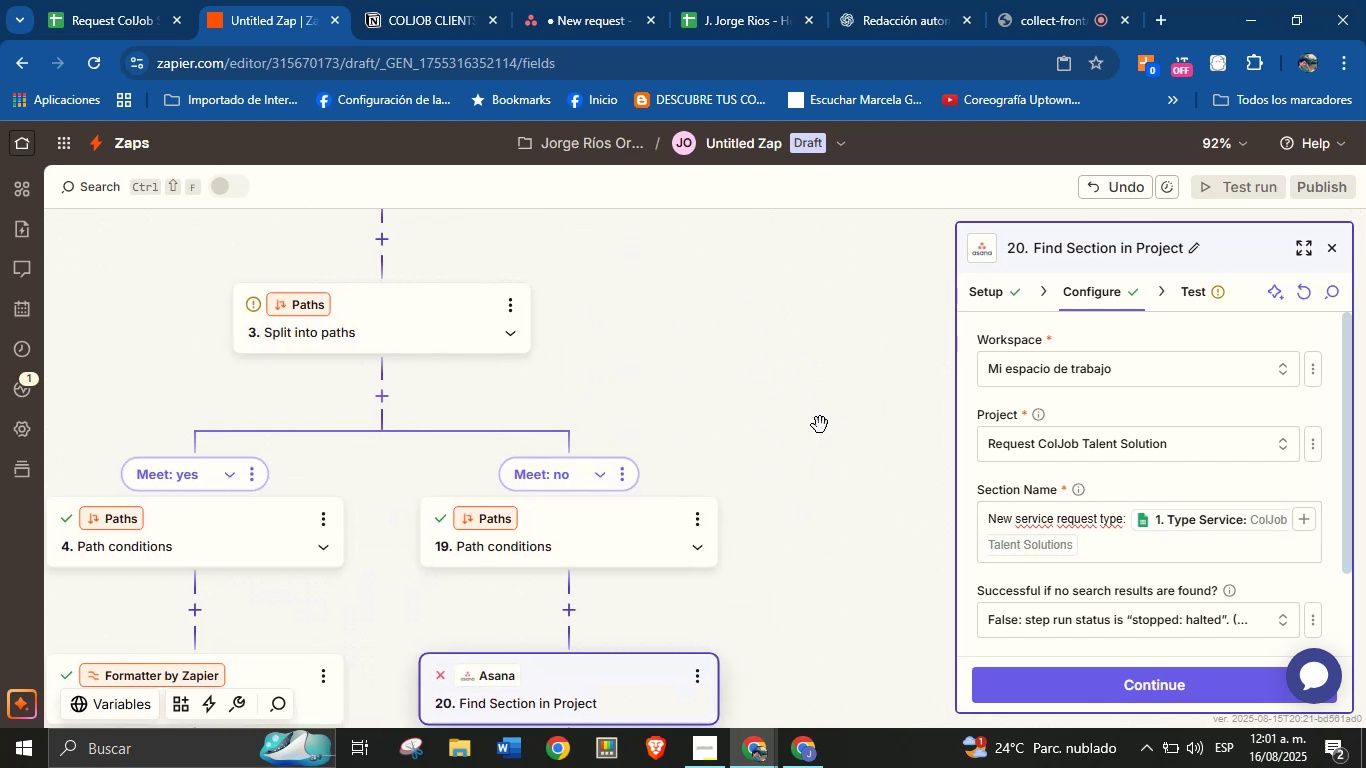 
left_click_drag(start_coordinate=[867, 520], to_coordinate=[881, 389])
 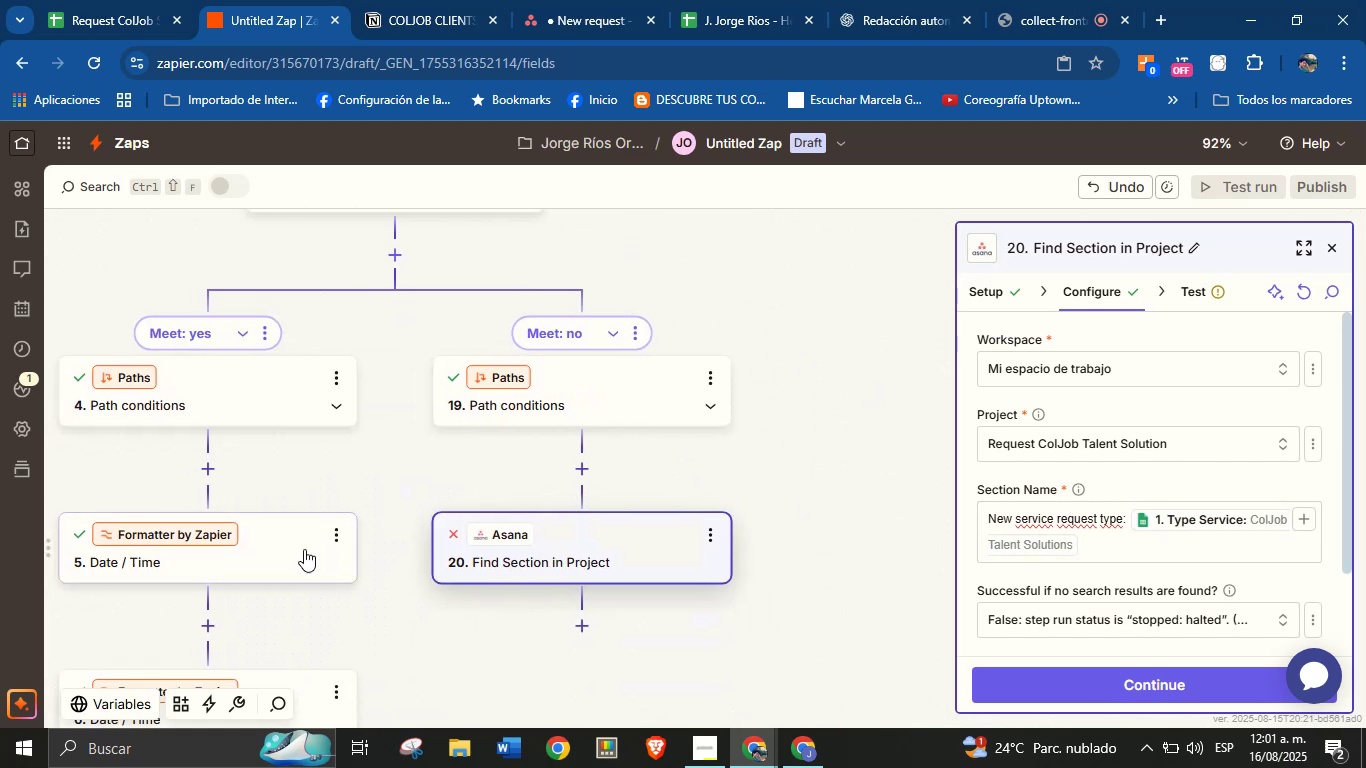 
left_click([303, 549])
 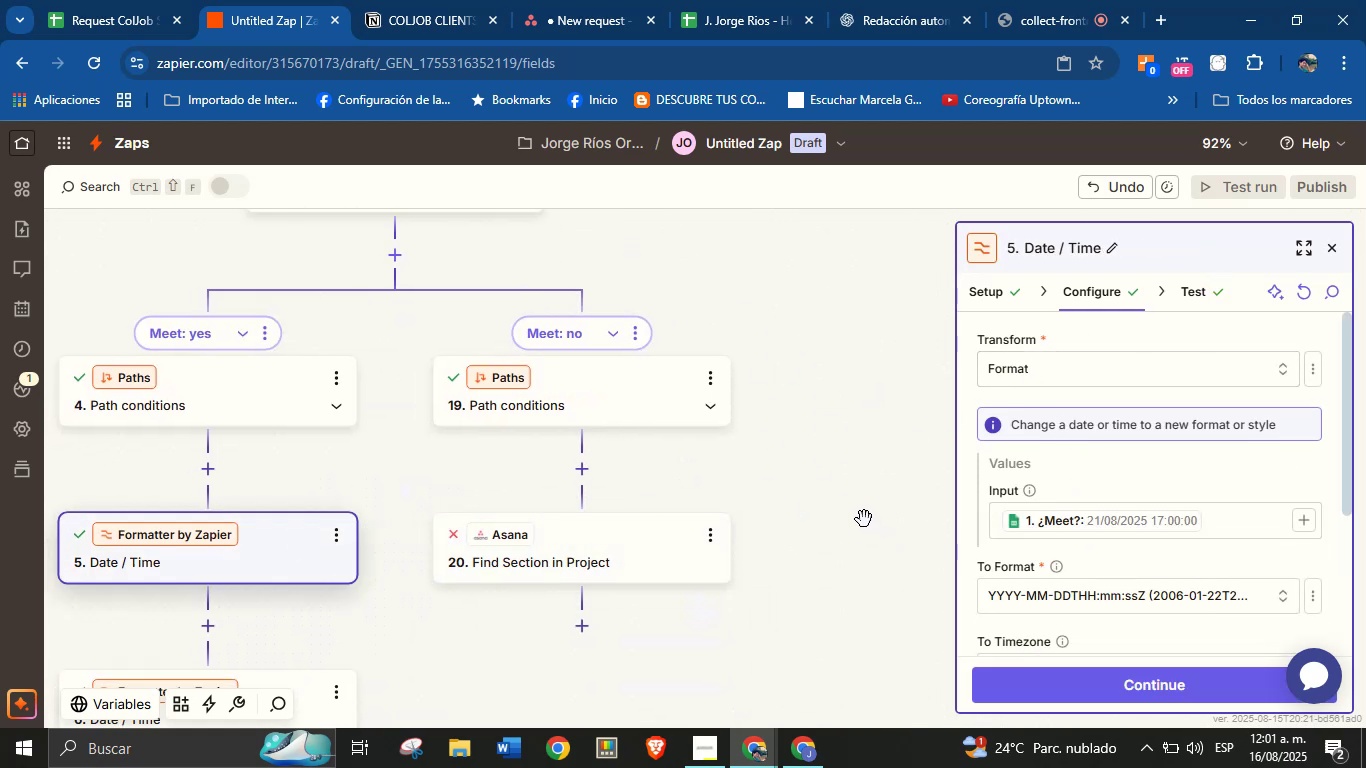 
left_click_drag(start_coordinate=[841, 515], to_coordinate=[879, 364])
 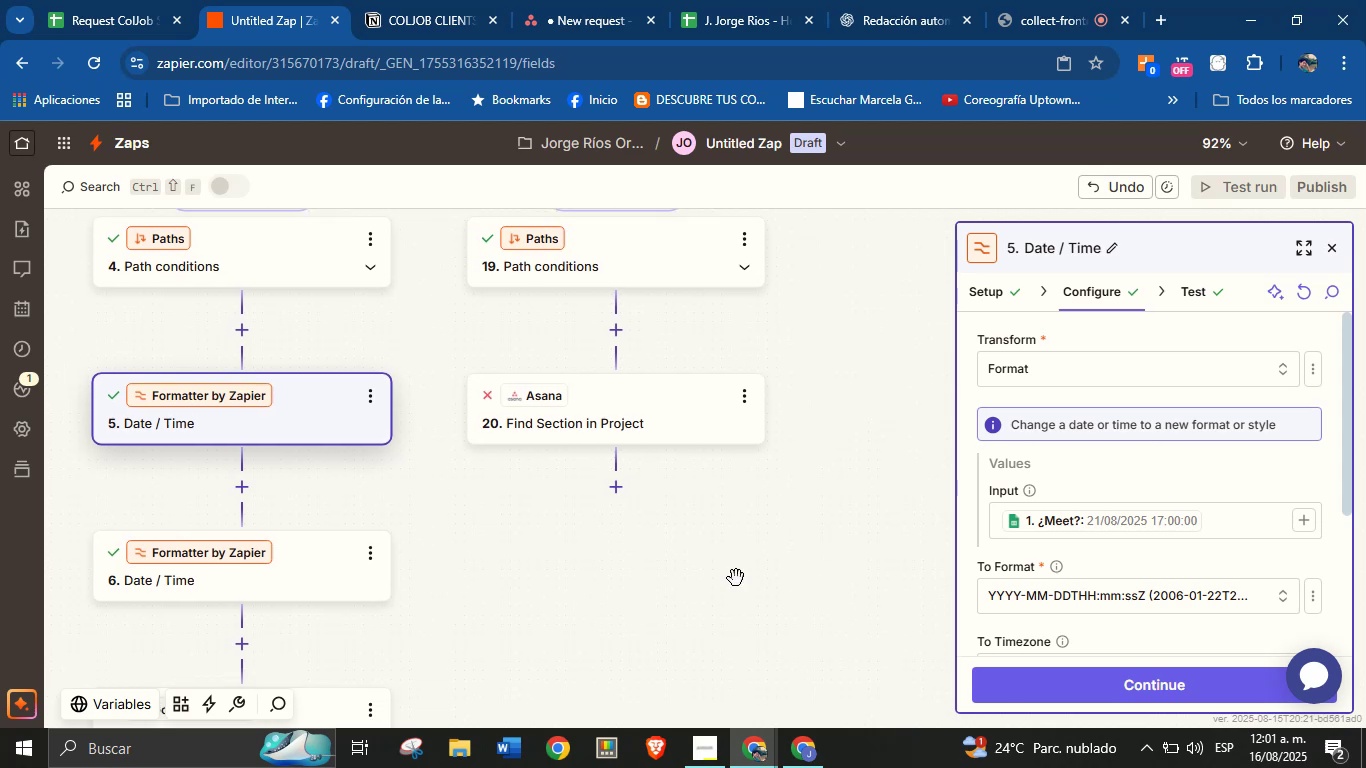 
left_click_drag(start_coordinate=[729, 589], to_coordinate=[775, 430])
 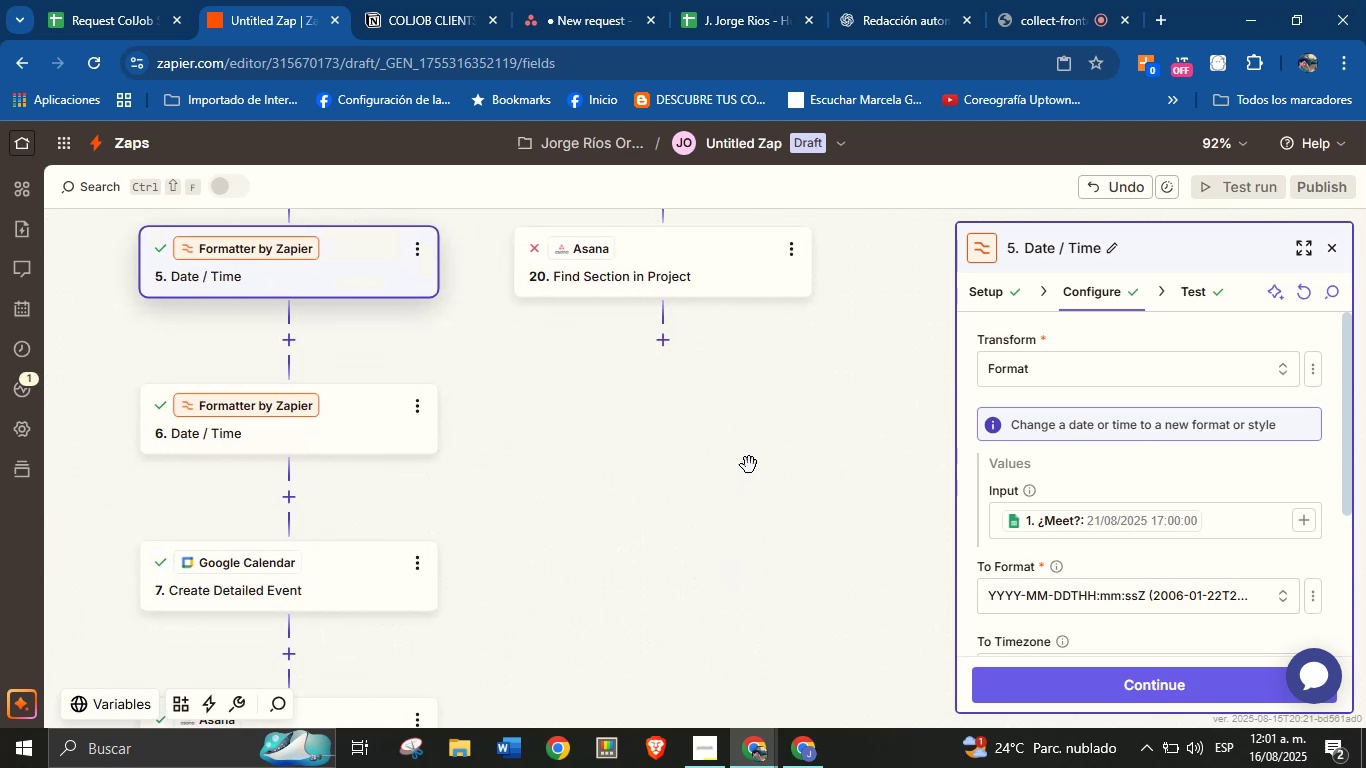 
left_click_drag(start_coordinate=[609, 596], to_coordinate=[617, 449])
 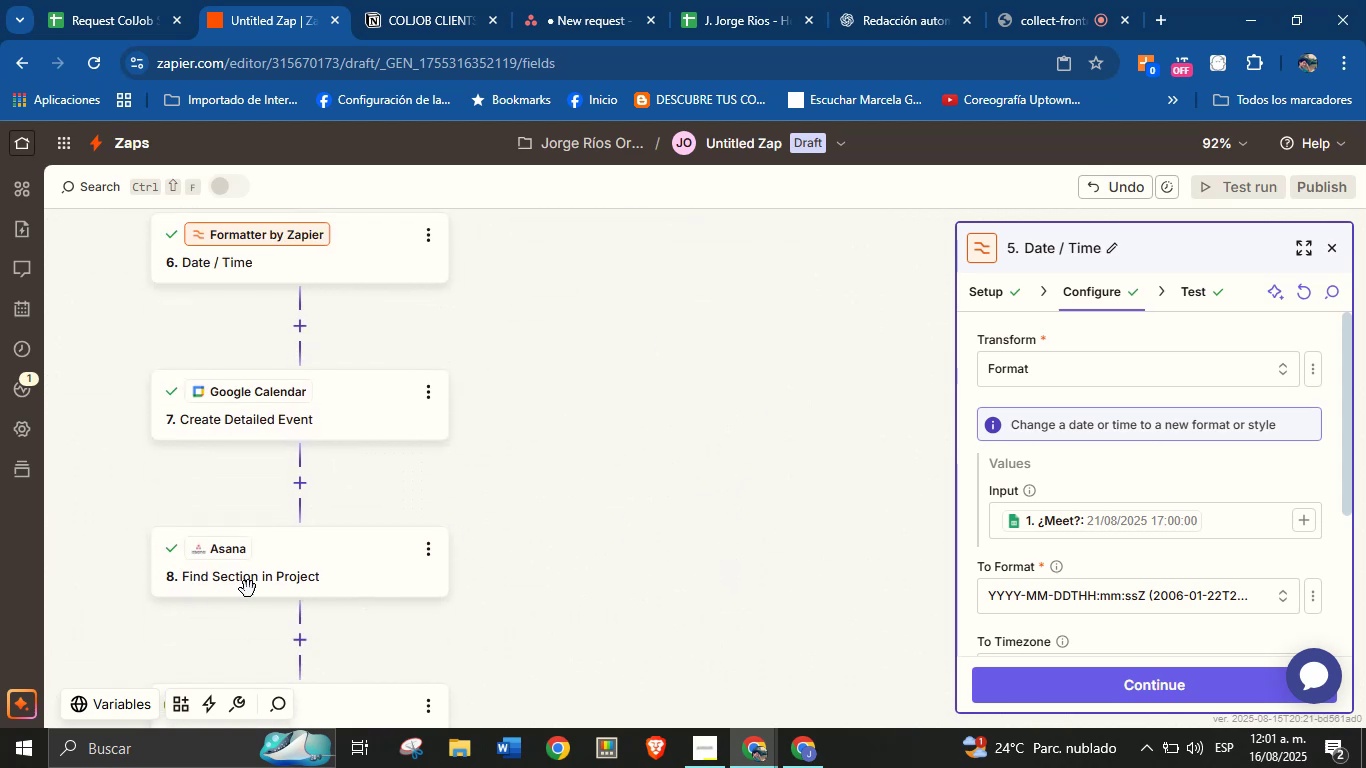 
left_click([299, 563])
 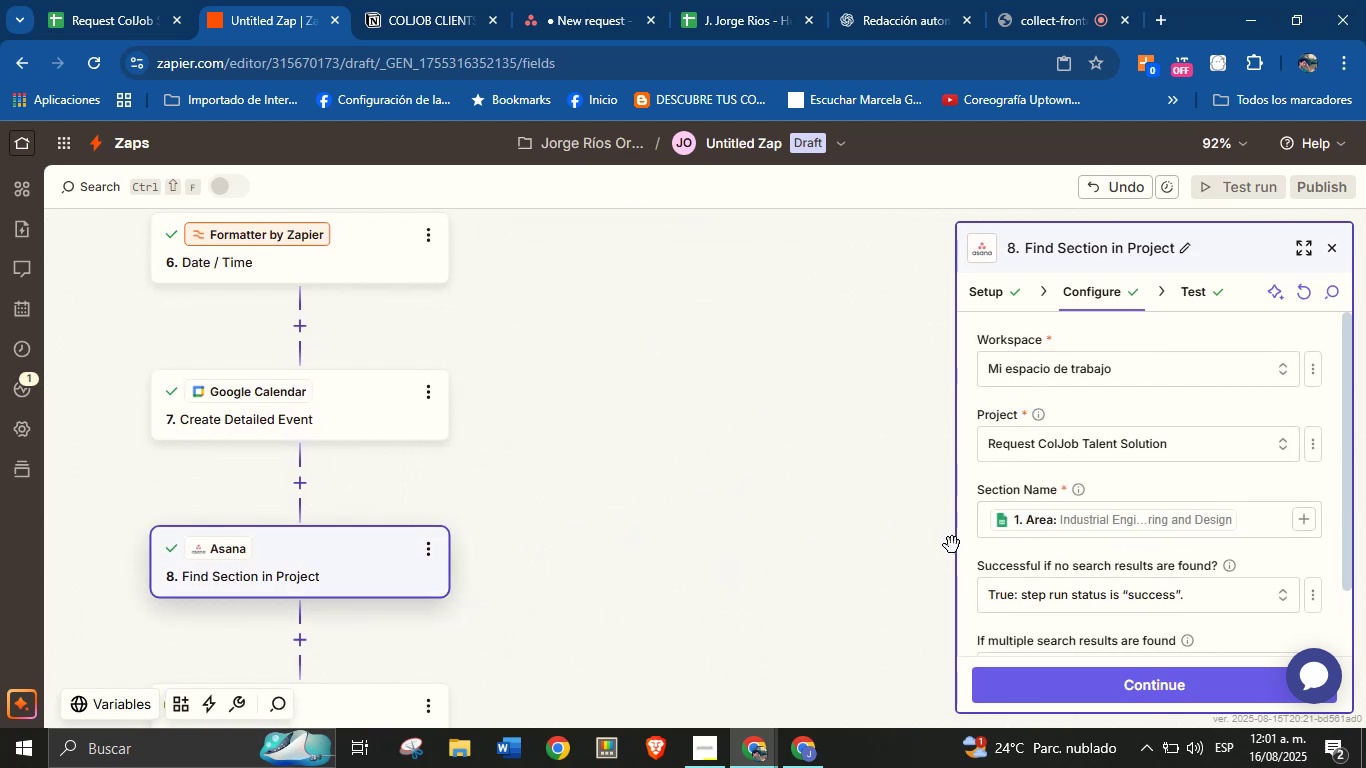 
left_click_drag(start_coordinate=[701, 479], to_coordinate=[682, 594])
 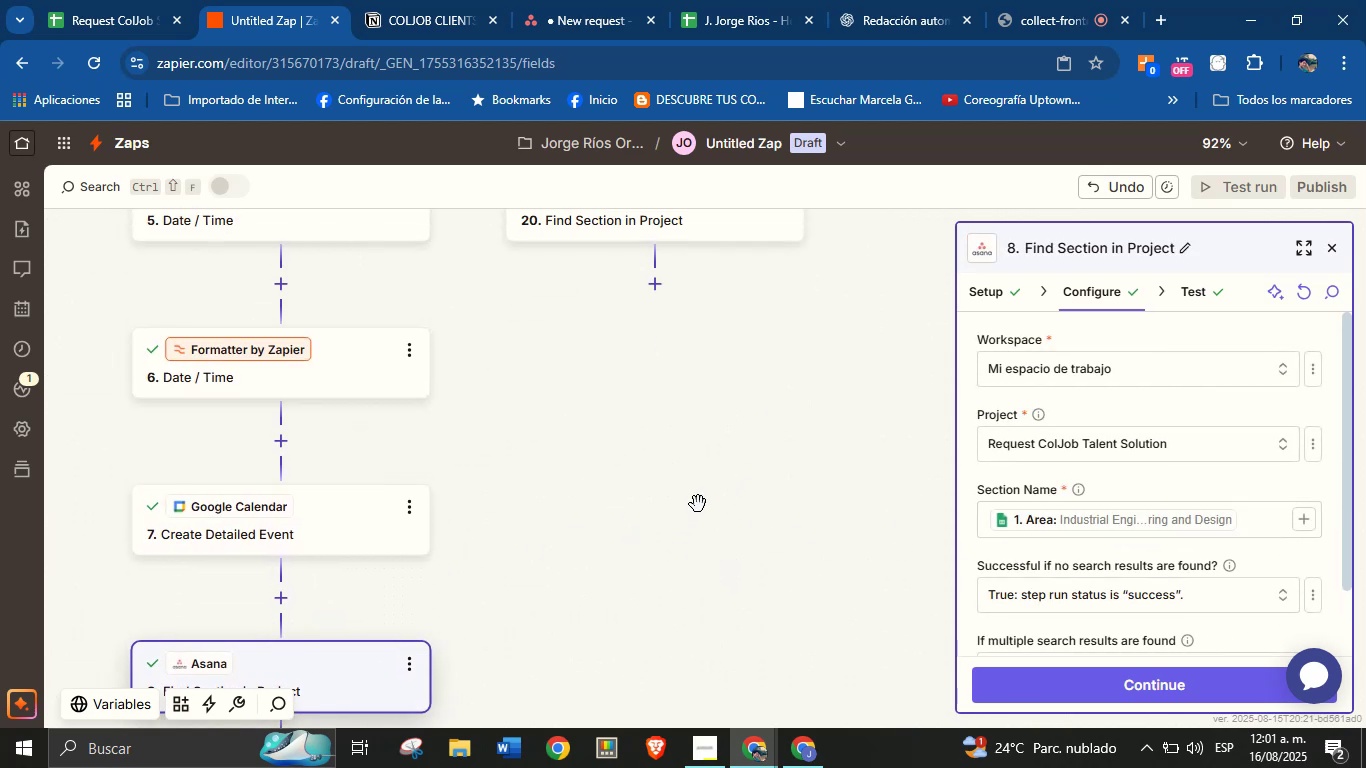 
left_click_drag(start_coordinate=[709, 480], to_coordinate=[676, 608])
 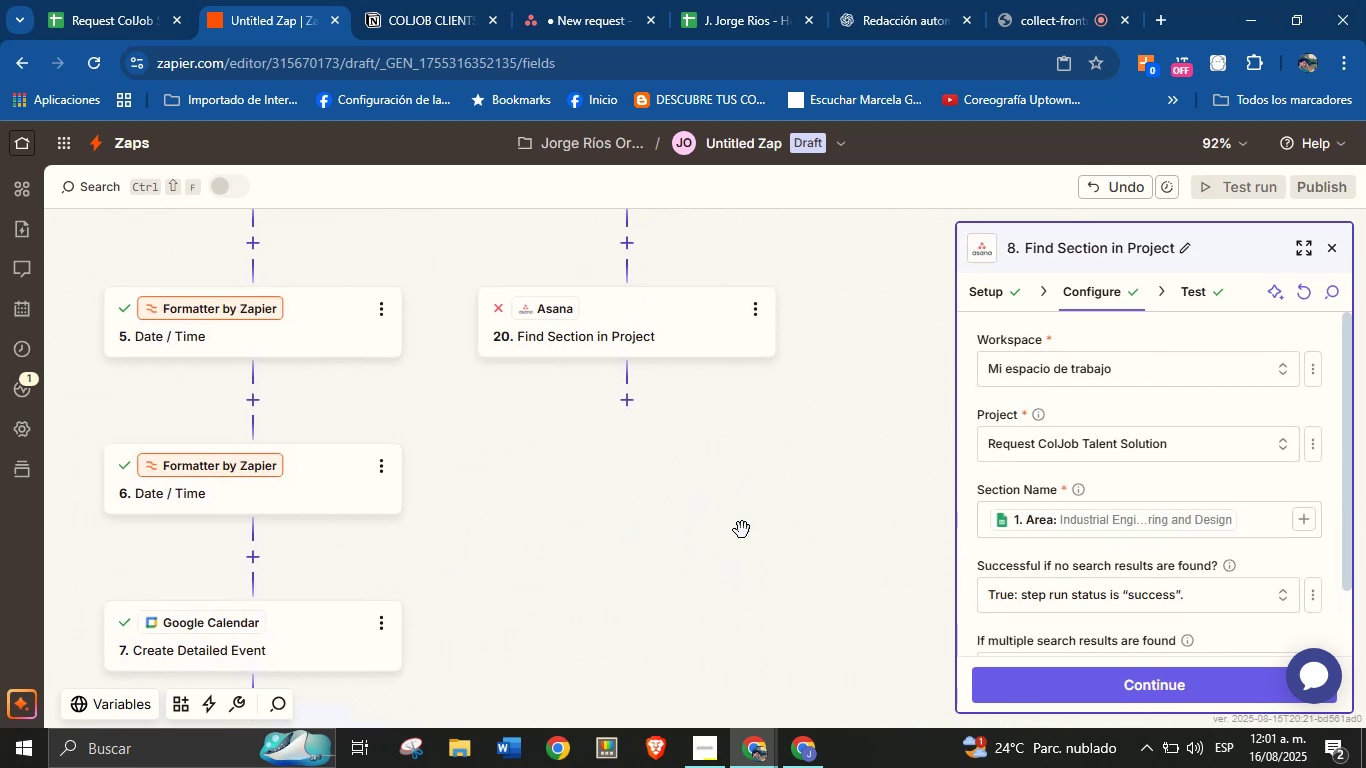 
left_click_drag(start_coordinate=[792, 488], to_coordinate=[773, 547])
 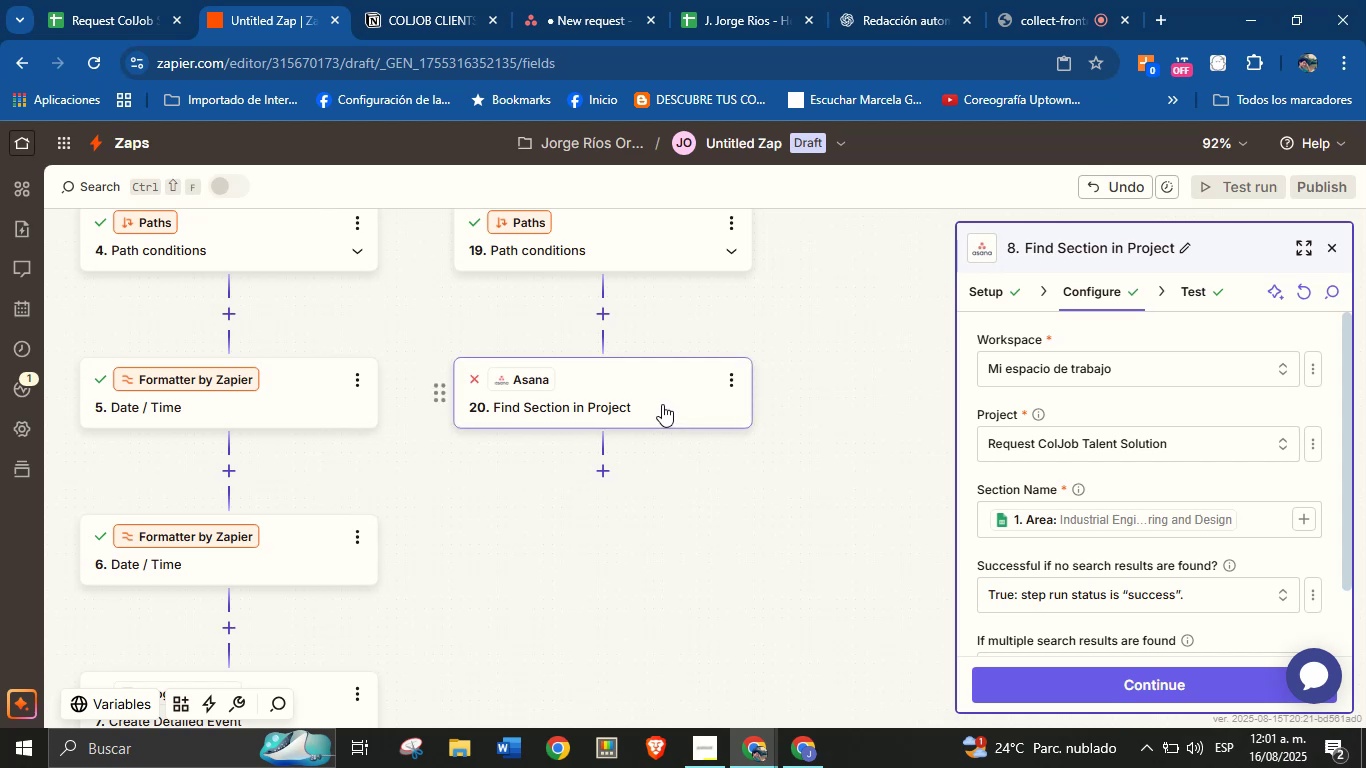 
left_click([661, 395])
 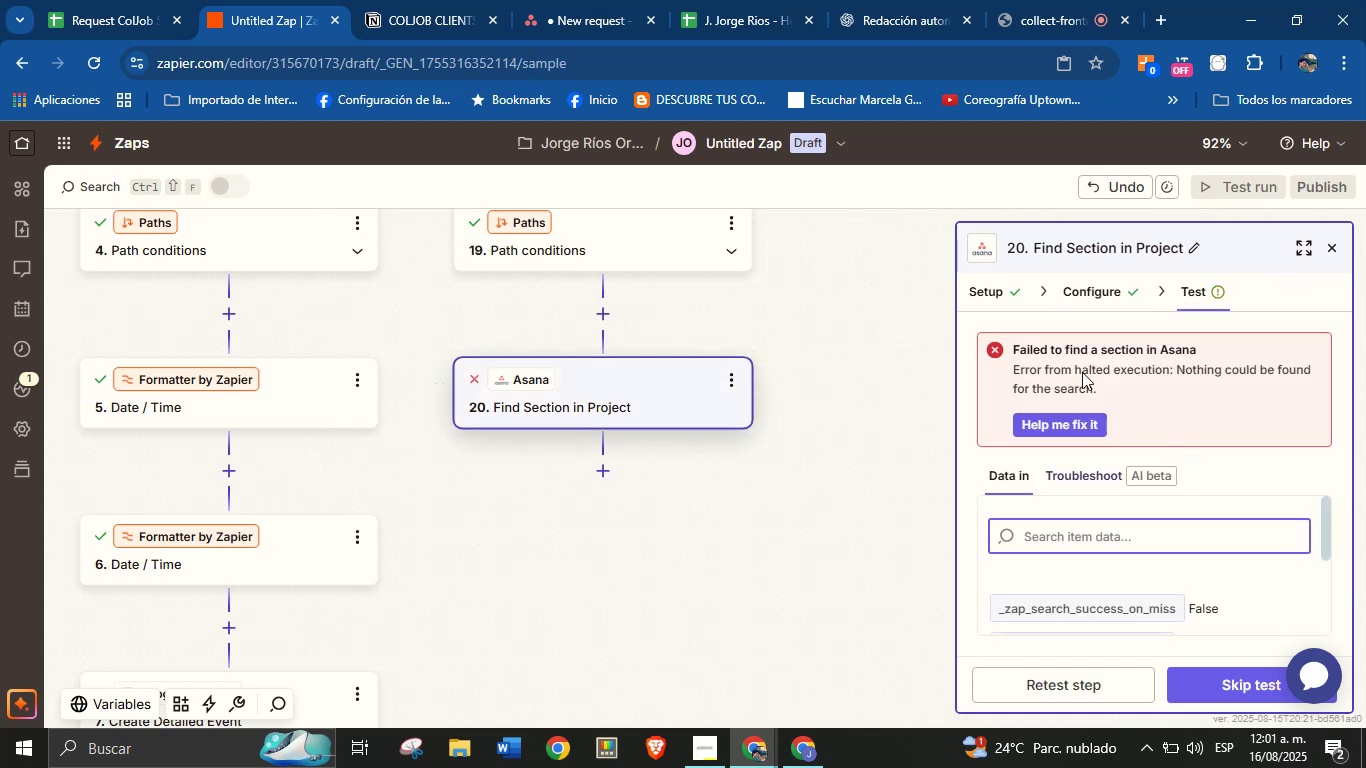 
left_click([1086, 294])
 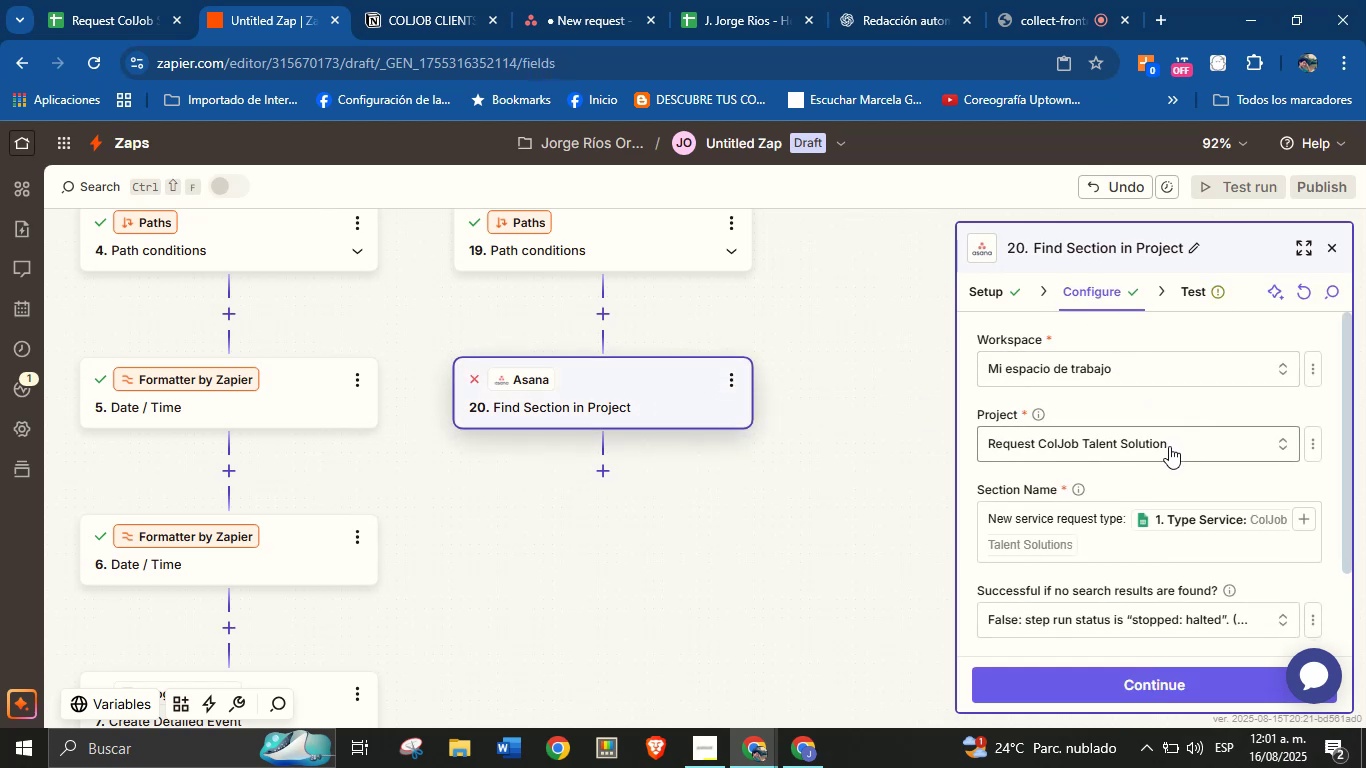 
left_click([1212, 517])
 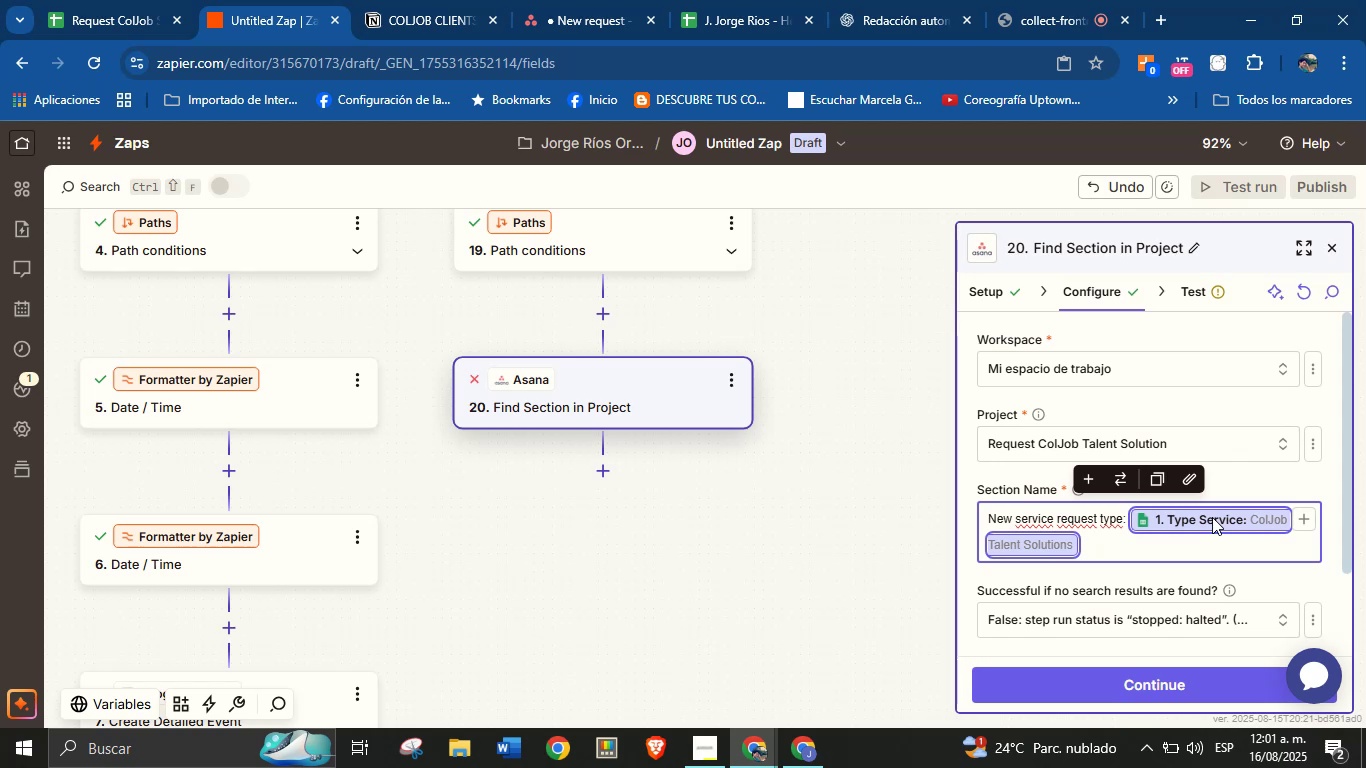 
key(Backspace)
 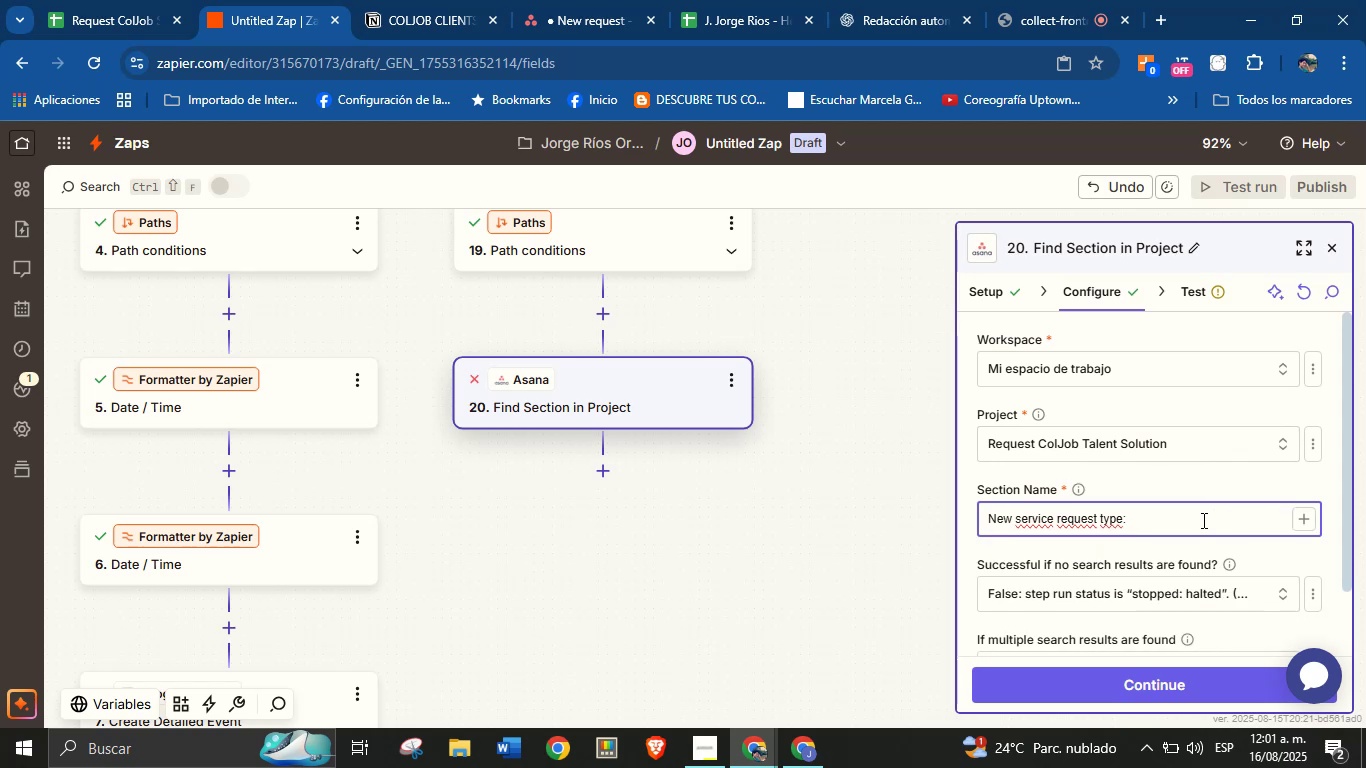 
double_click([1157, 520])
 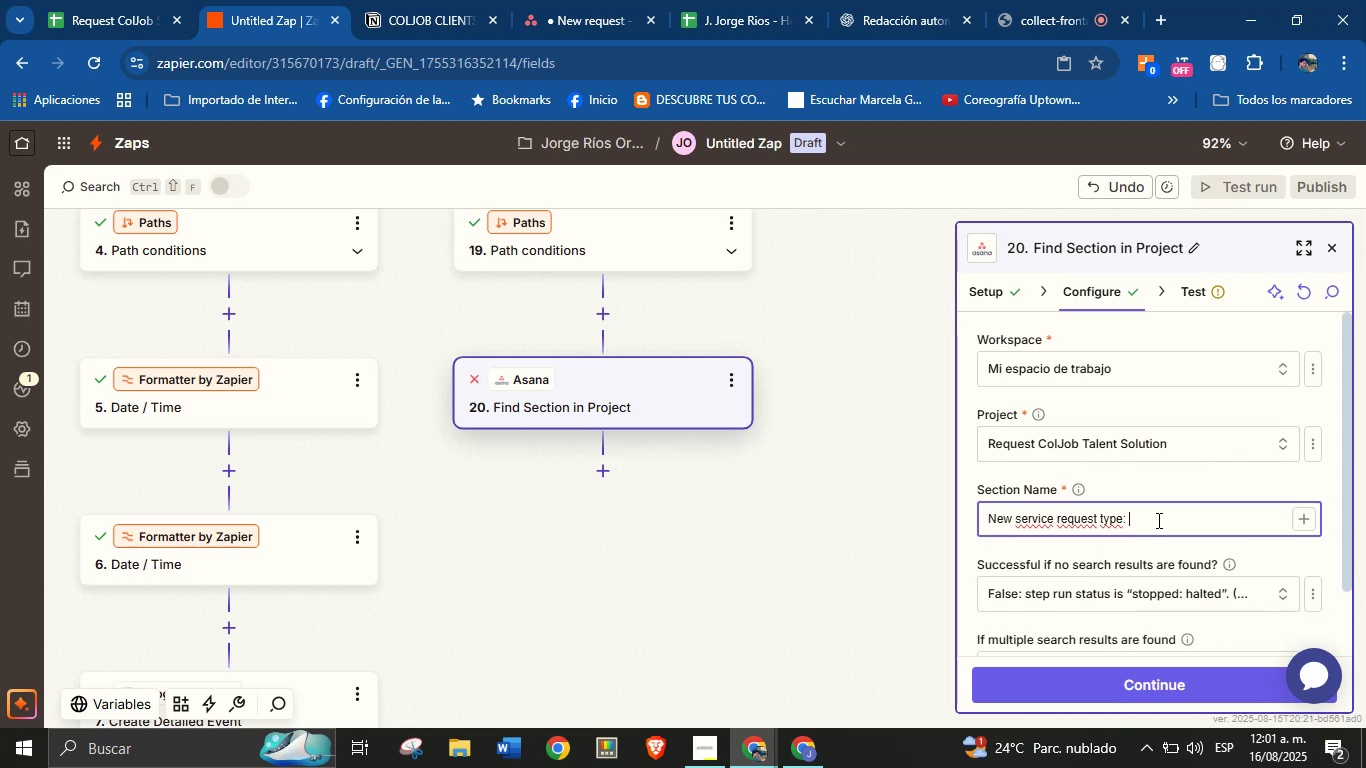 
triple_click([1157, 520])
 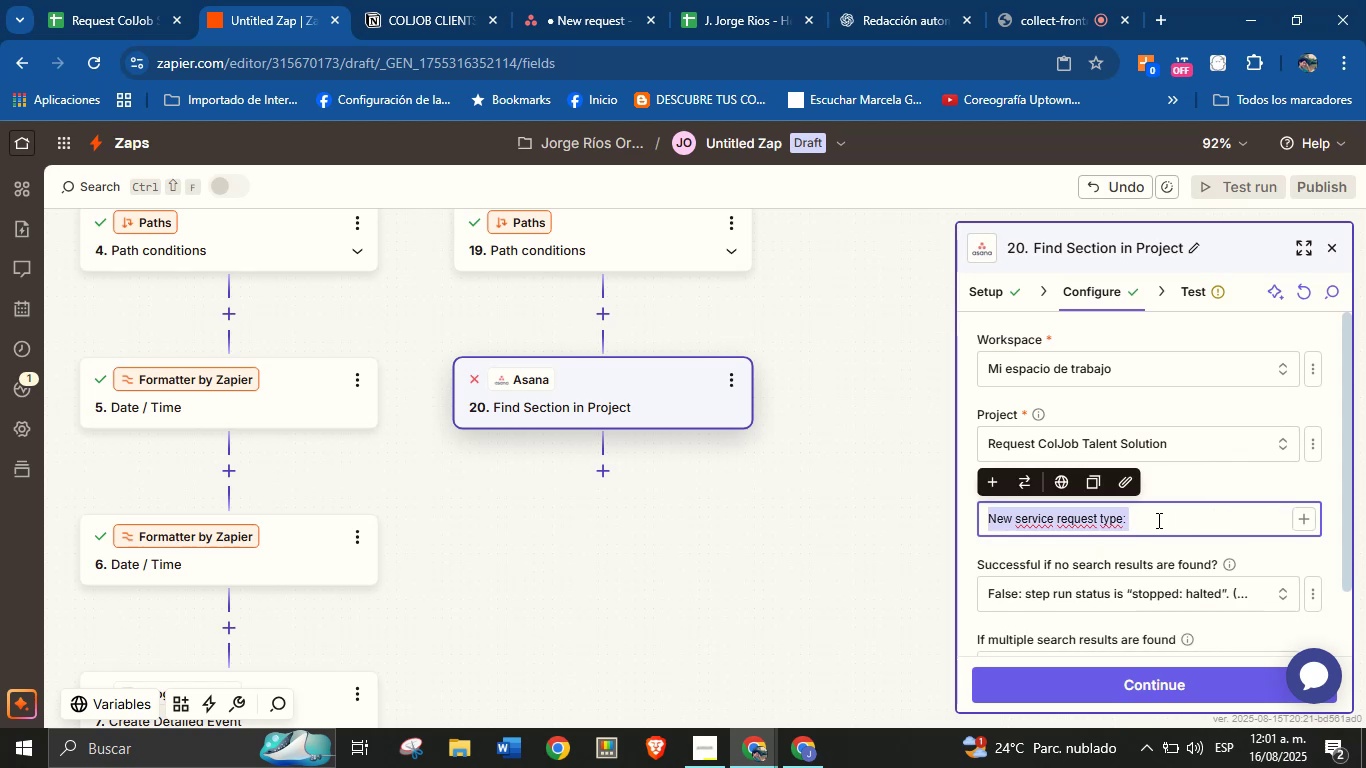 
key(Backspace)
 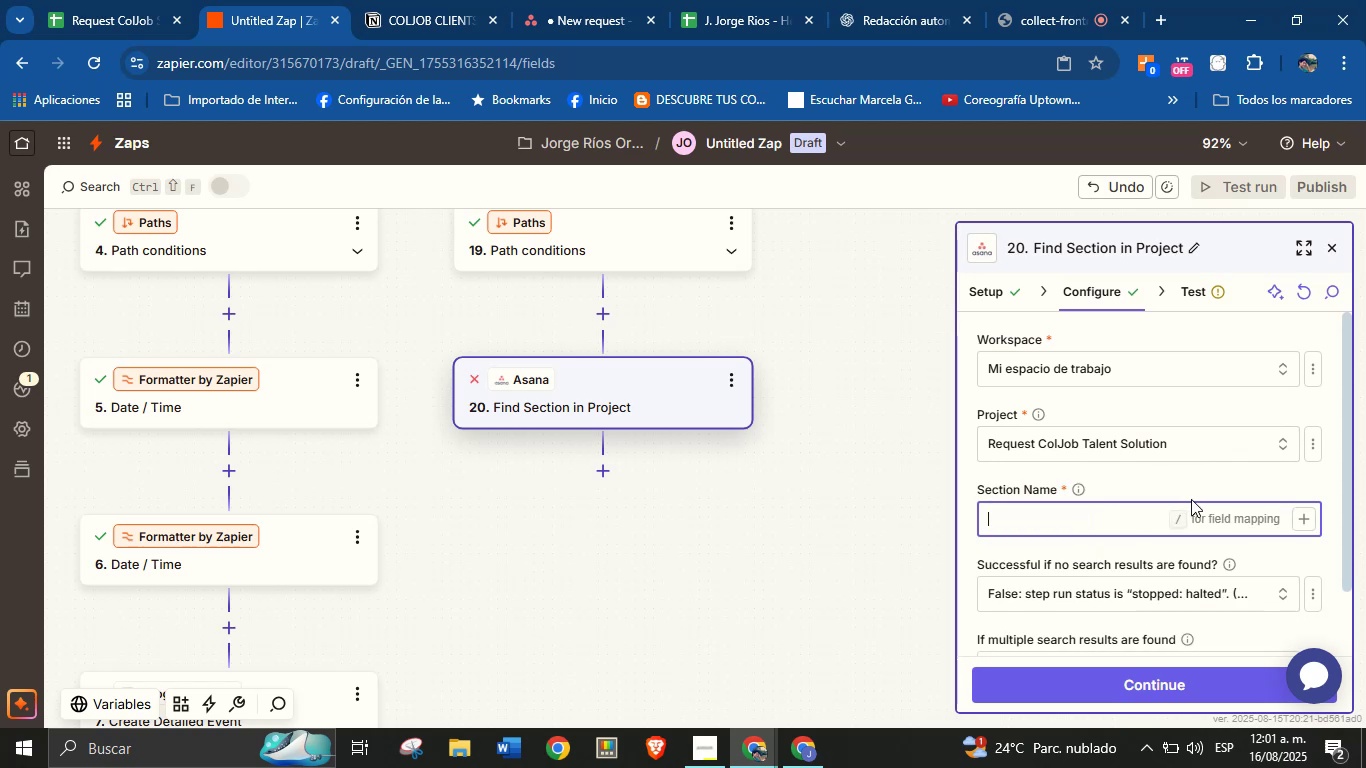 
left_click([1199, 497])
 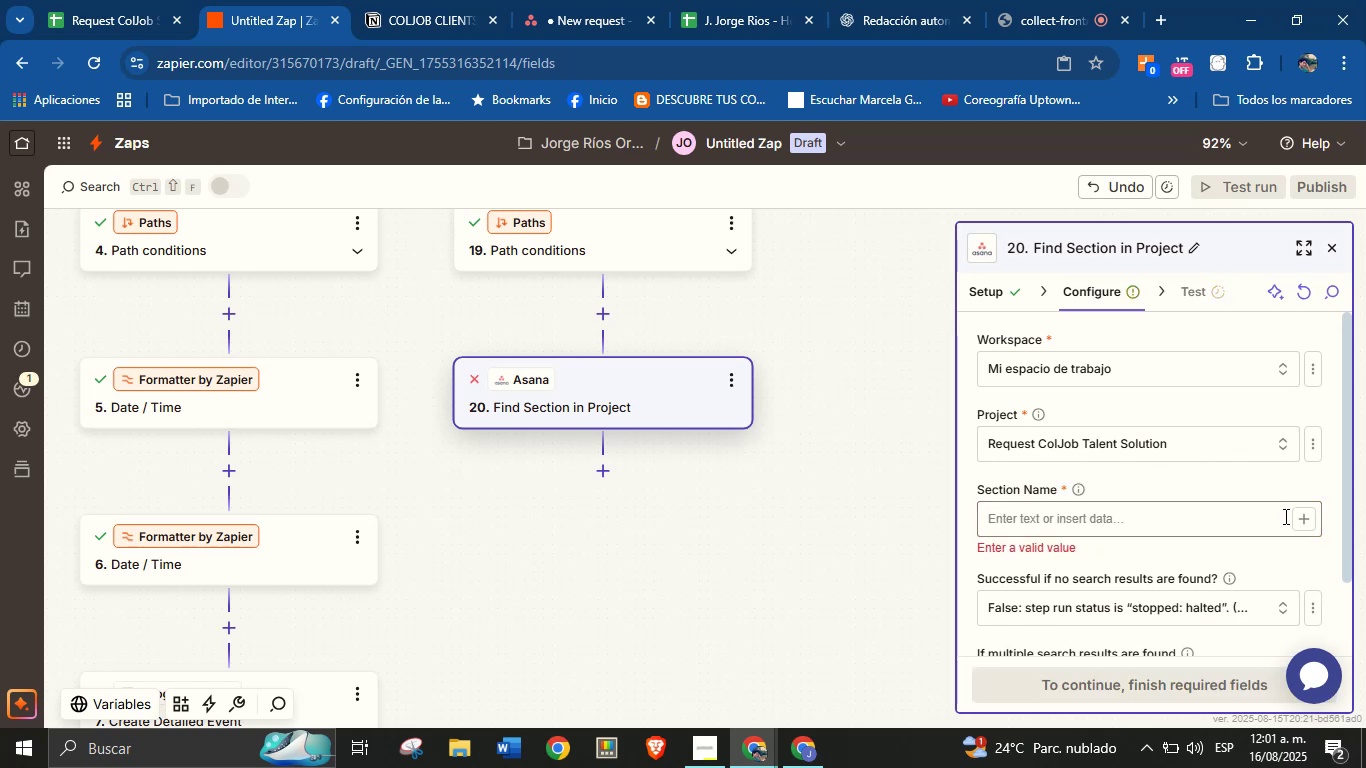 
left_click([1294, 519])
 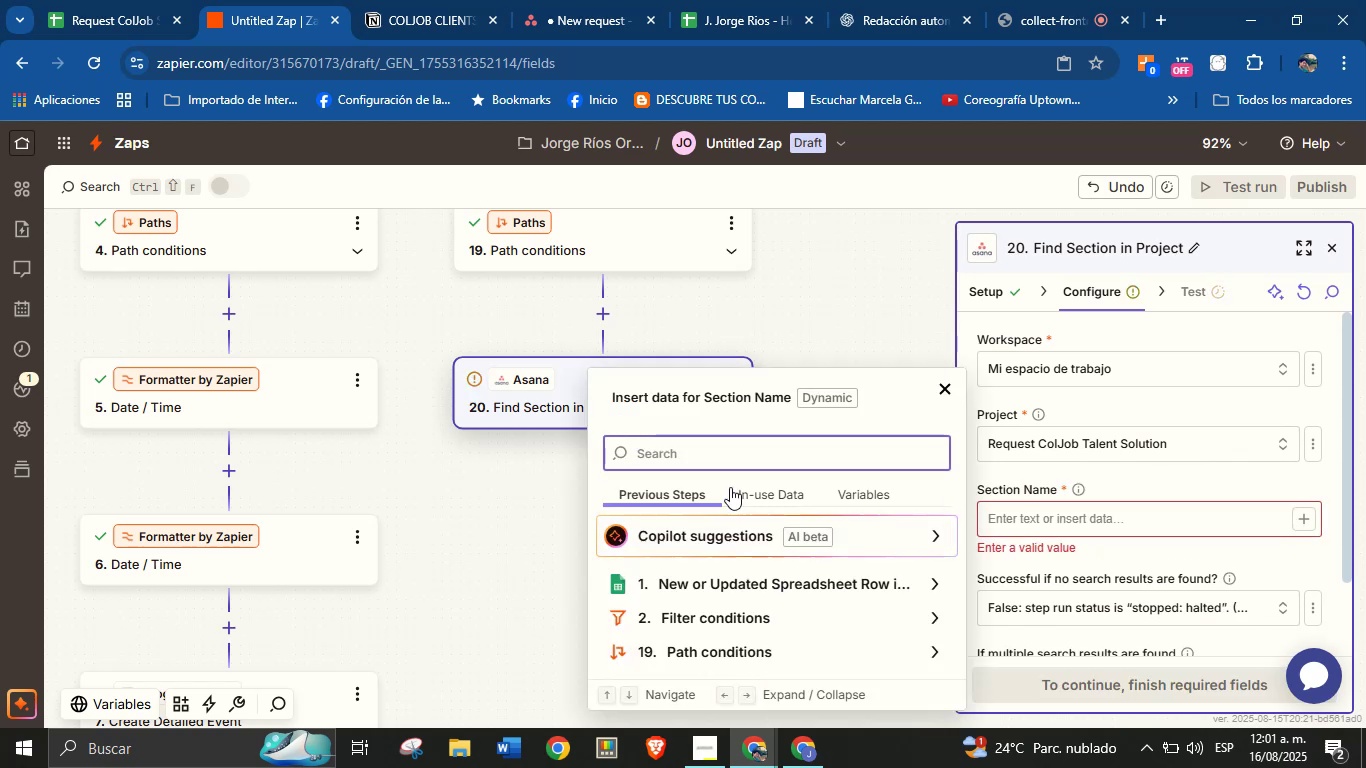 
left_click([709, 466])
 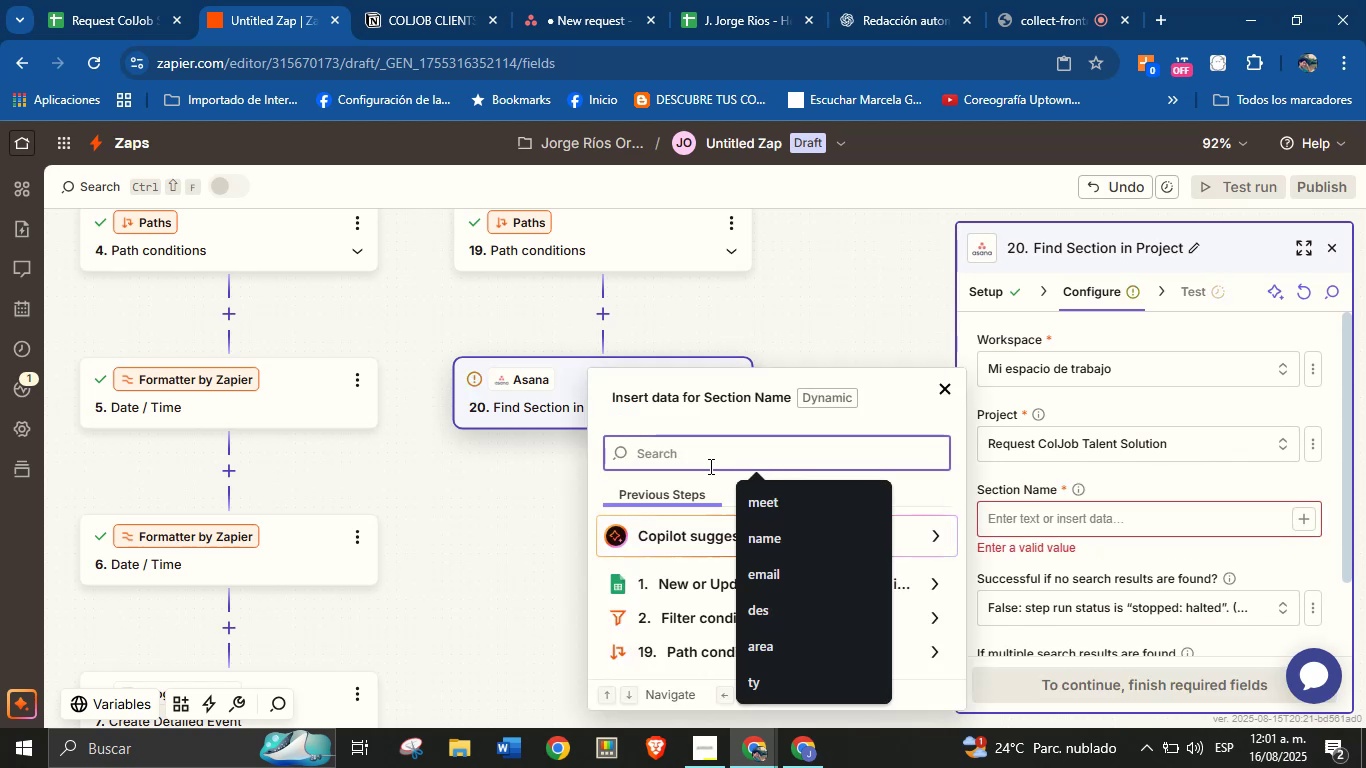 
type(area)
 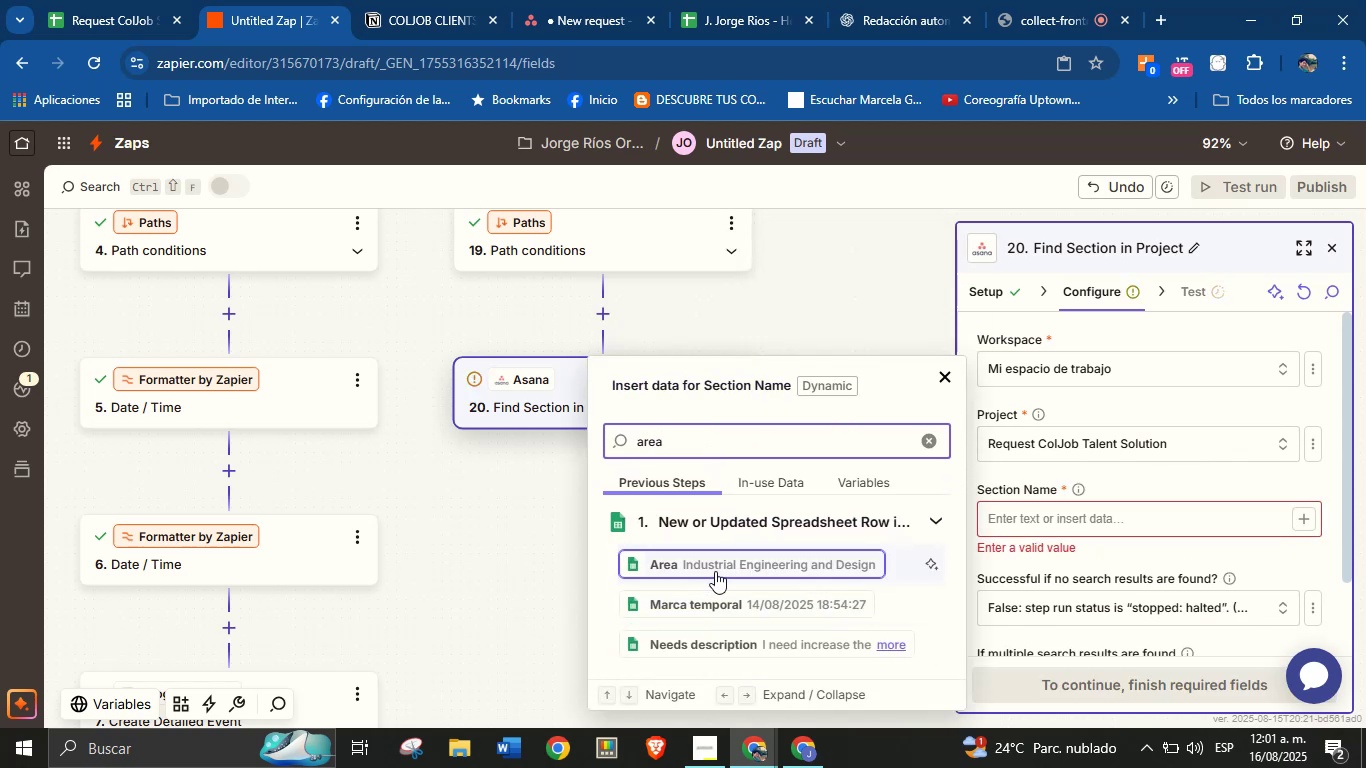 
left_click([719, 568])
 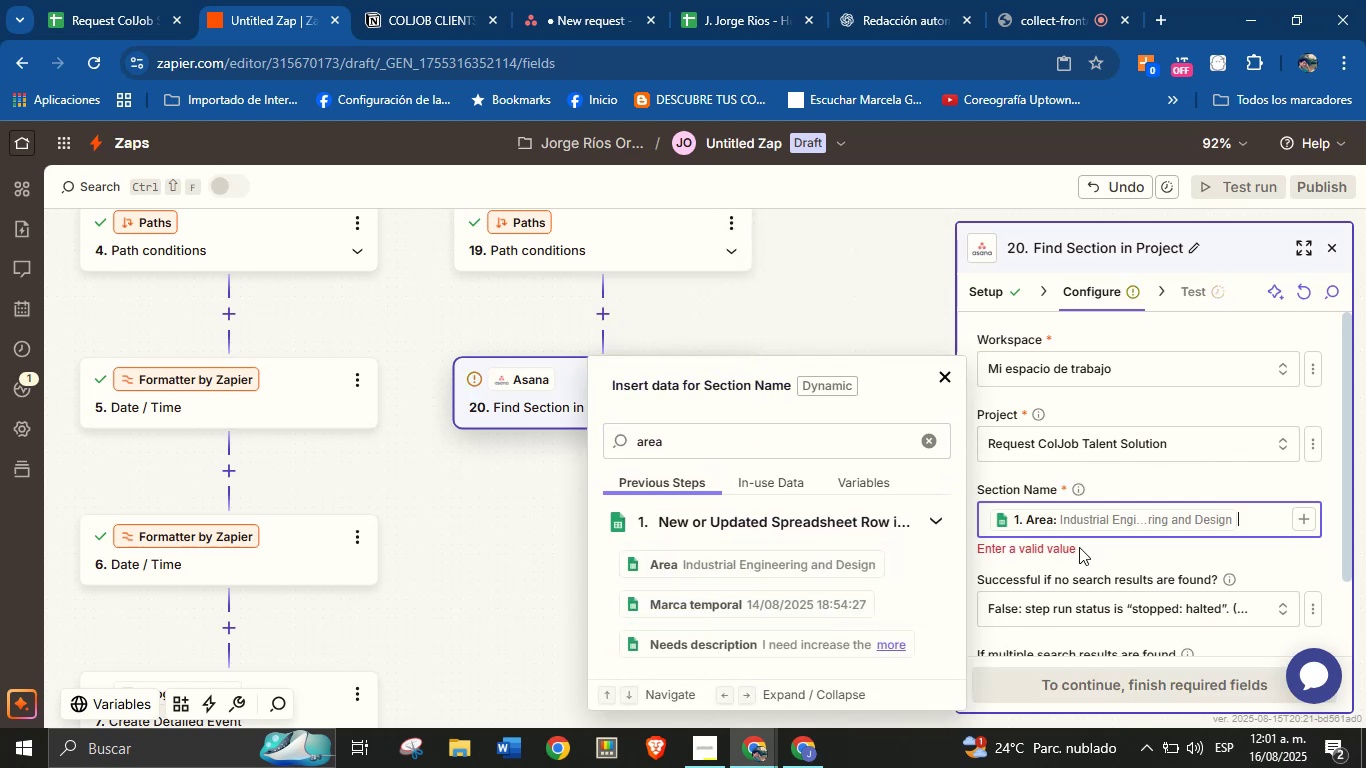 
left_click([1088, 559])
 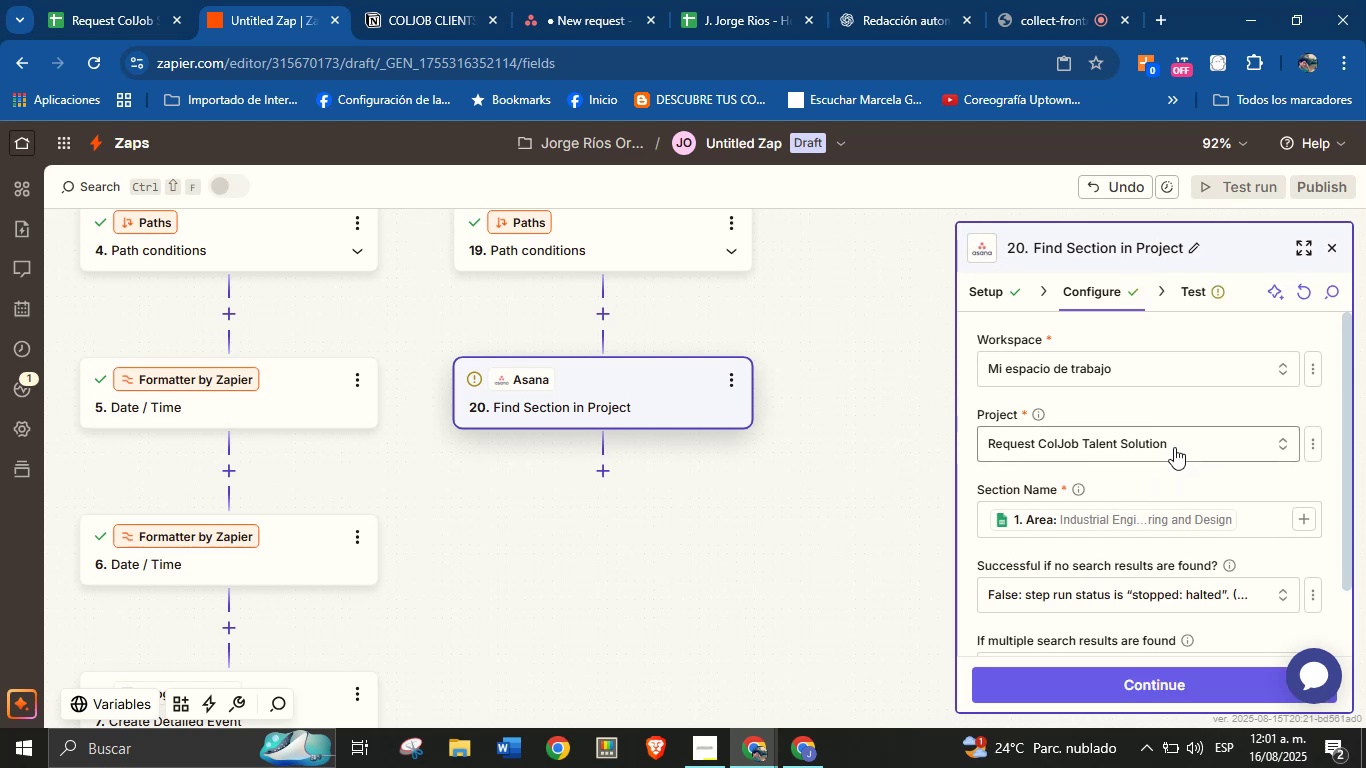 
scroll: coordinate [1183, 481], scroll_direction: down, amount: 1.0
 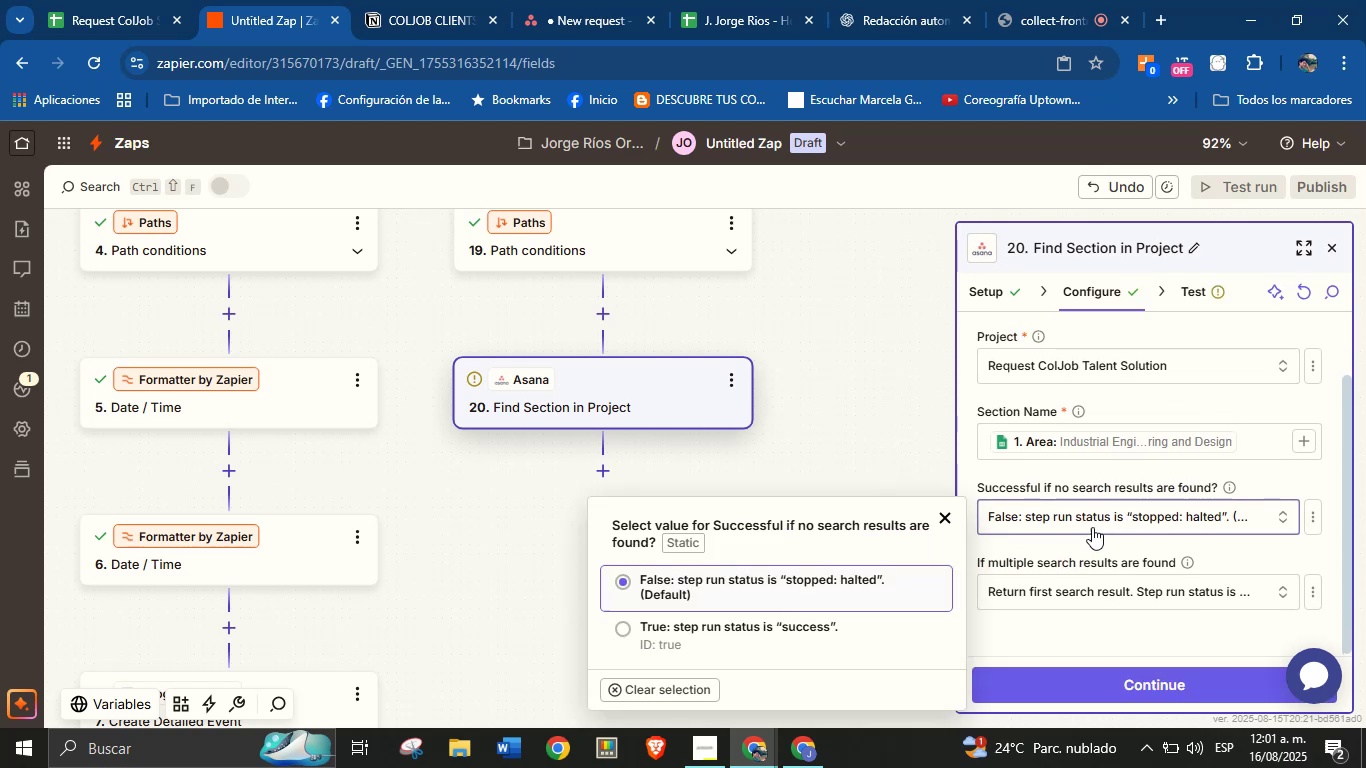 
left_click([811, 628])
 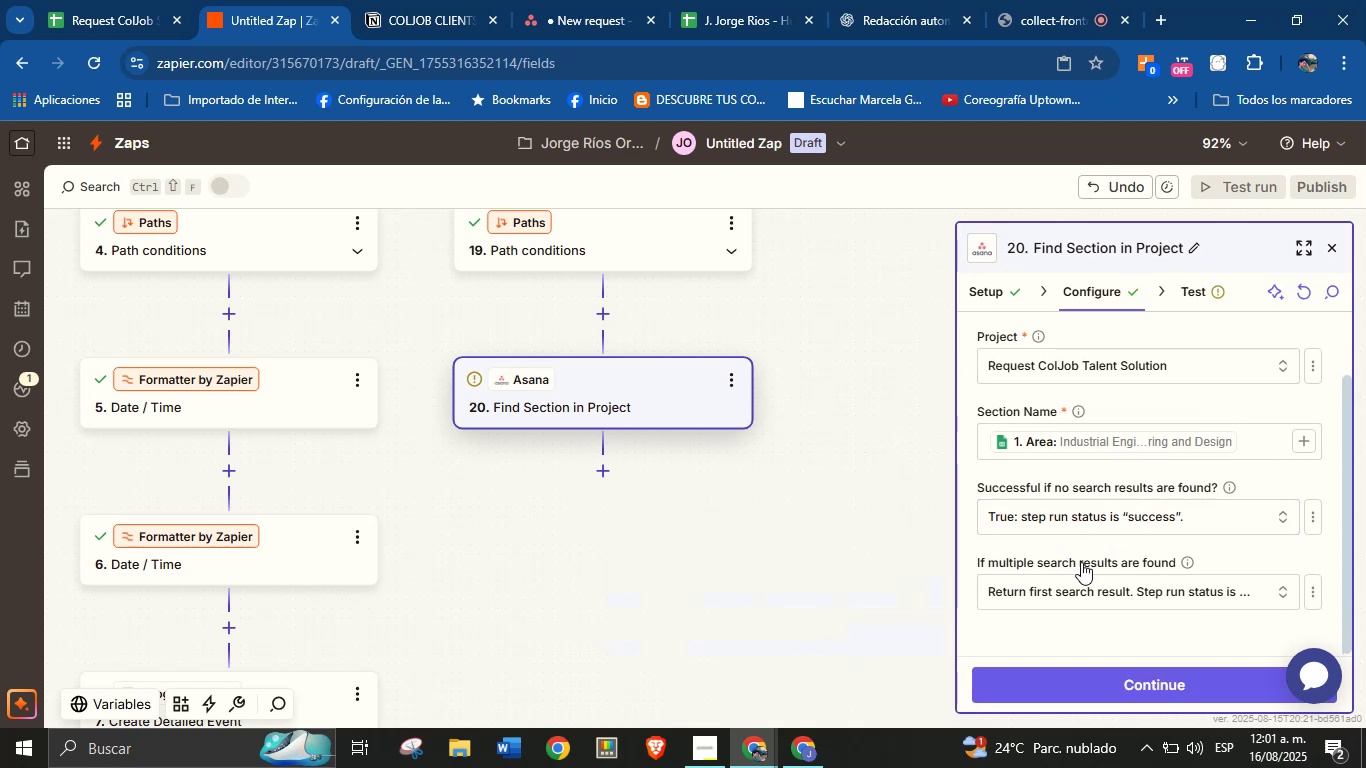 
left_click([1082, 546])
 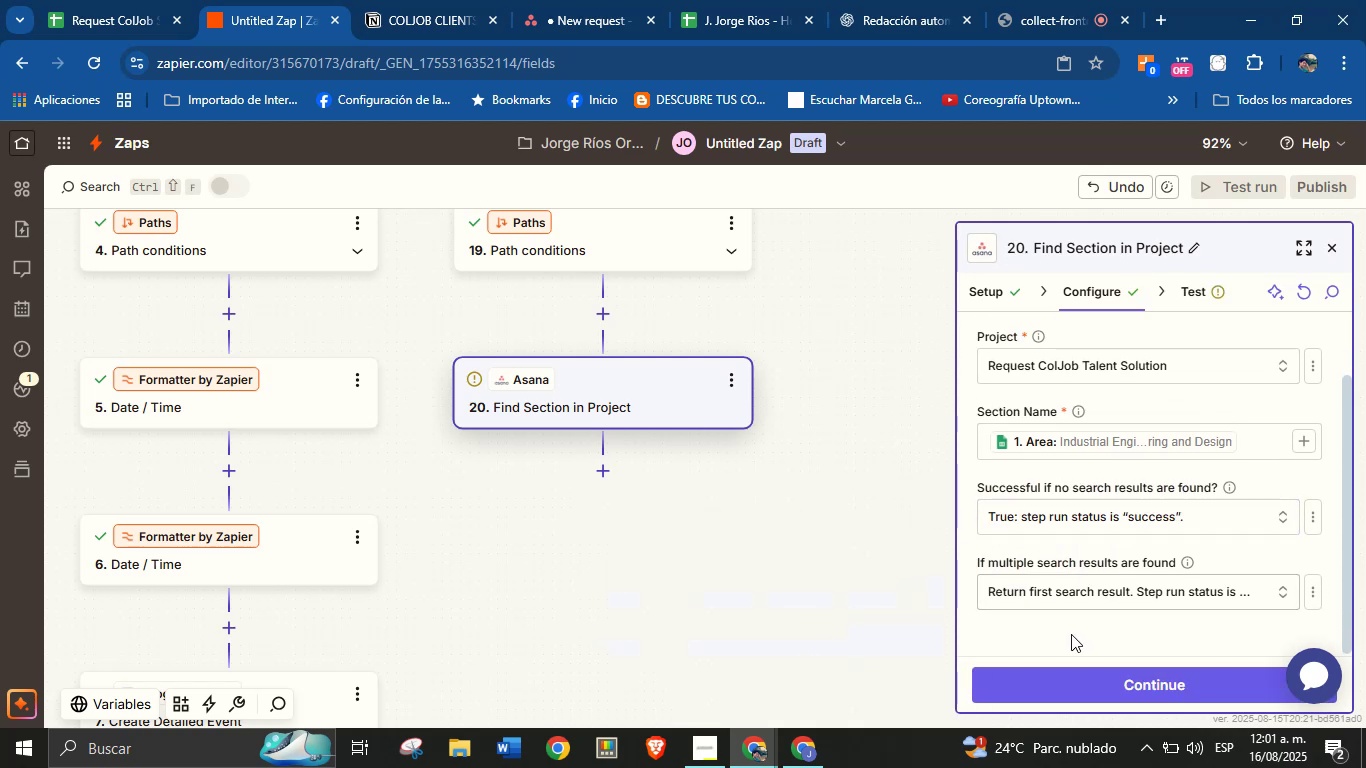 
left_click([1080, 668])
 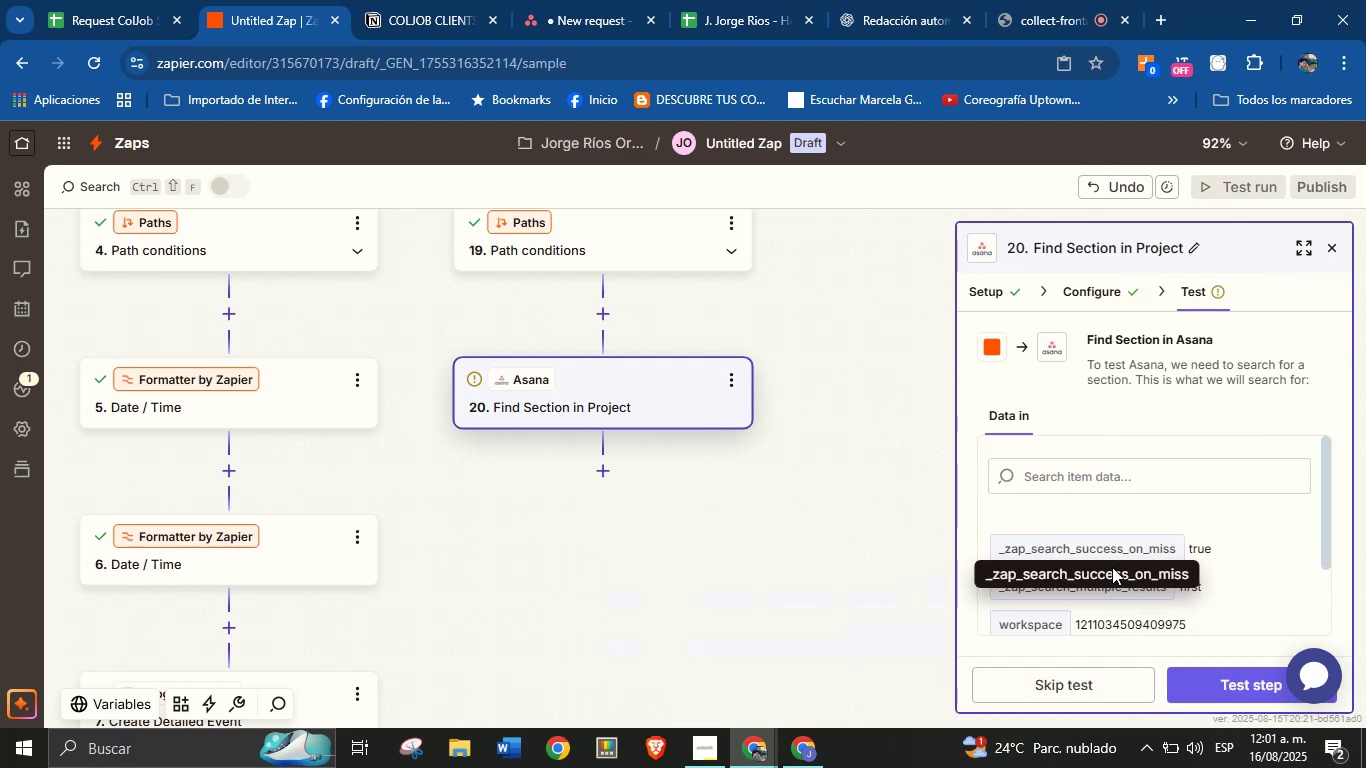 
left_click([1207, 684])
 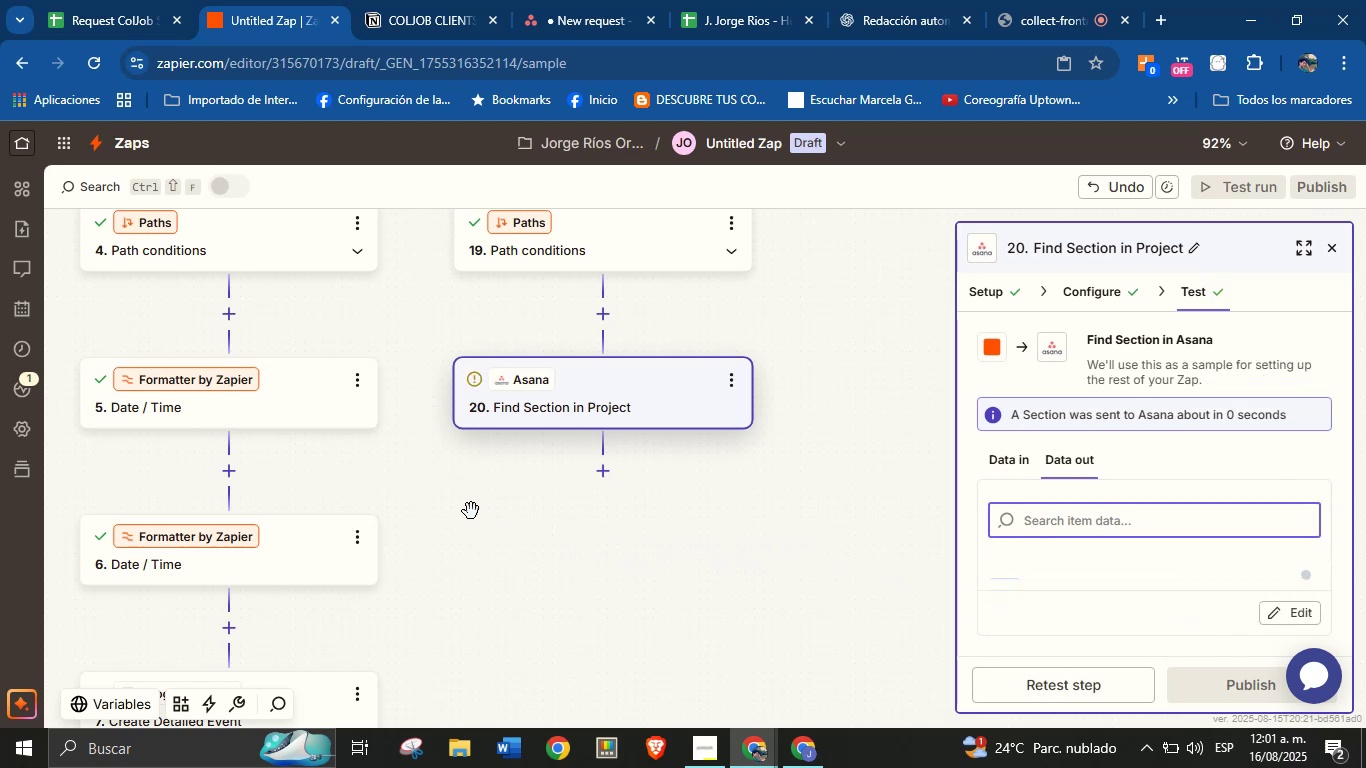 
left_click([597, 470])
 